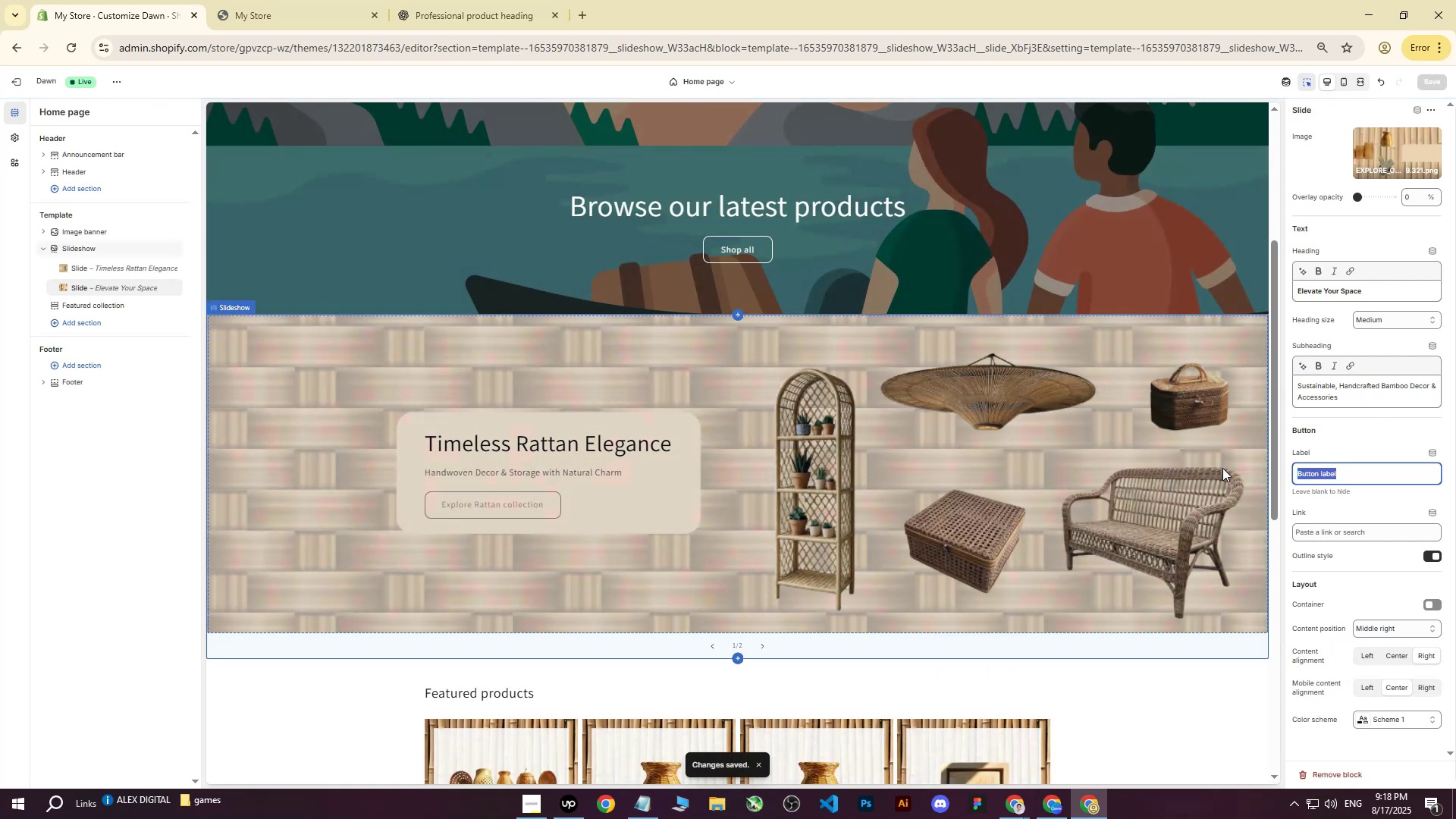 
type(Explore Bmboo )
key(Backspace)
key(Backspace)
key(Backspace)
key(Backspace)
key(Backspace)
type(amboo collection)
 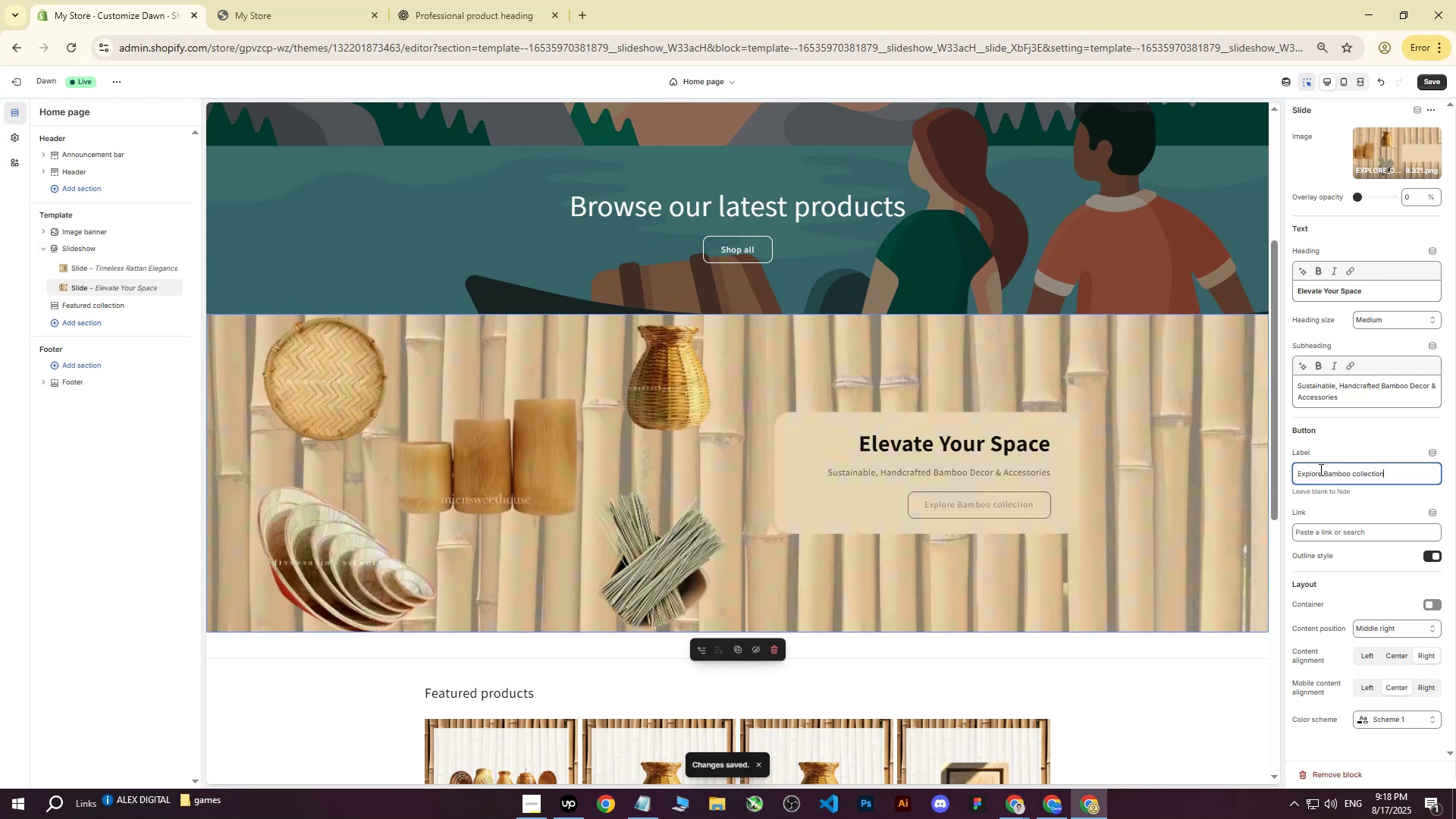 
left_click([1389, 429])
 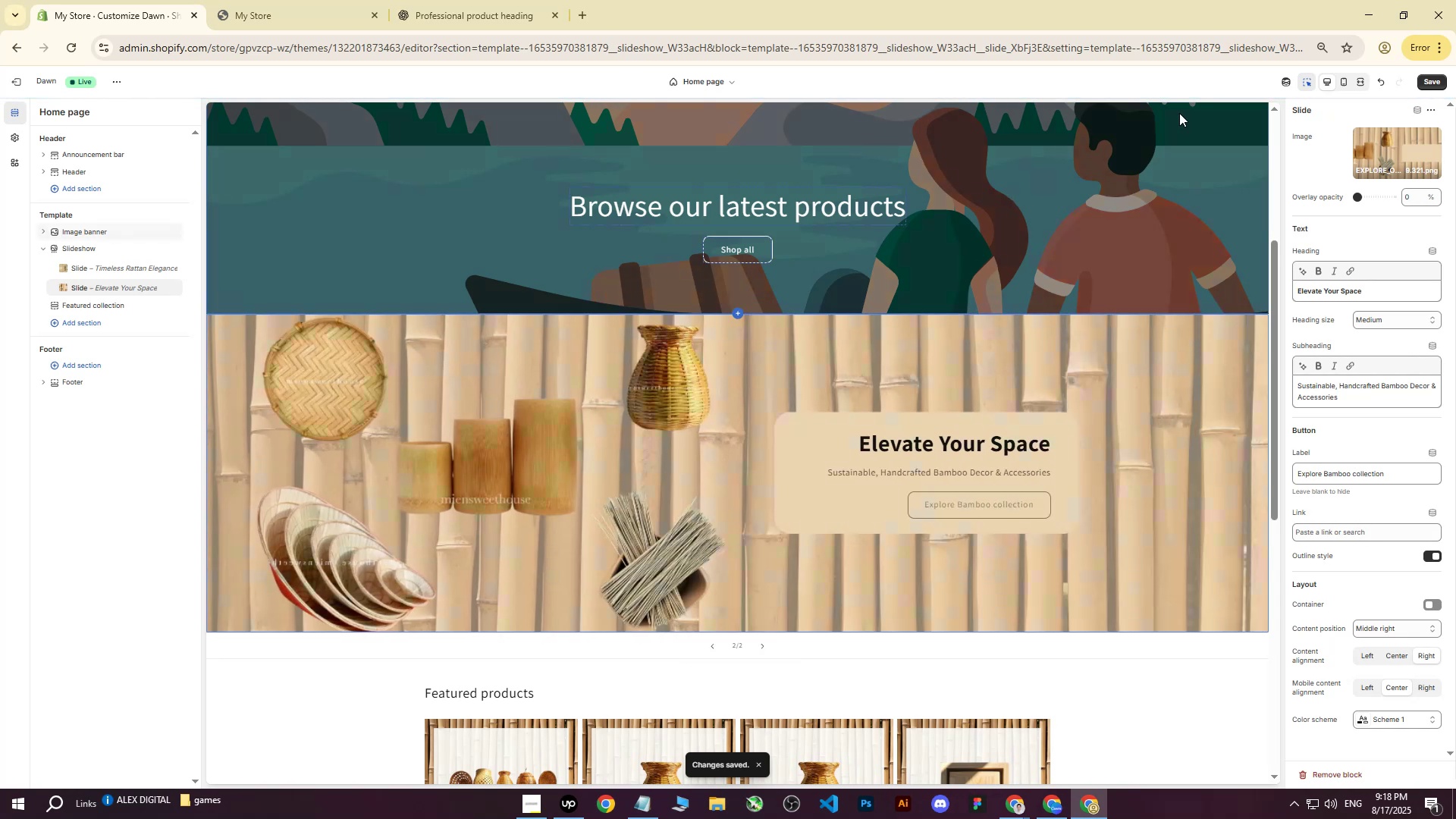 
left_click([1432, 82])
 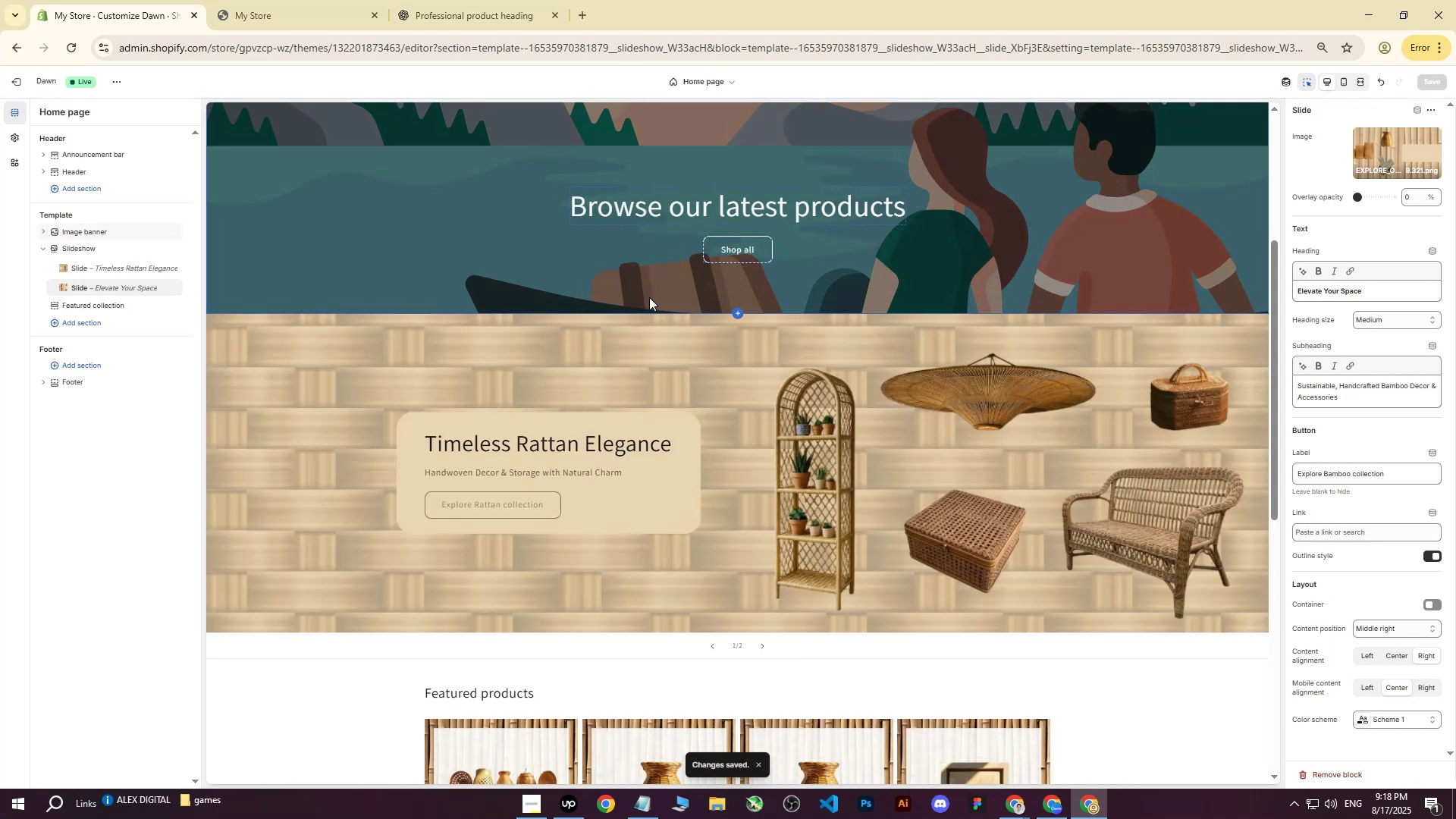 
wait(11.89)
 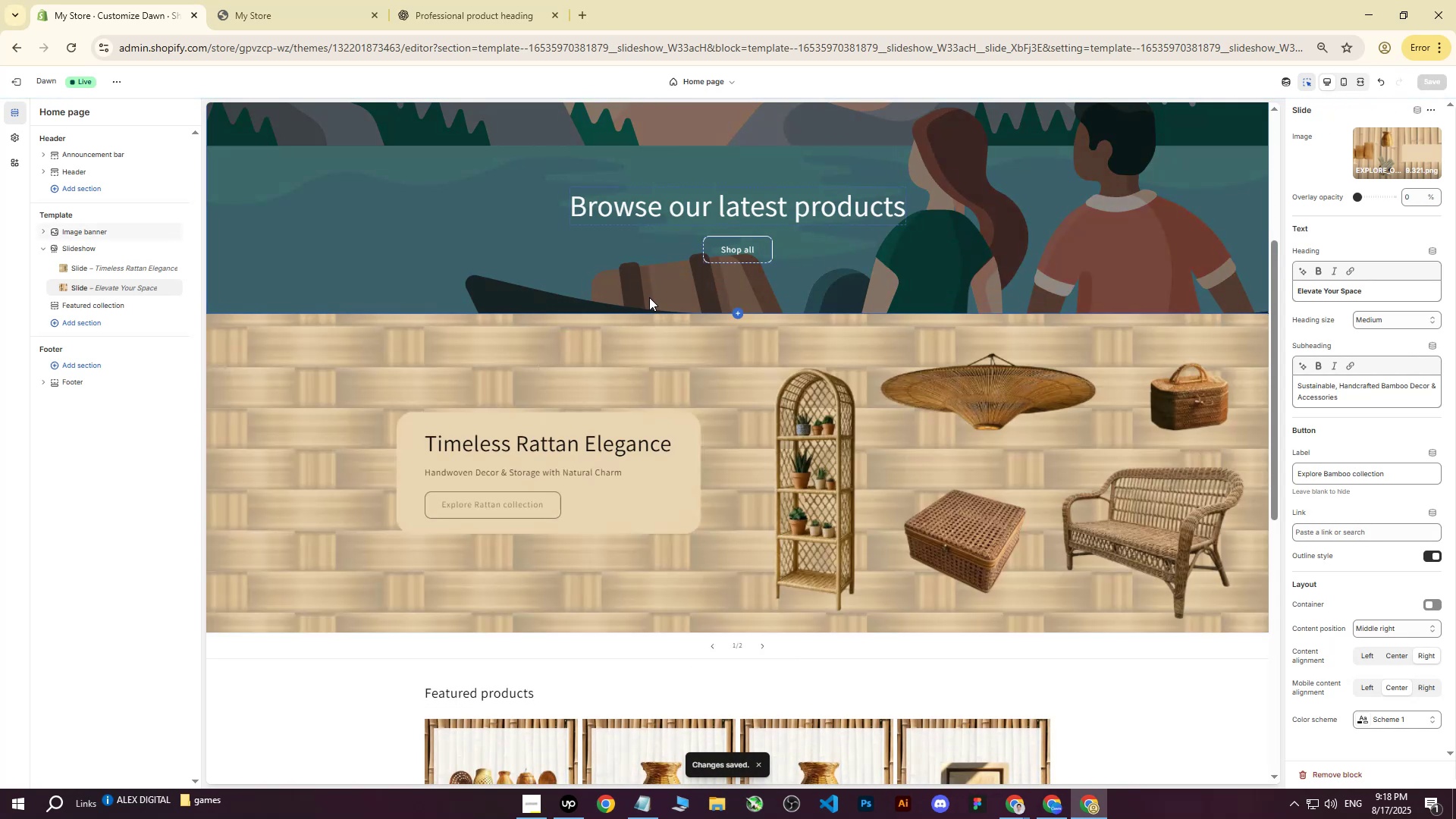 
left_click([20, 85])
 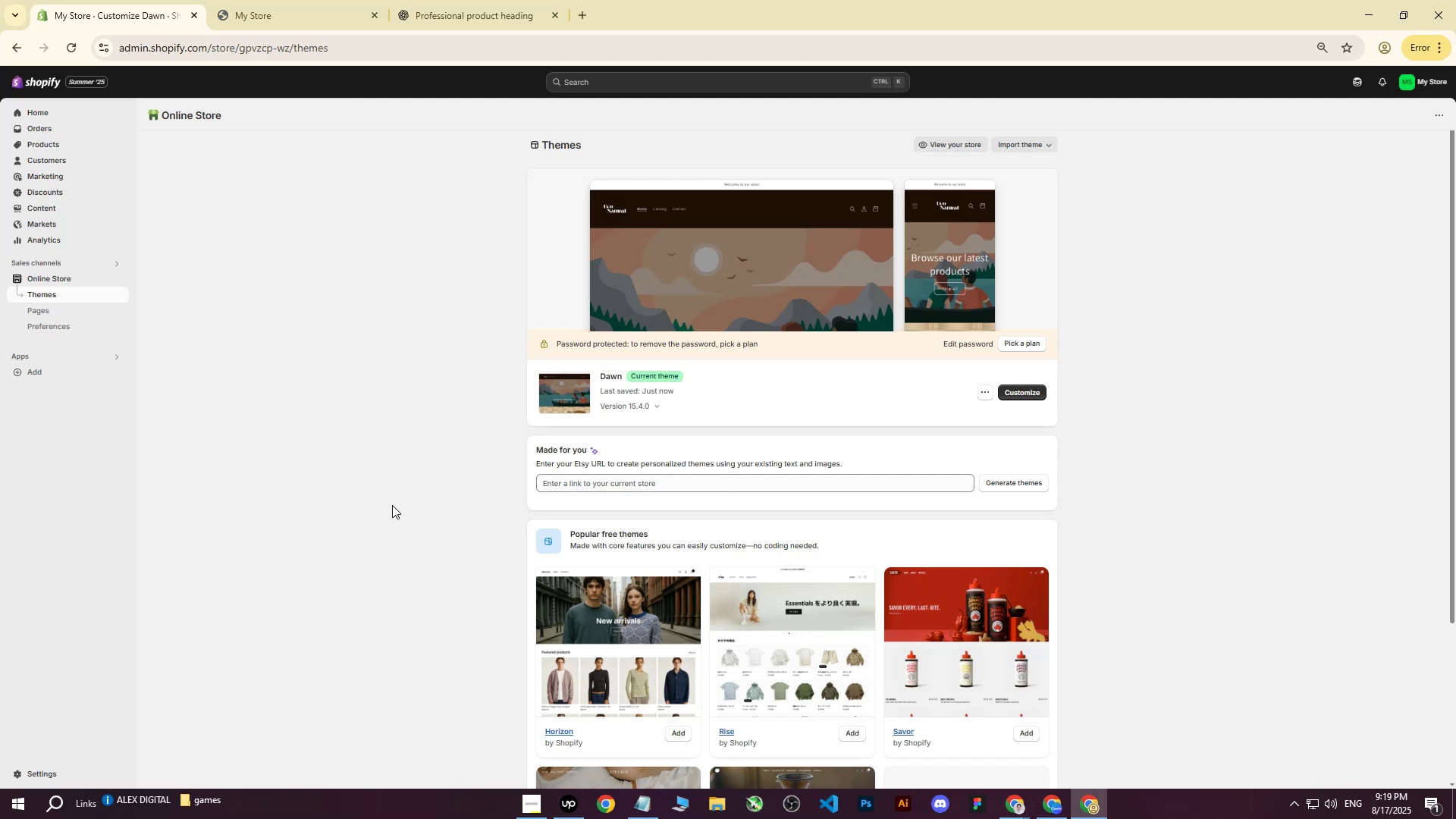 
wait(52.04)
 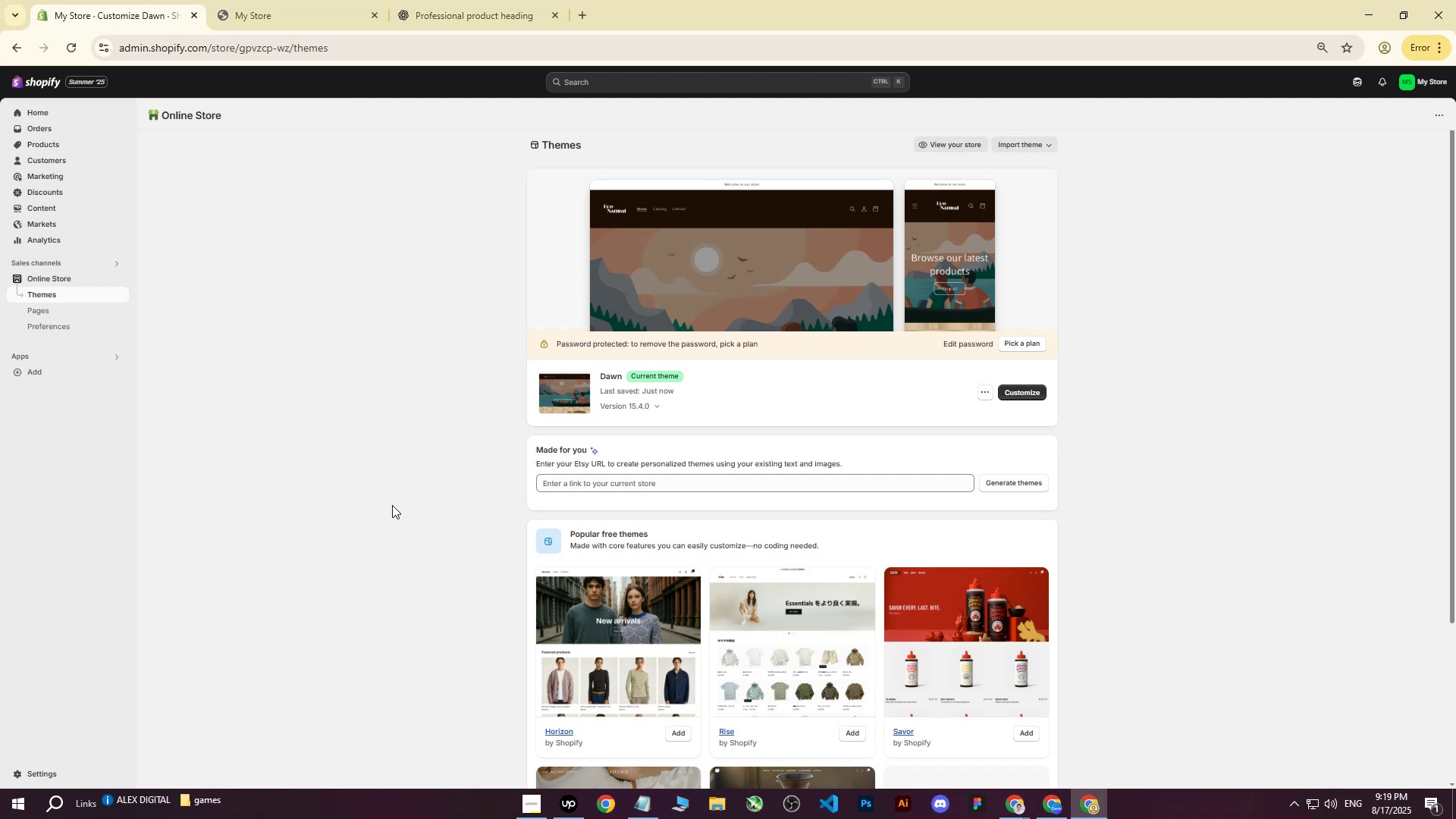 
left_click([1028, 392])
 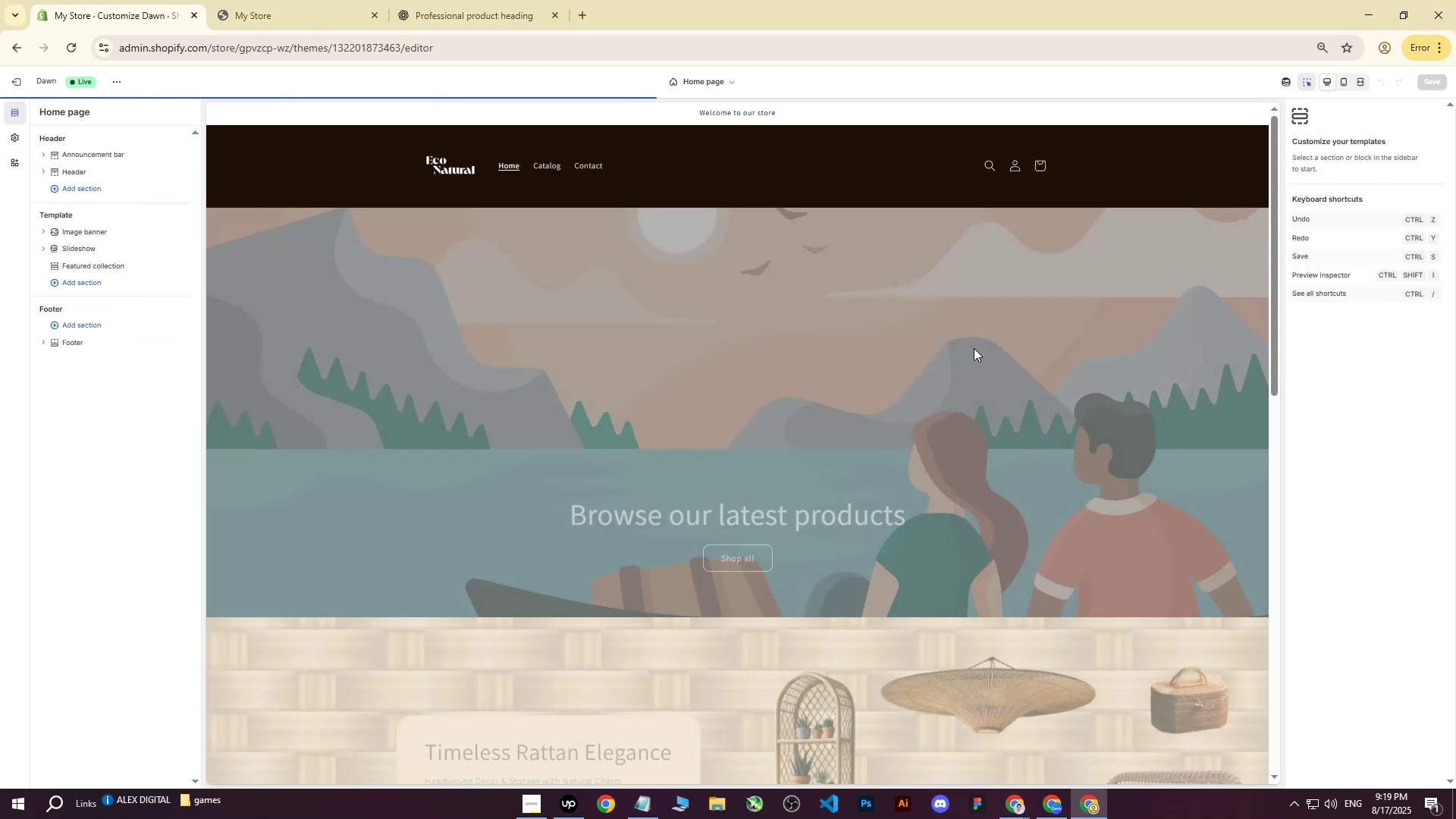 
scroll: coordinate [864, 445], scroll_direction: up, amount: 5.0
 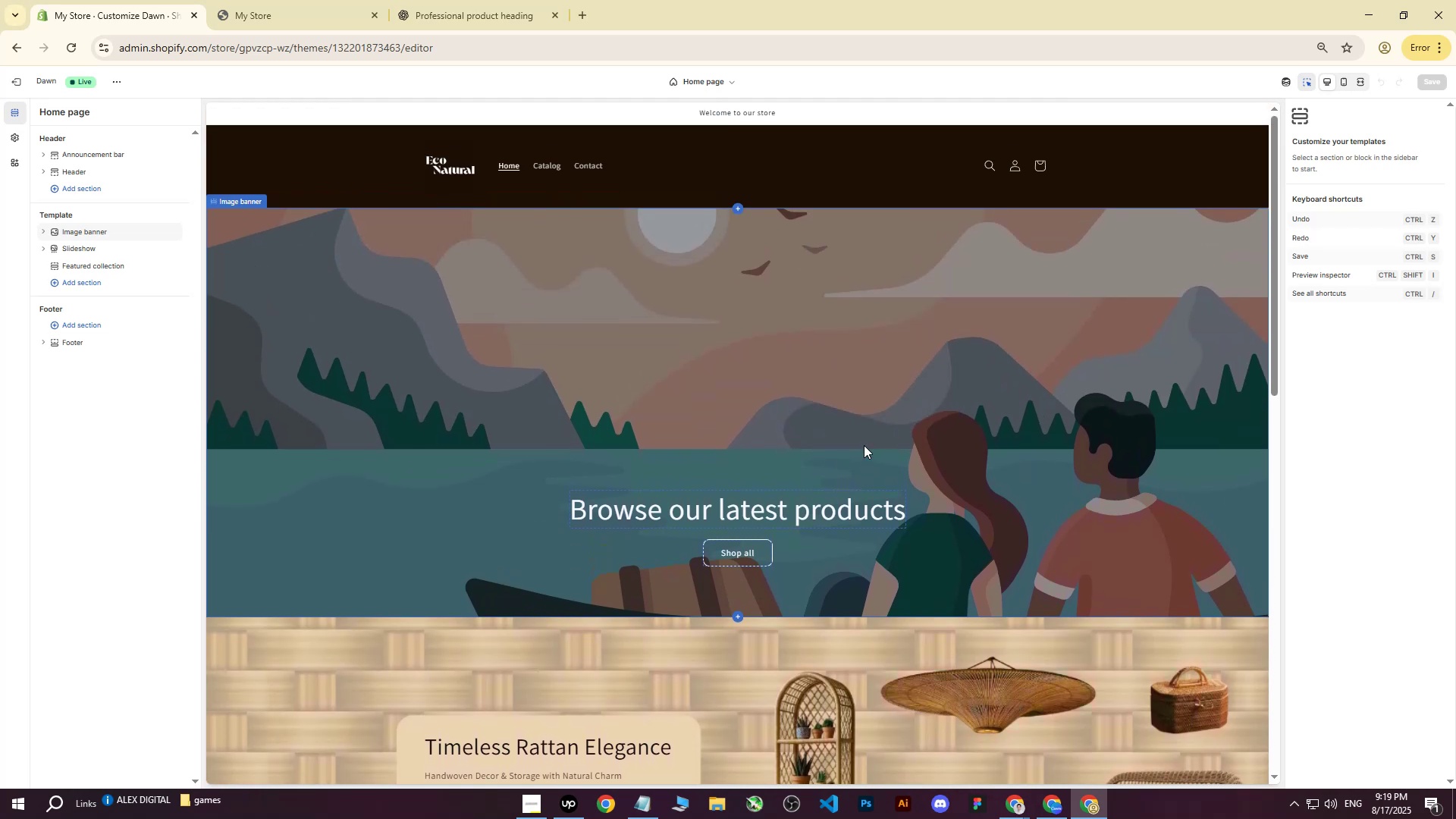 
scroll: coordinate [864, 445], scroll_direction: down, amount: 3.0
 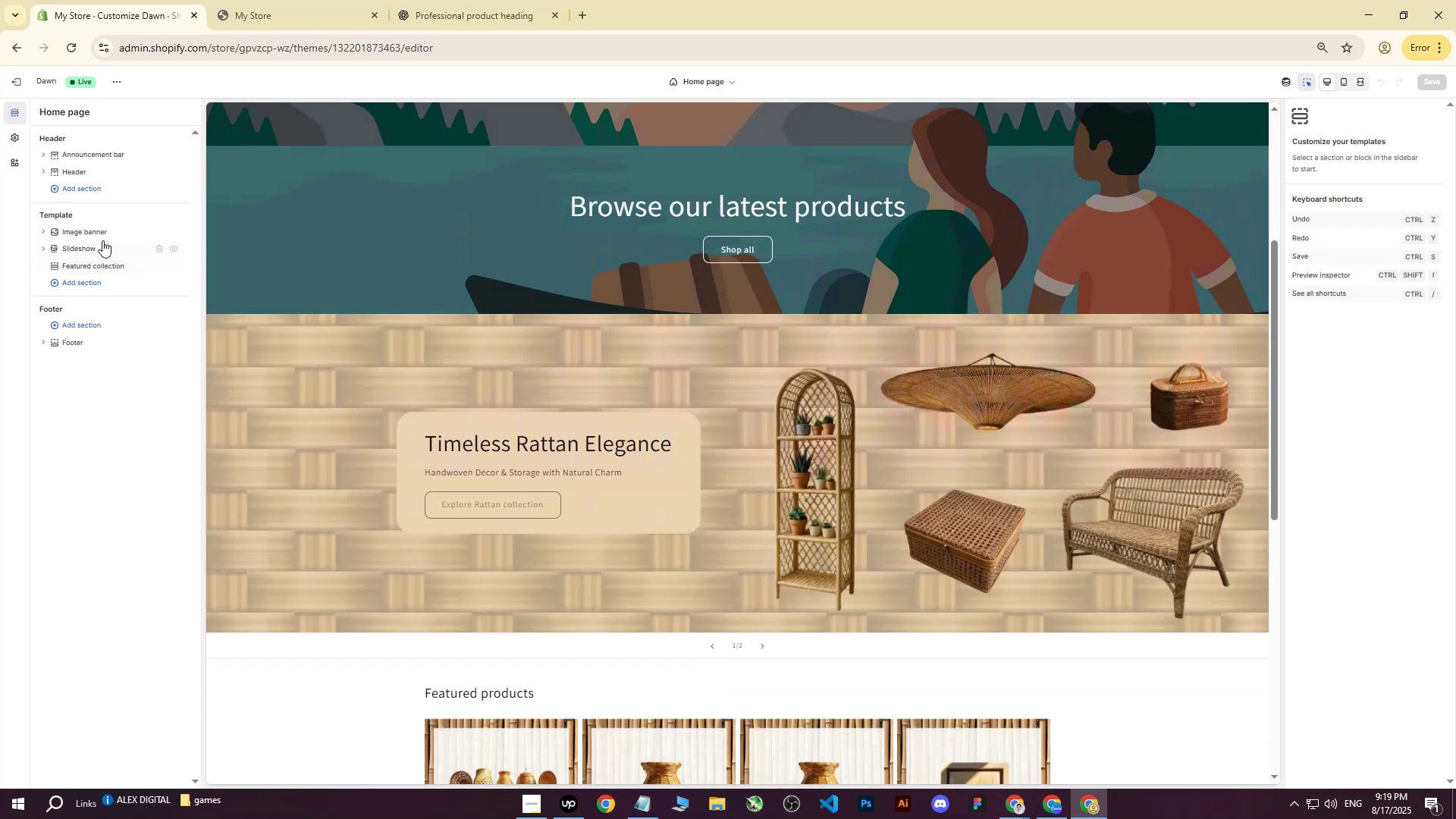 
left_click_drag(start_coordinate=[89, 246], to_coordinate=[89, 225])
 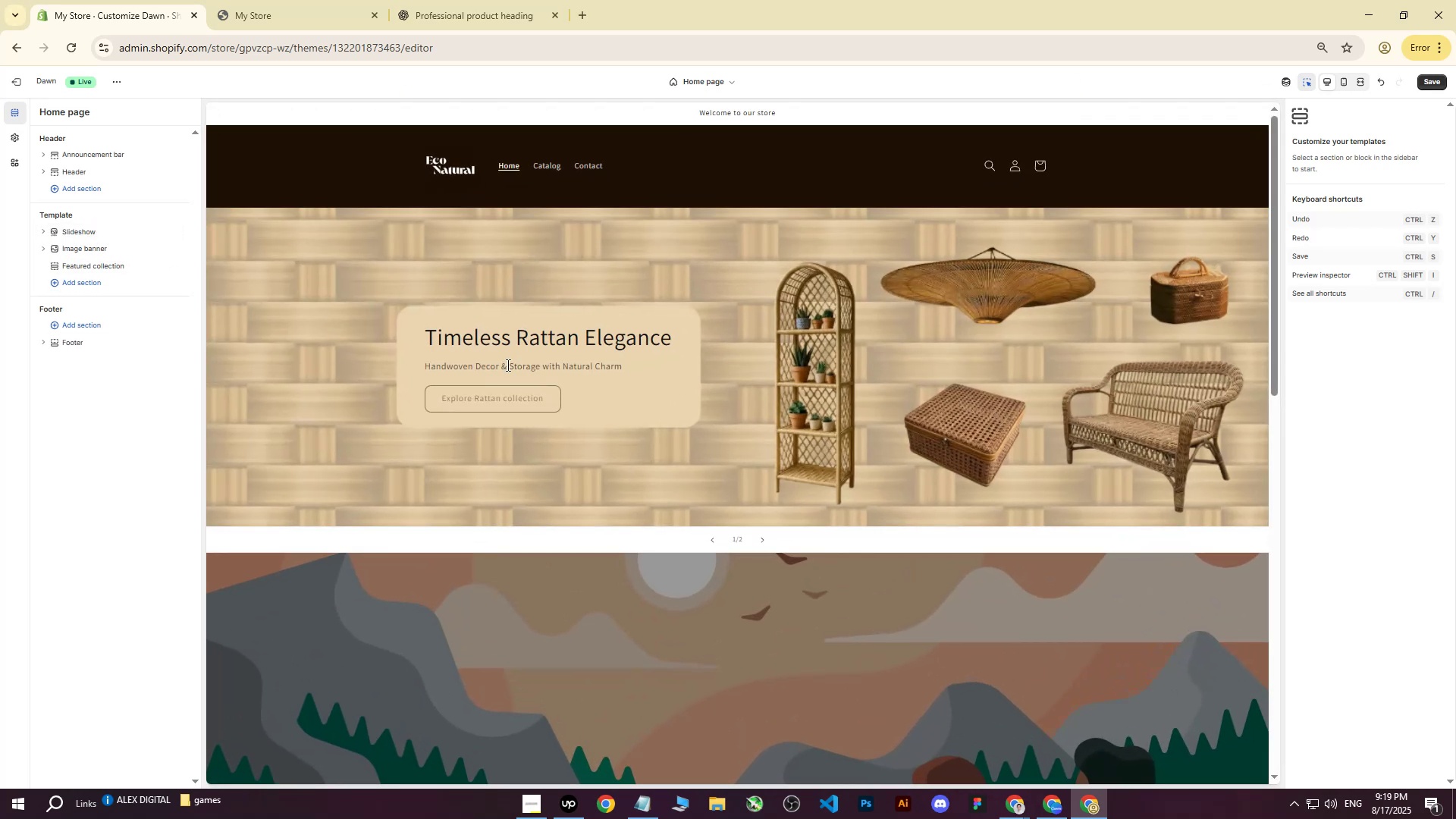 
scroll: coordinate [598, 391], scroll_direction: up, amount: 1.0
 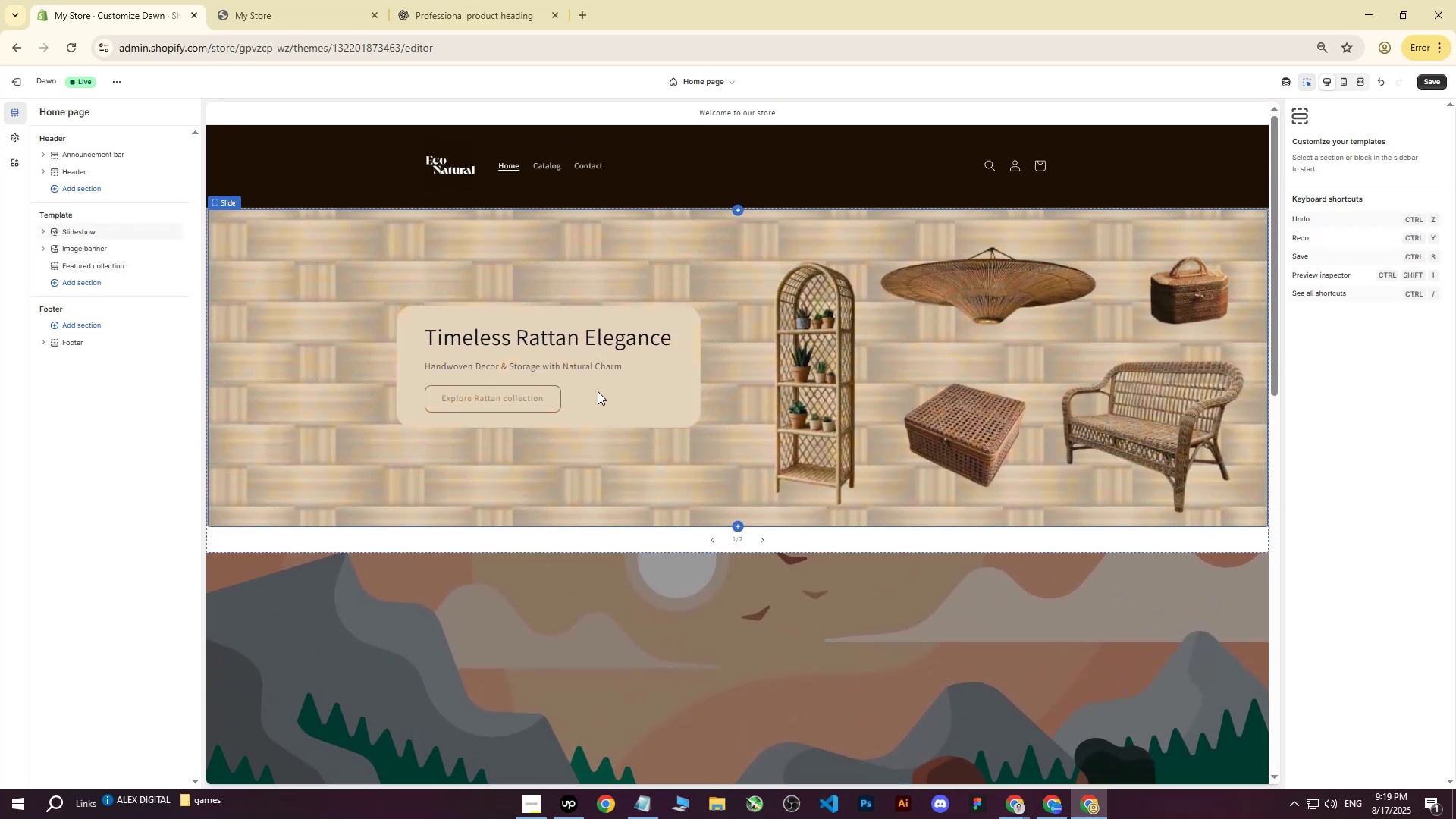 
scroll: coordinate [599, 390], scroll_direction: down, amount: 3.0
 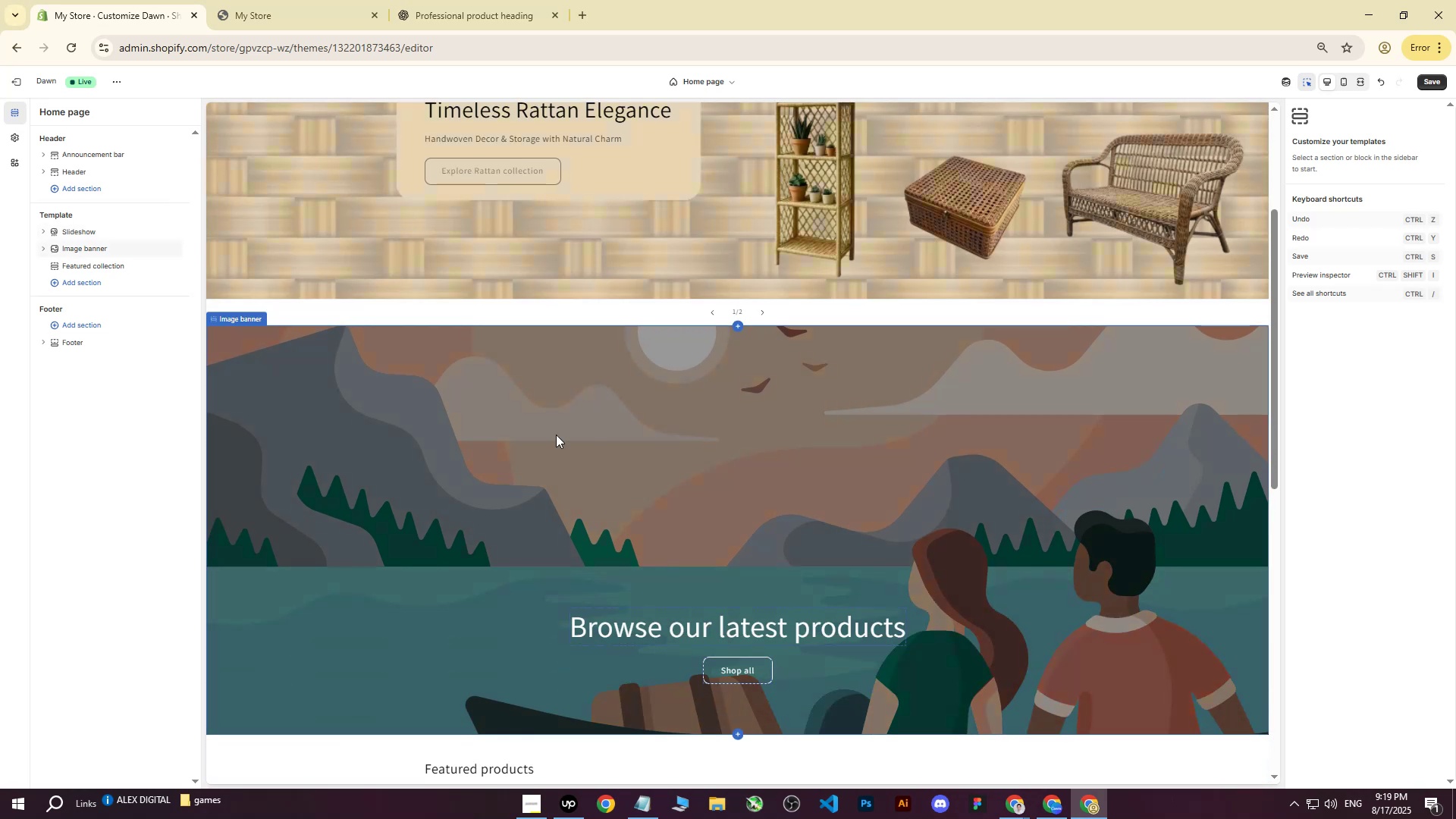 
left_click([408, 424])
 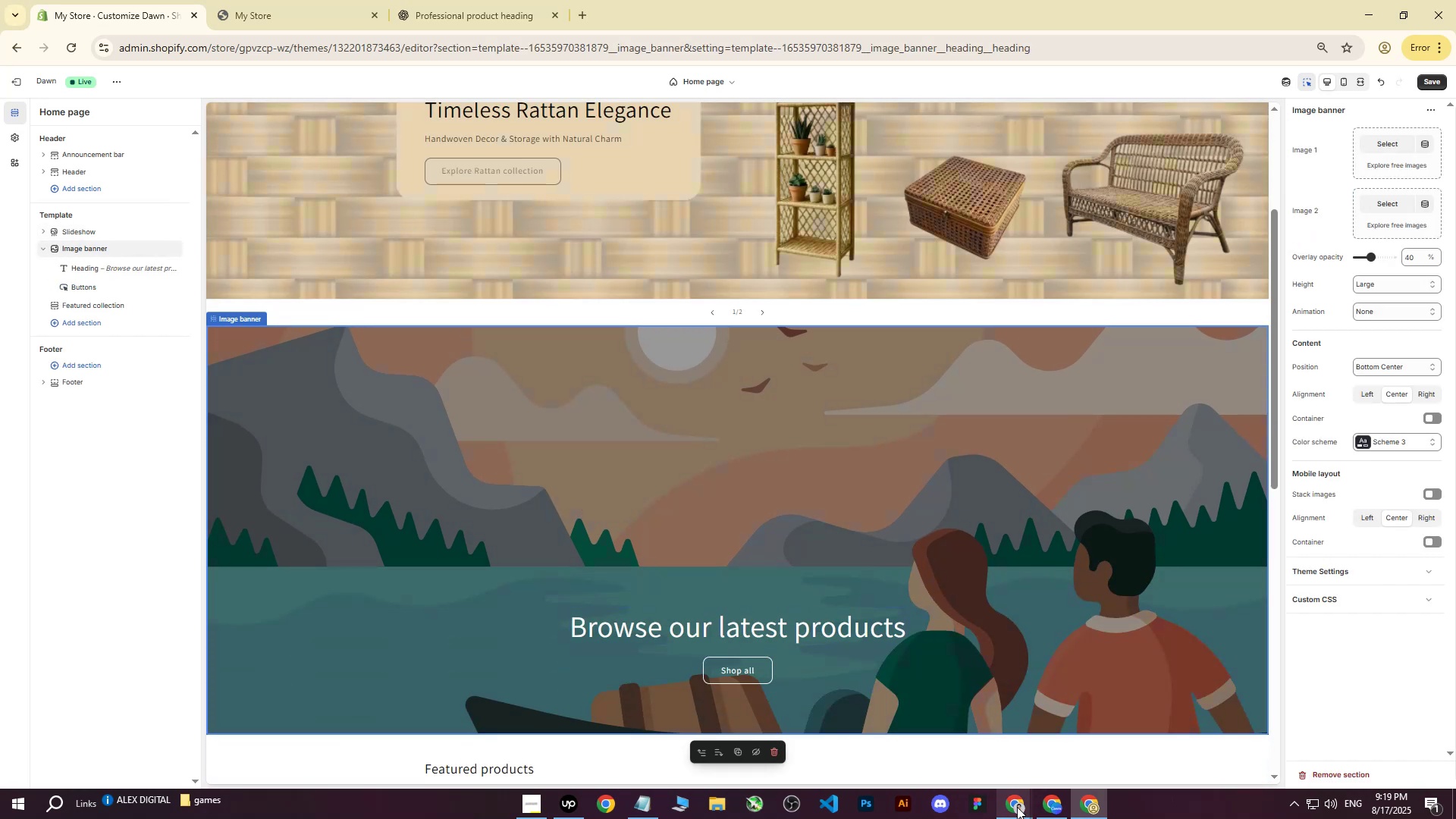 
double_click([1055, 804])
 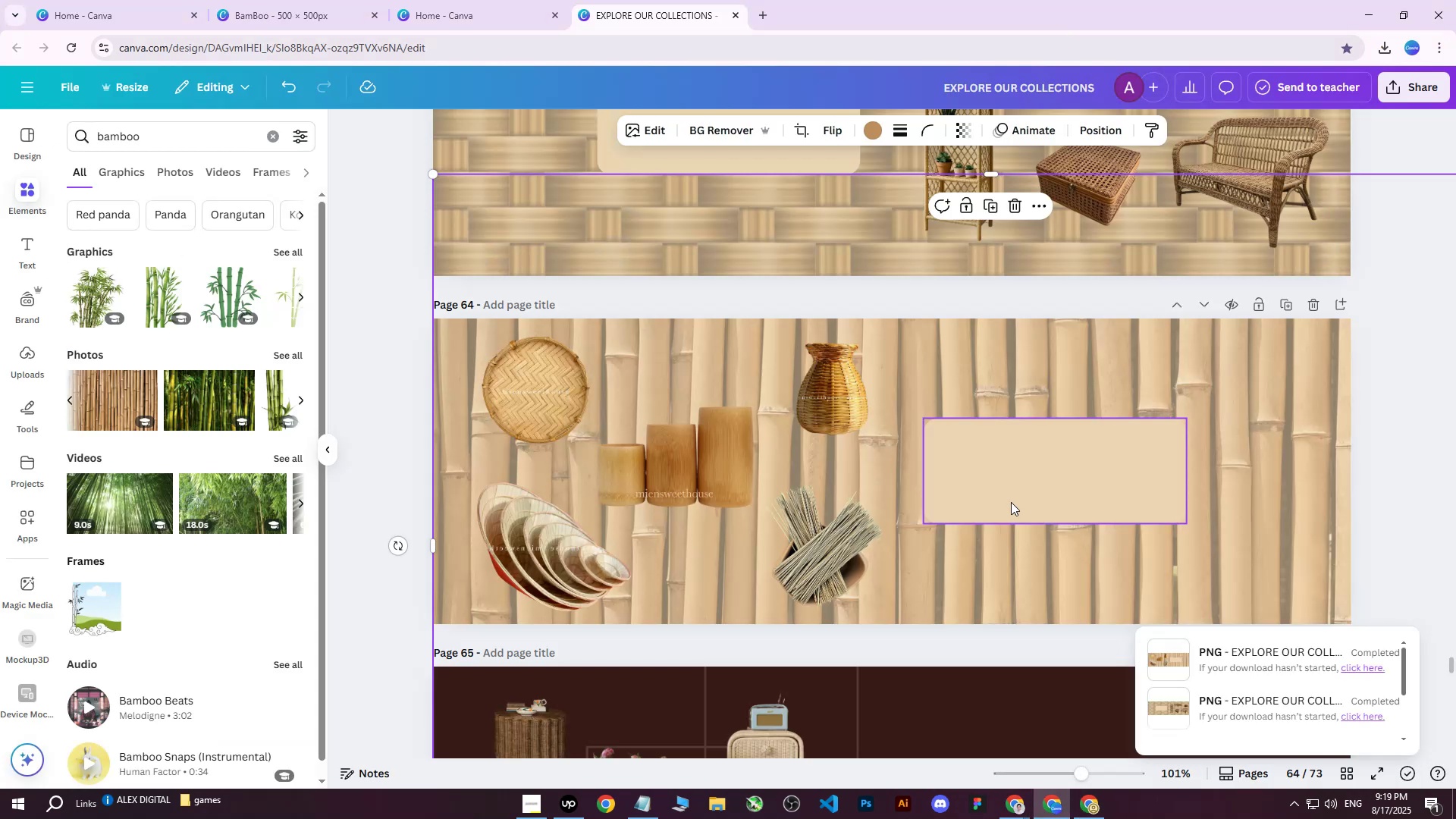 
scroll: coordinate [1148, 436], scroll_direction: down, amount: 2.0
 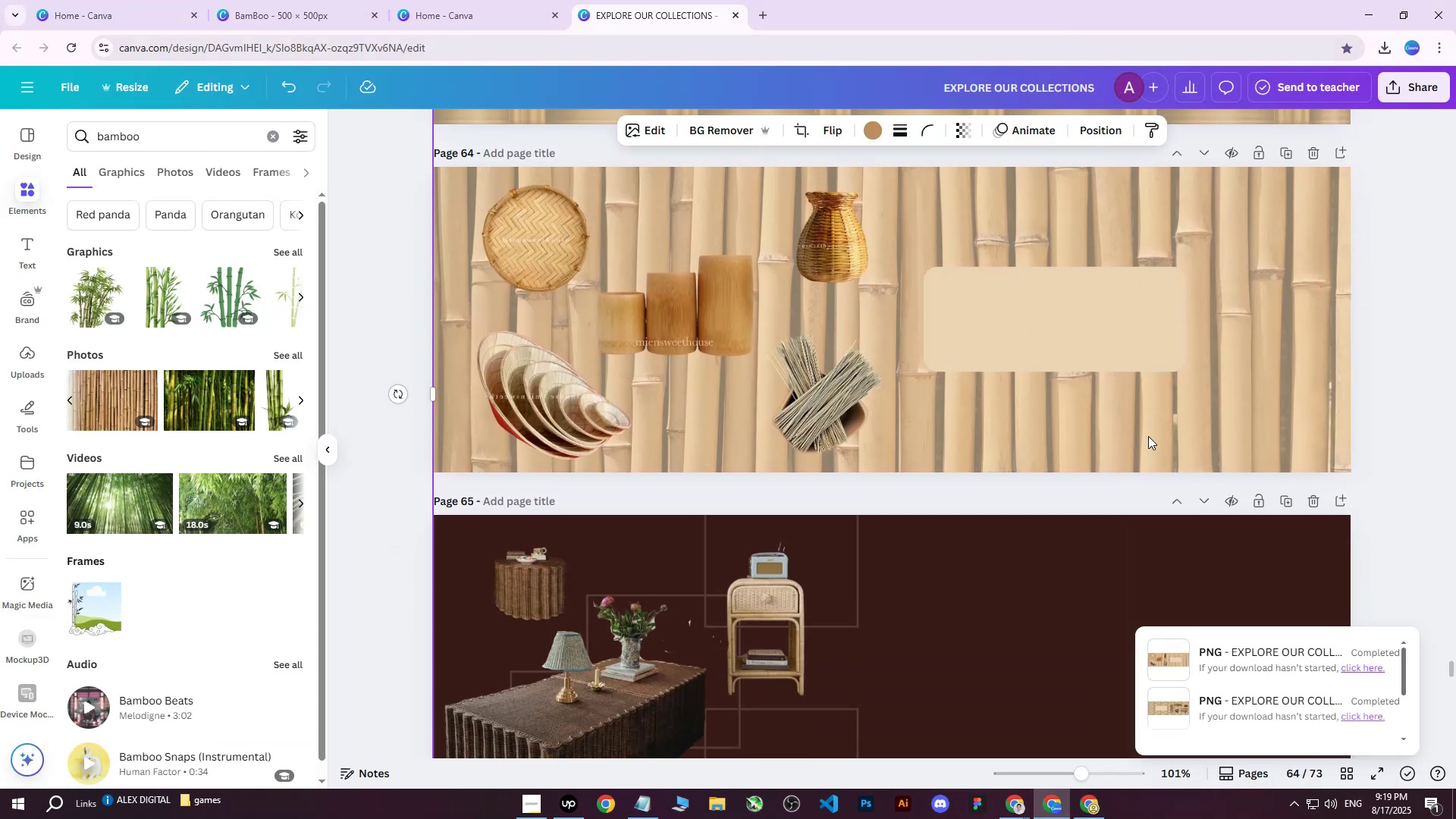 
scroll: coordinate [1156, 381], scroll_direction: up, amount: 1.0
 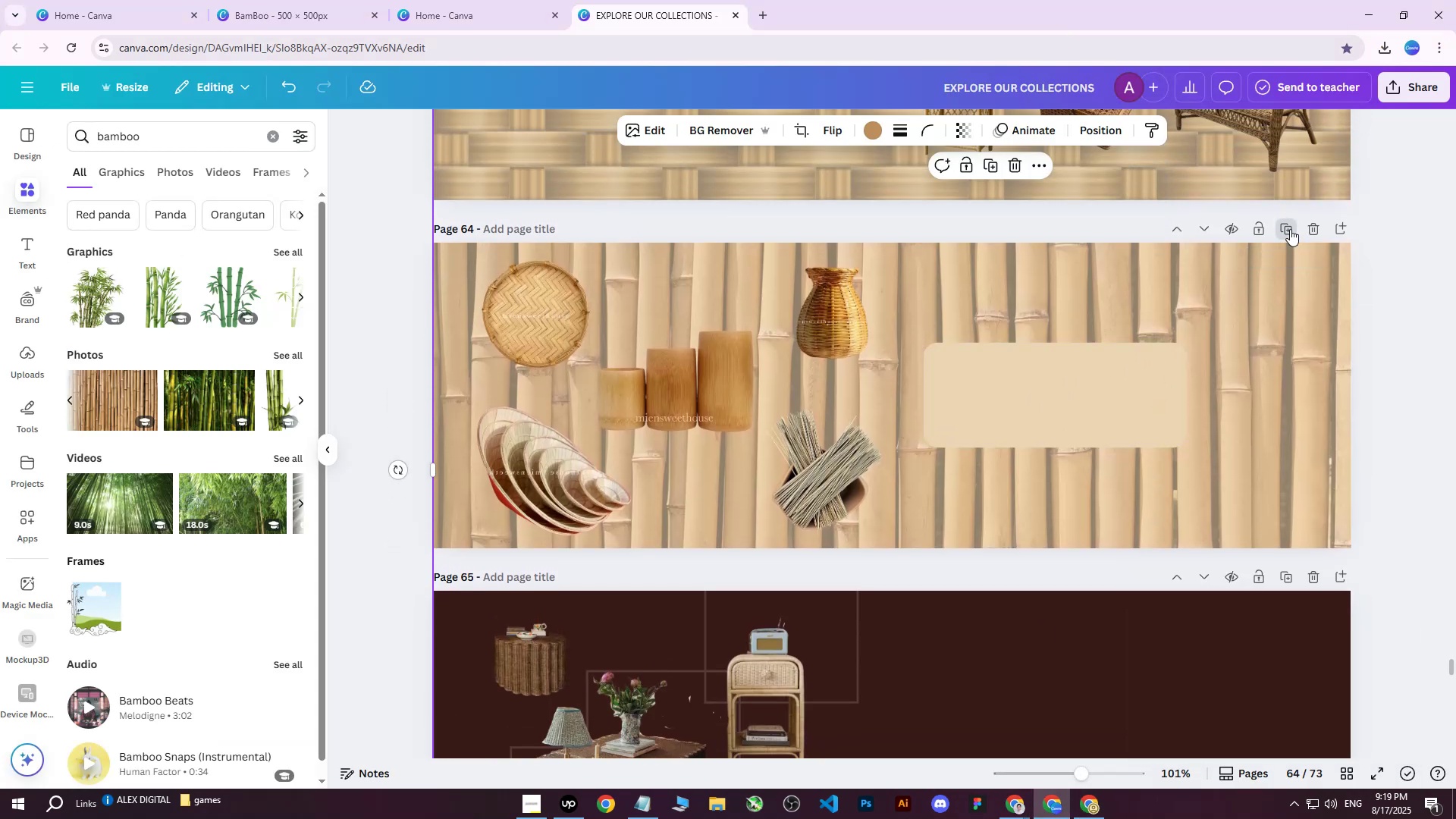 
left_click([1290, 229])
 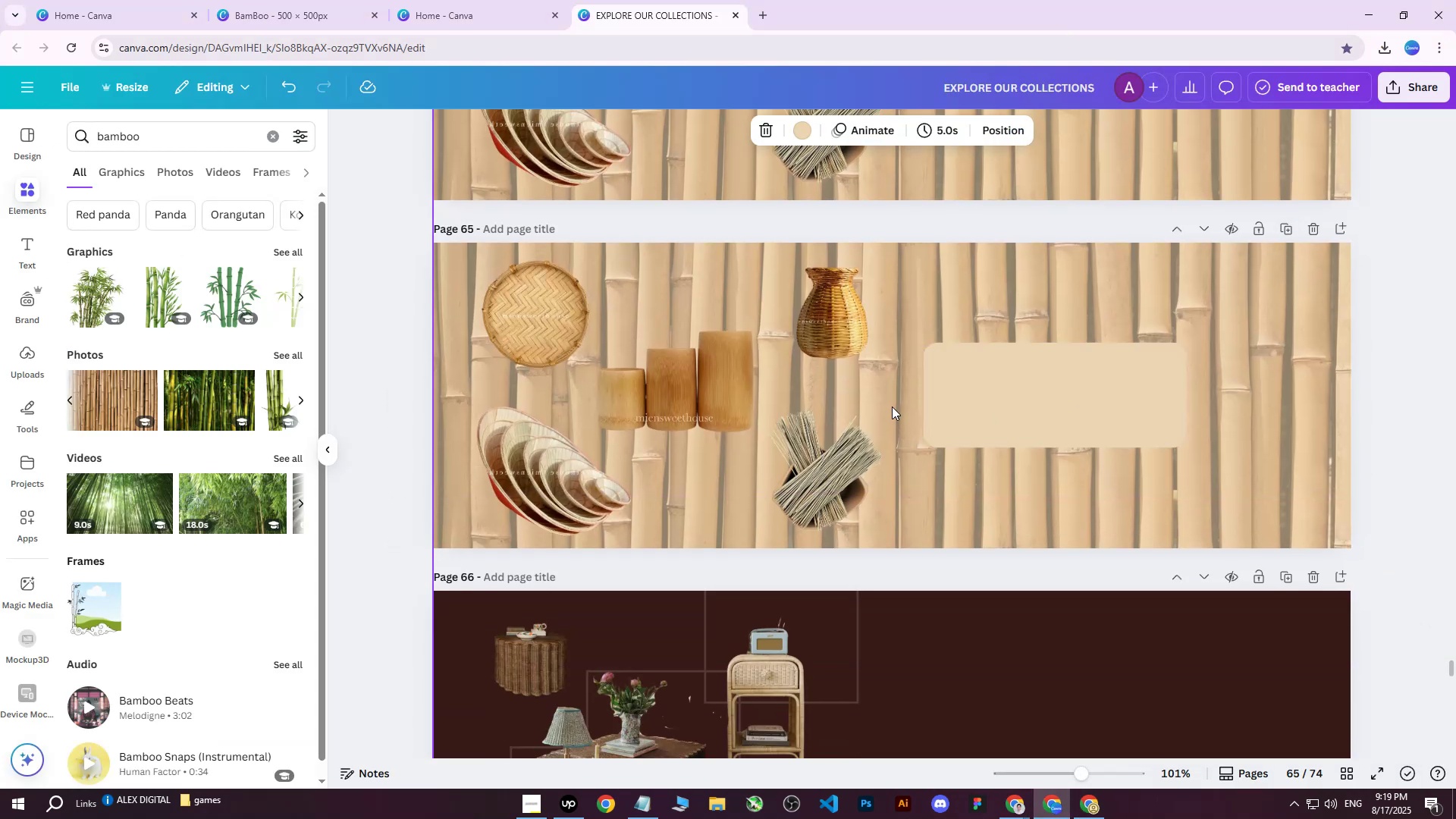 
left_click([937, 391])
 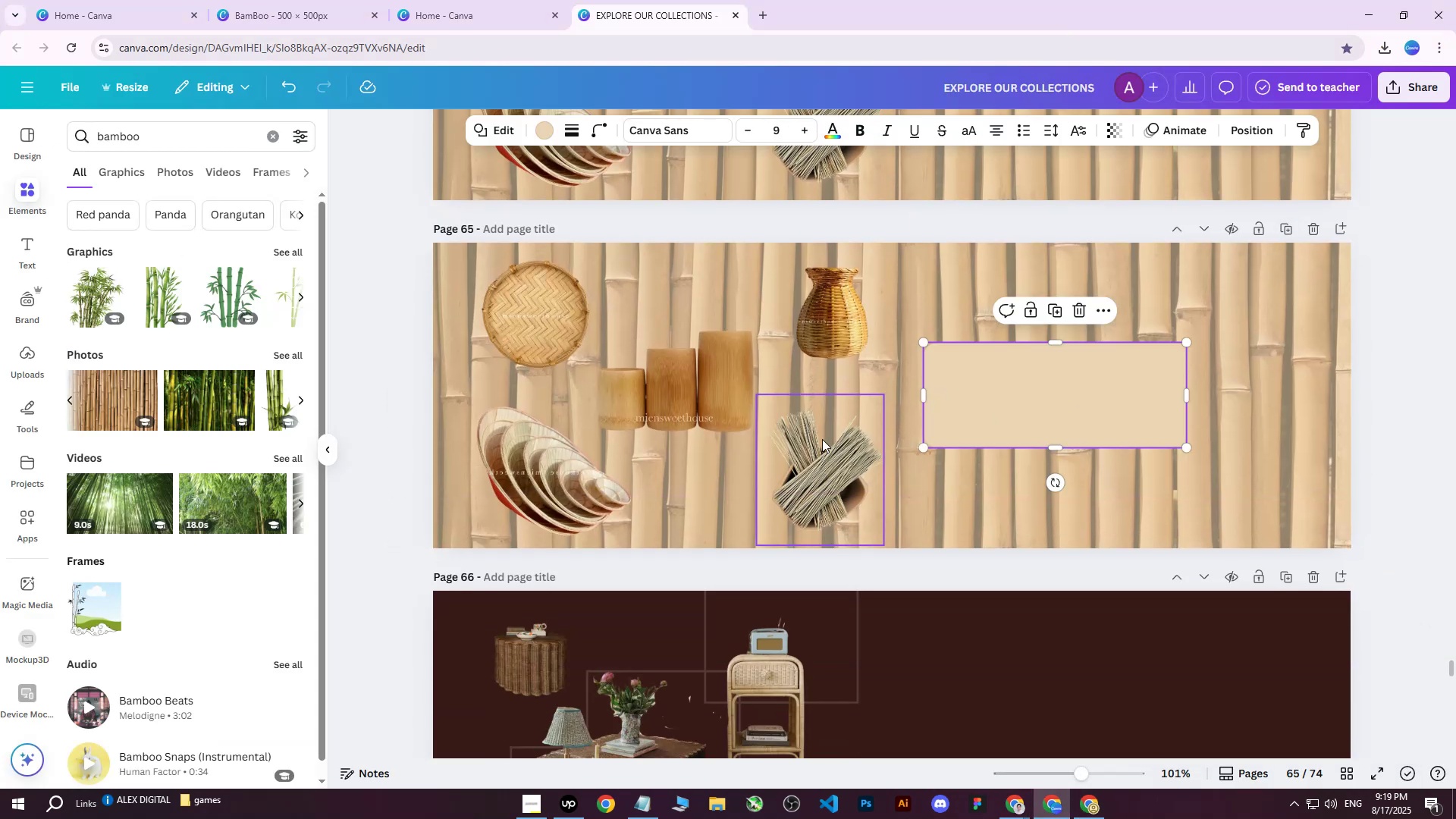 
left_click([812, 454])
 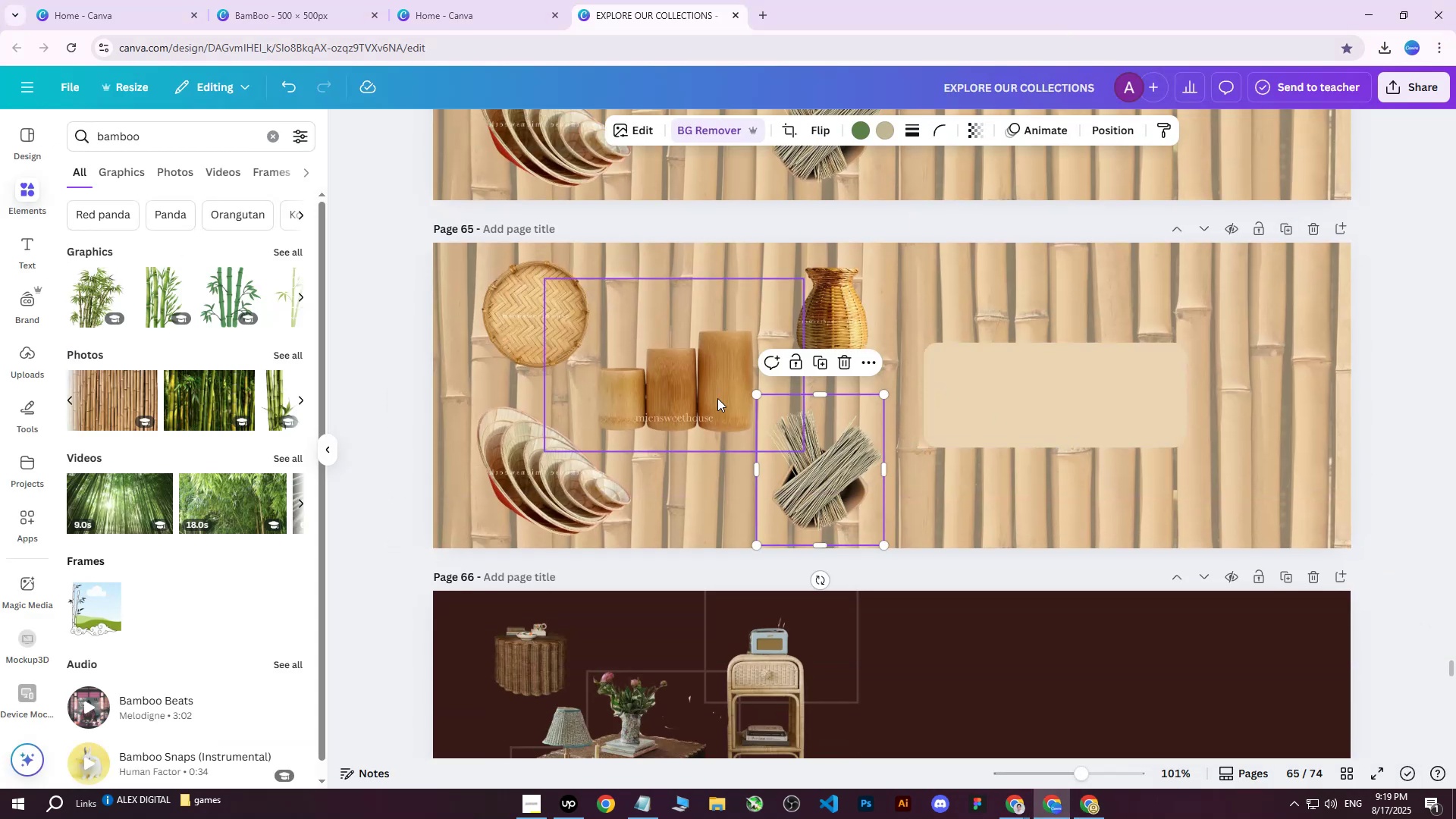 
key(Delete)
 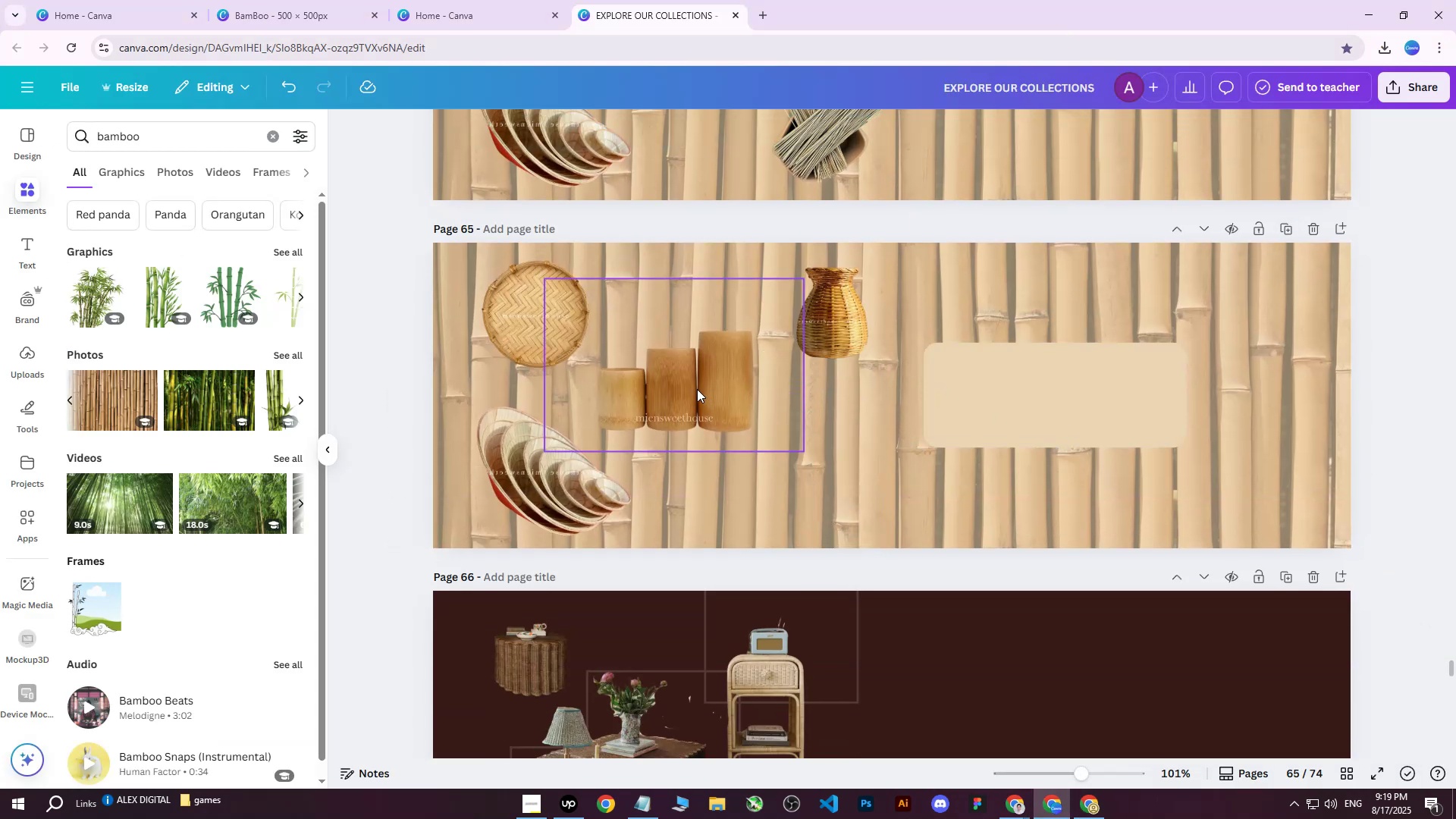 
left_click([697, 389])
 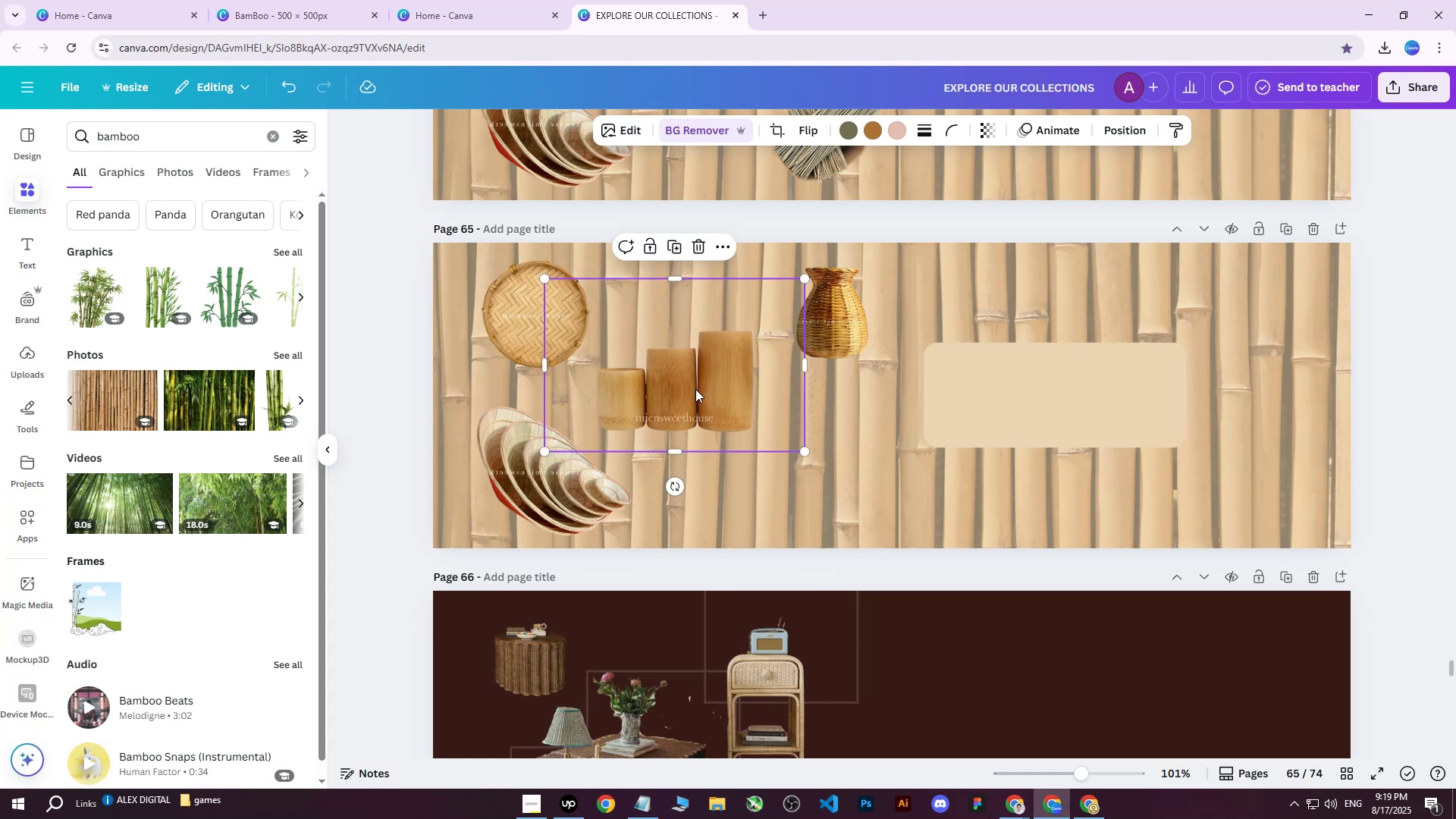 
key(Delete)
 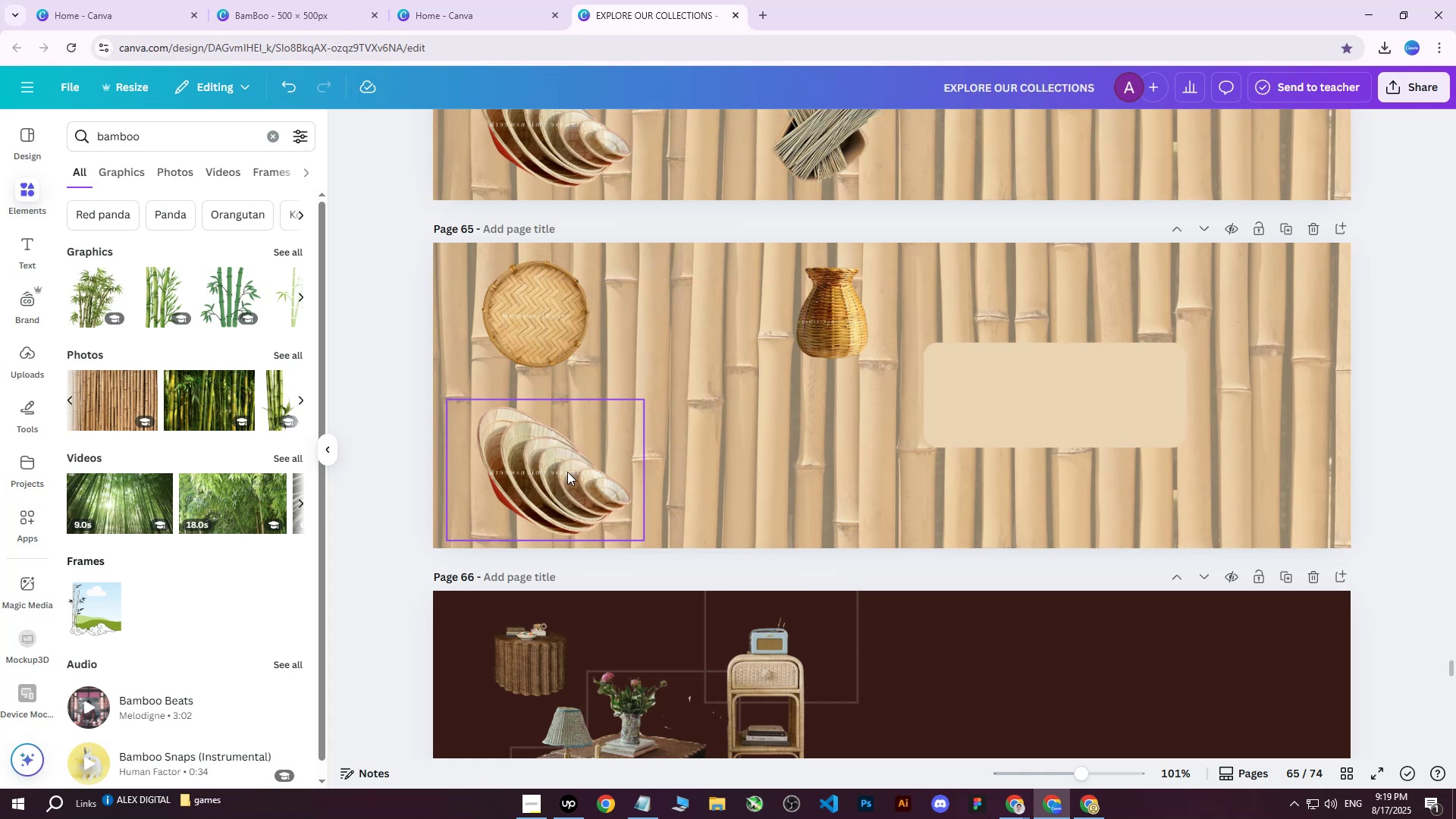 
double_click([567, 472])
 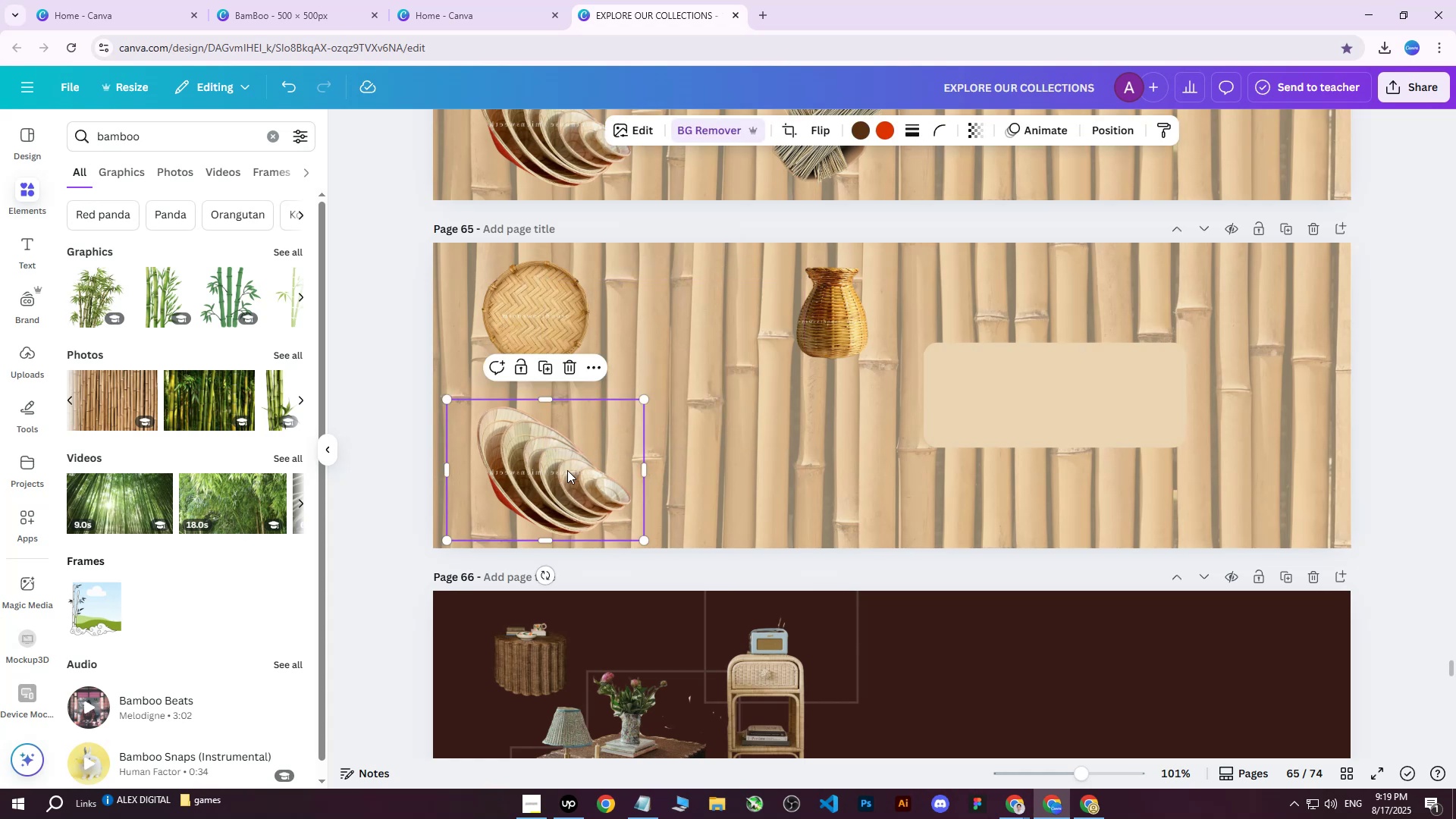 
key(Delete)
 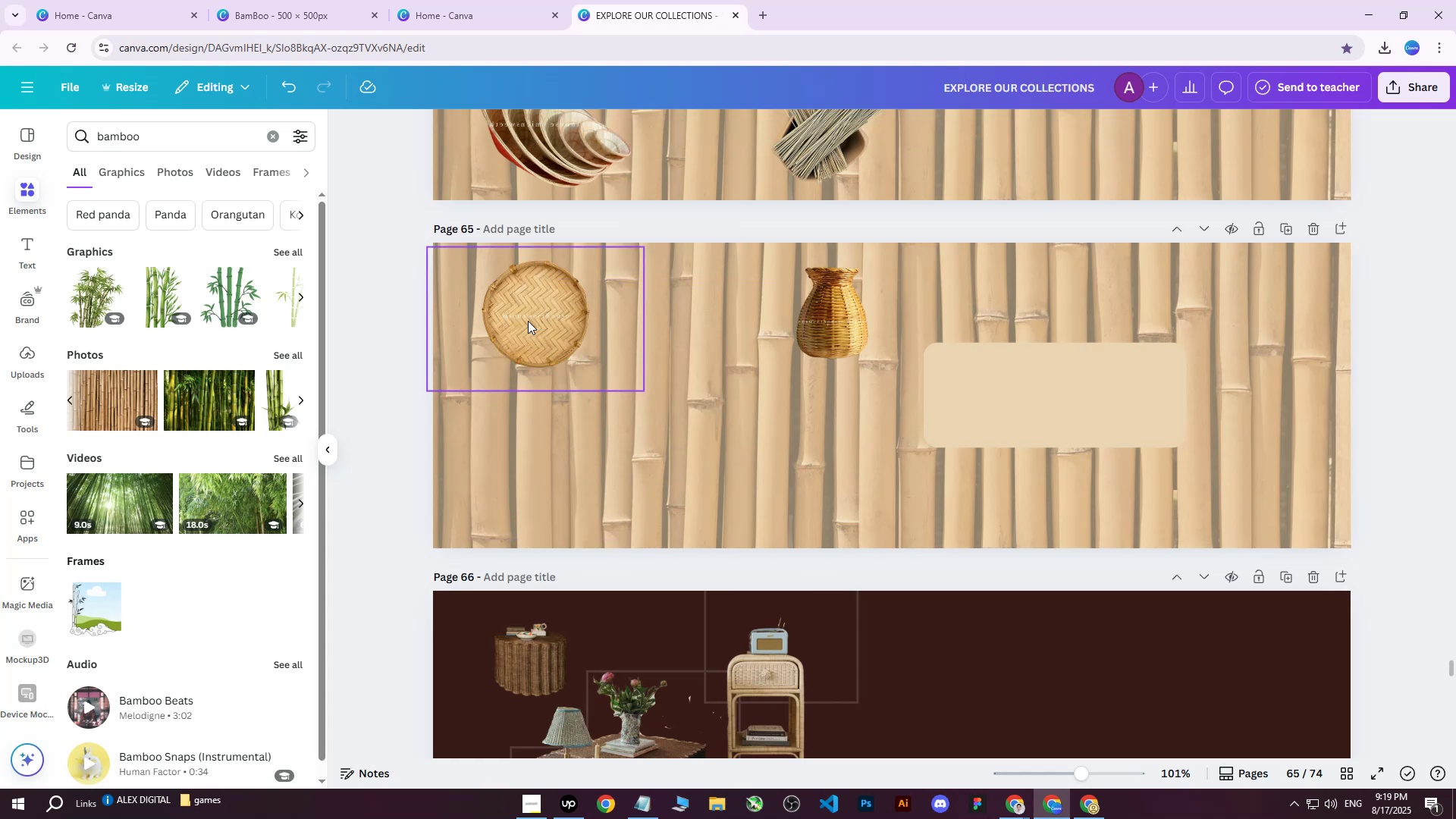 
triple_click([528, 321])
 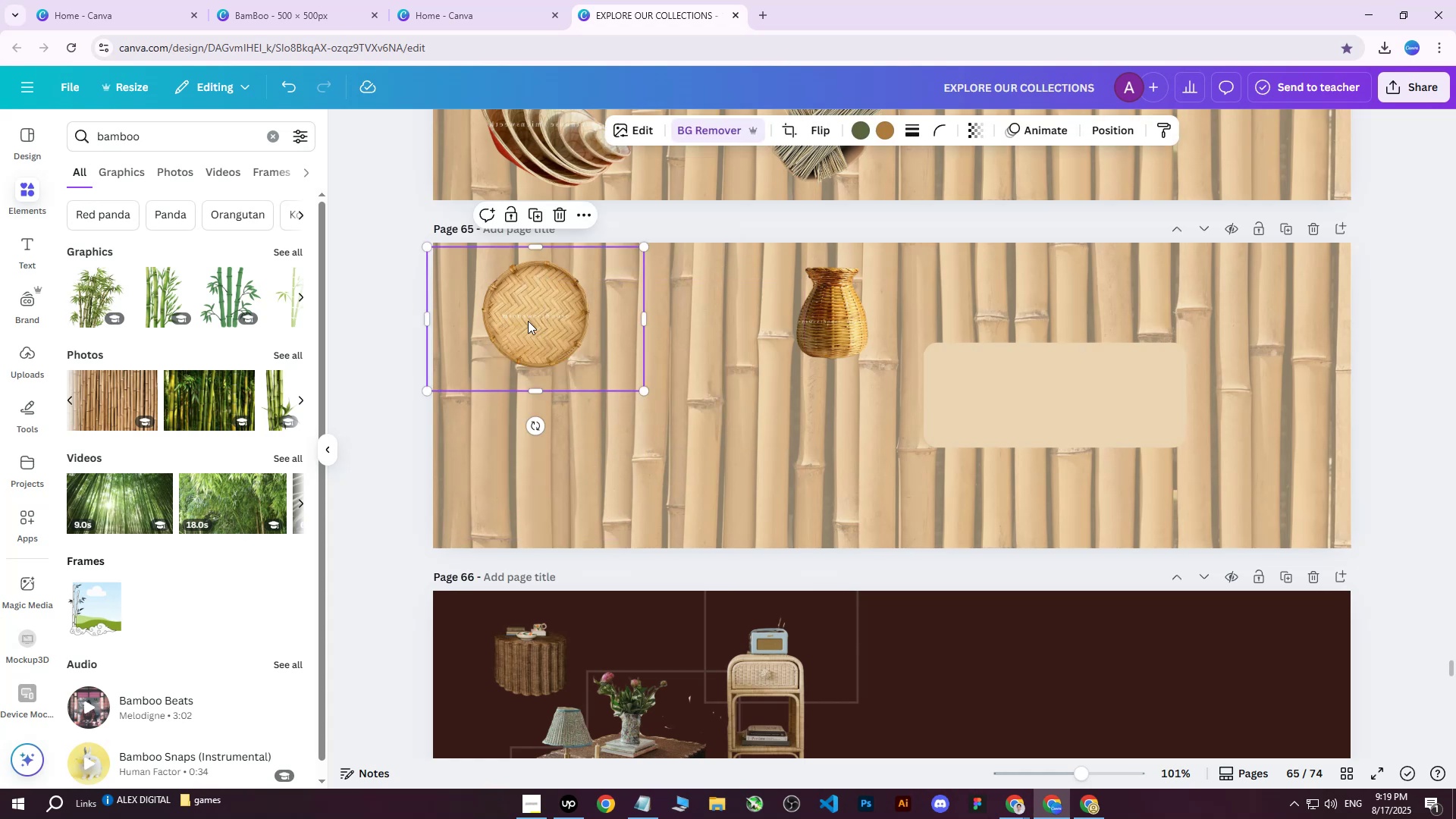 
key(Delete)
 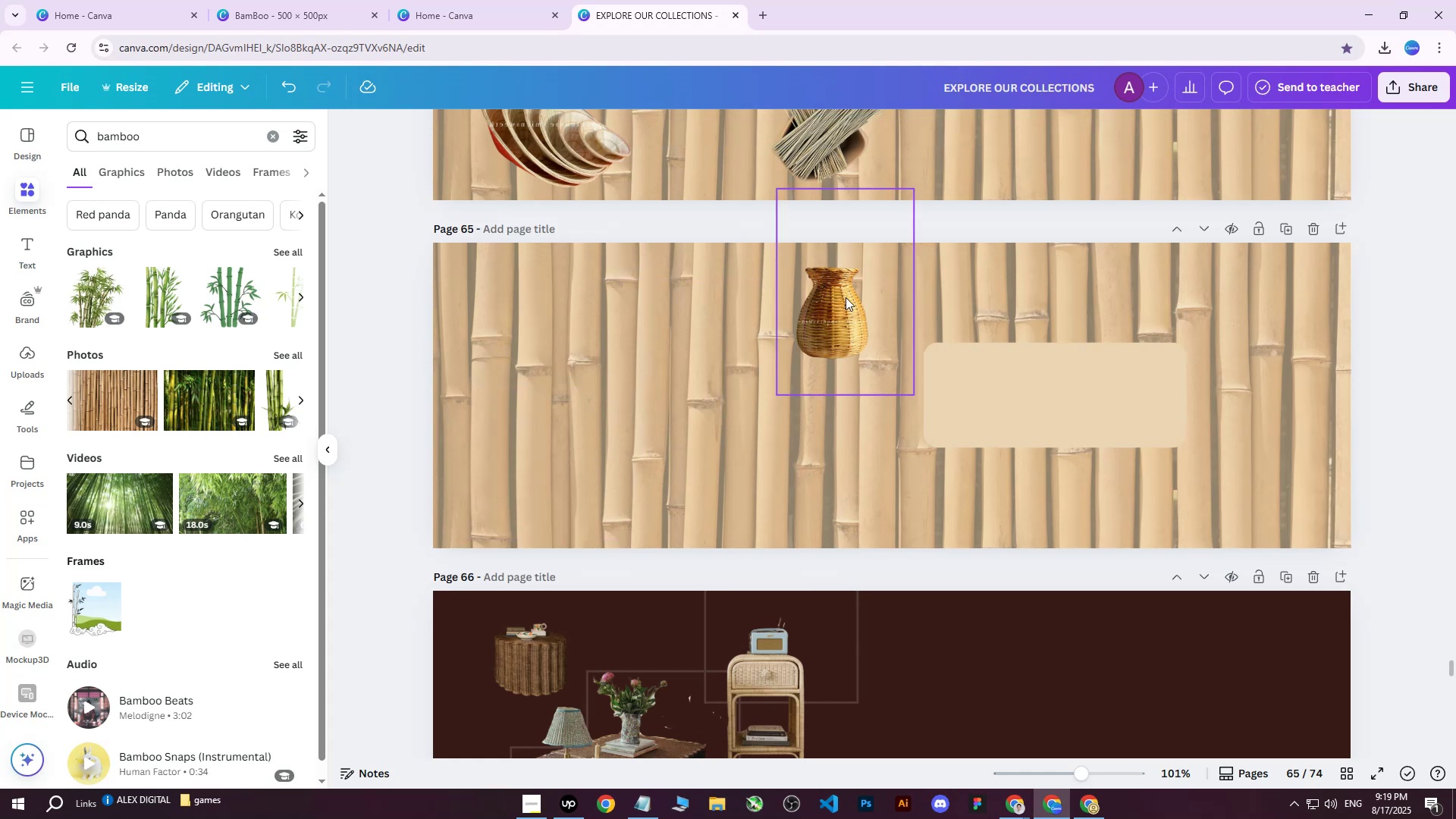 
triple_click([846, 297])
 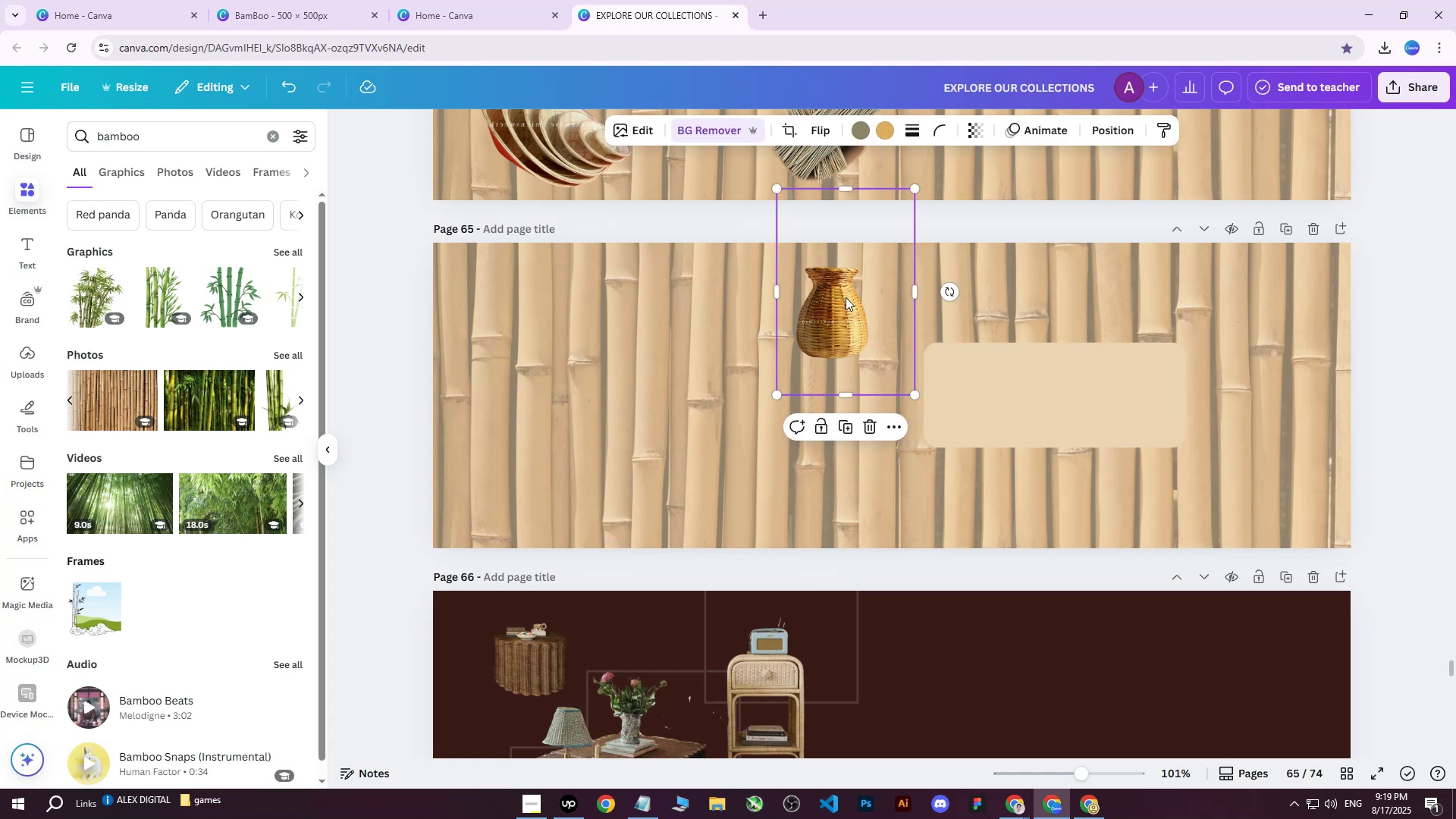 
key(Delete)
 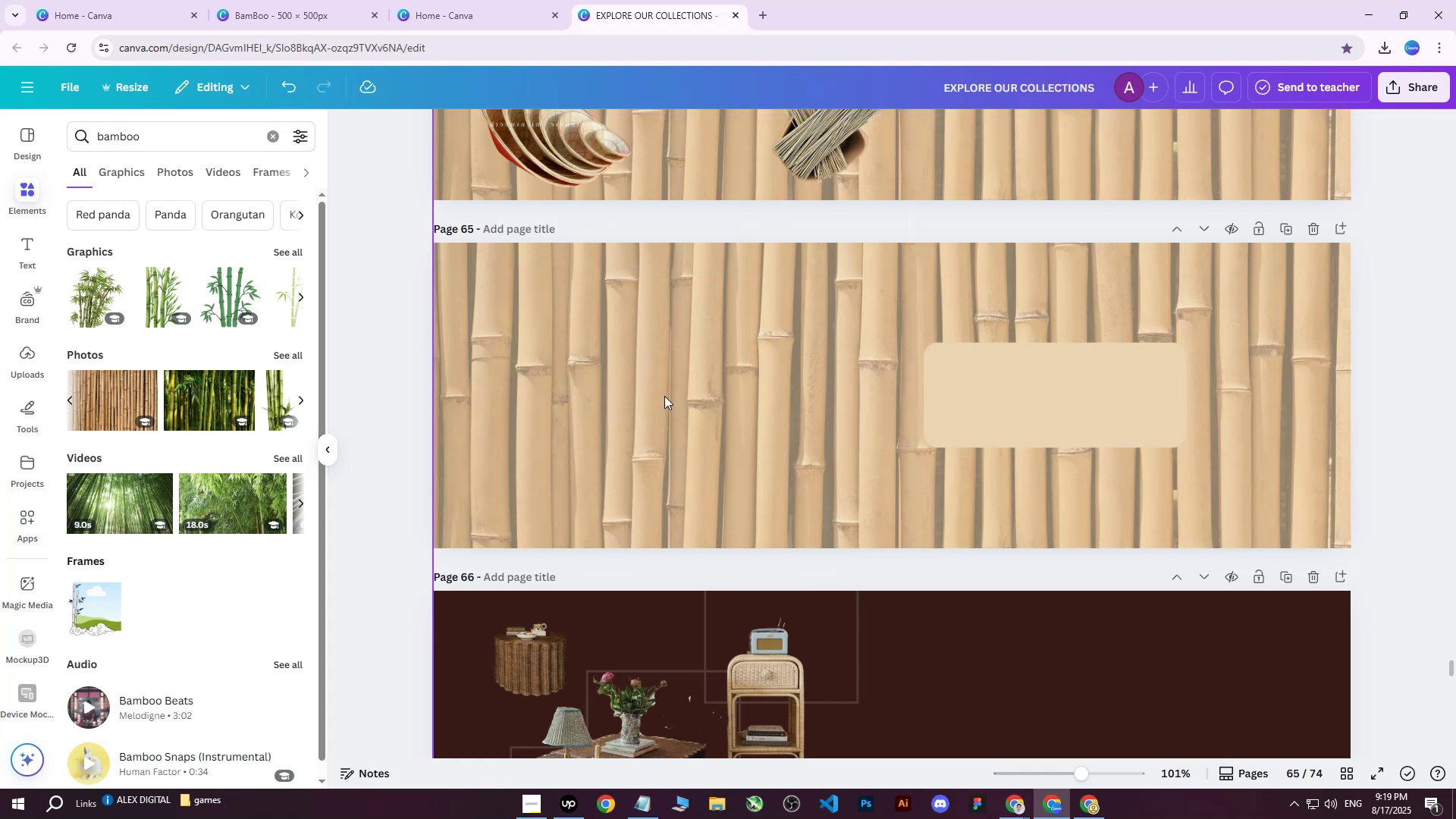 
triple_click([650, 392])
 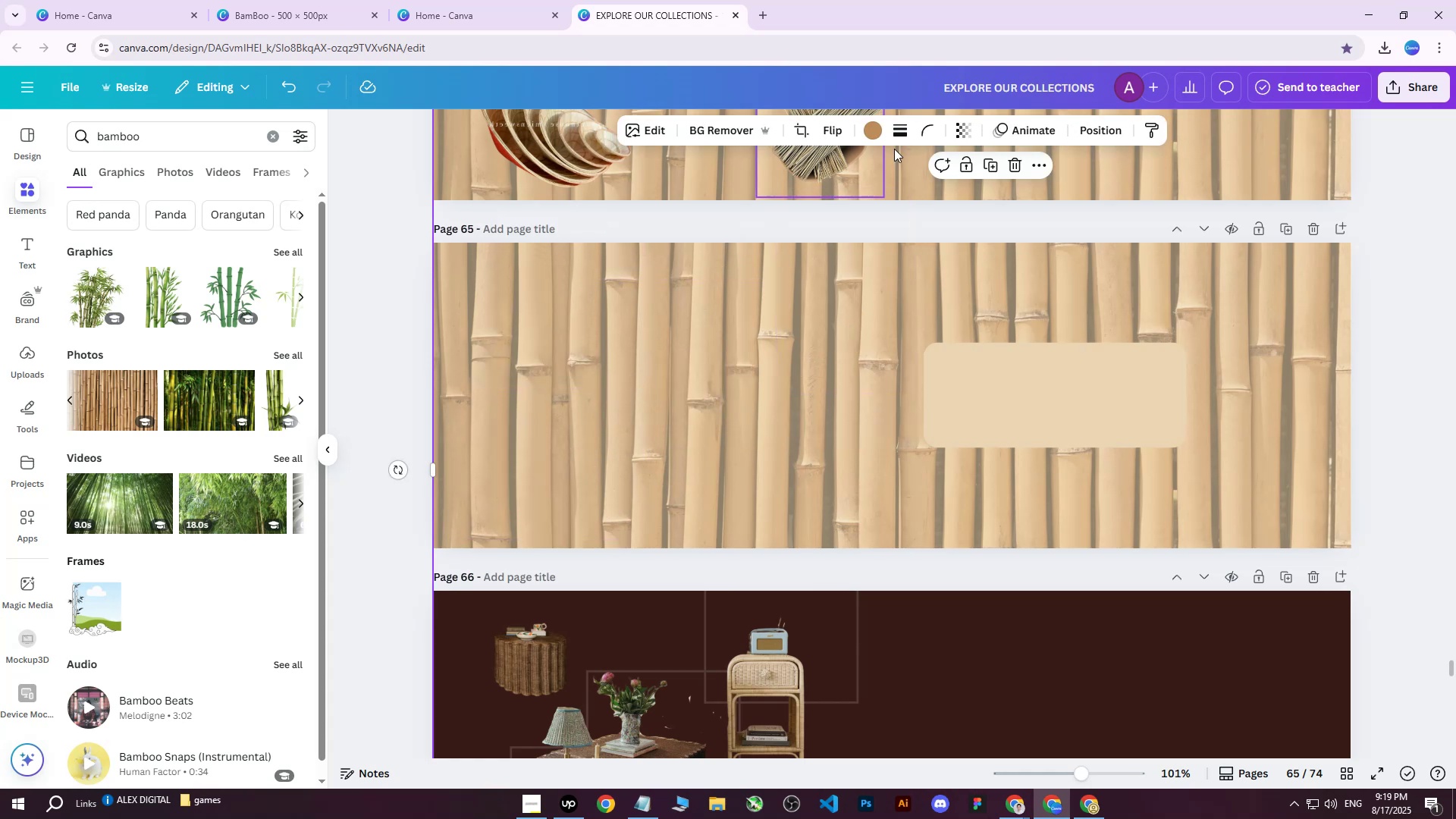 
key(Delete)
 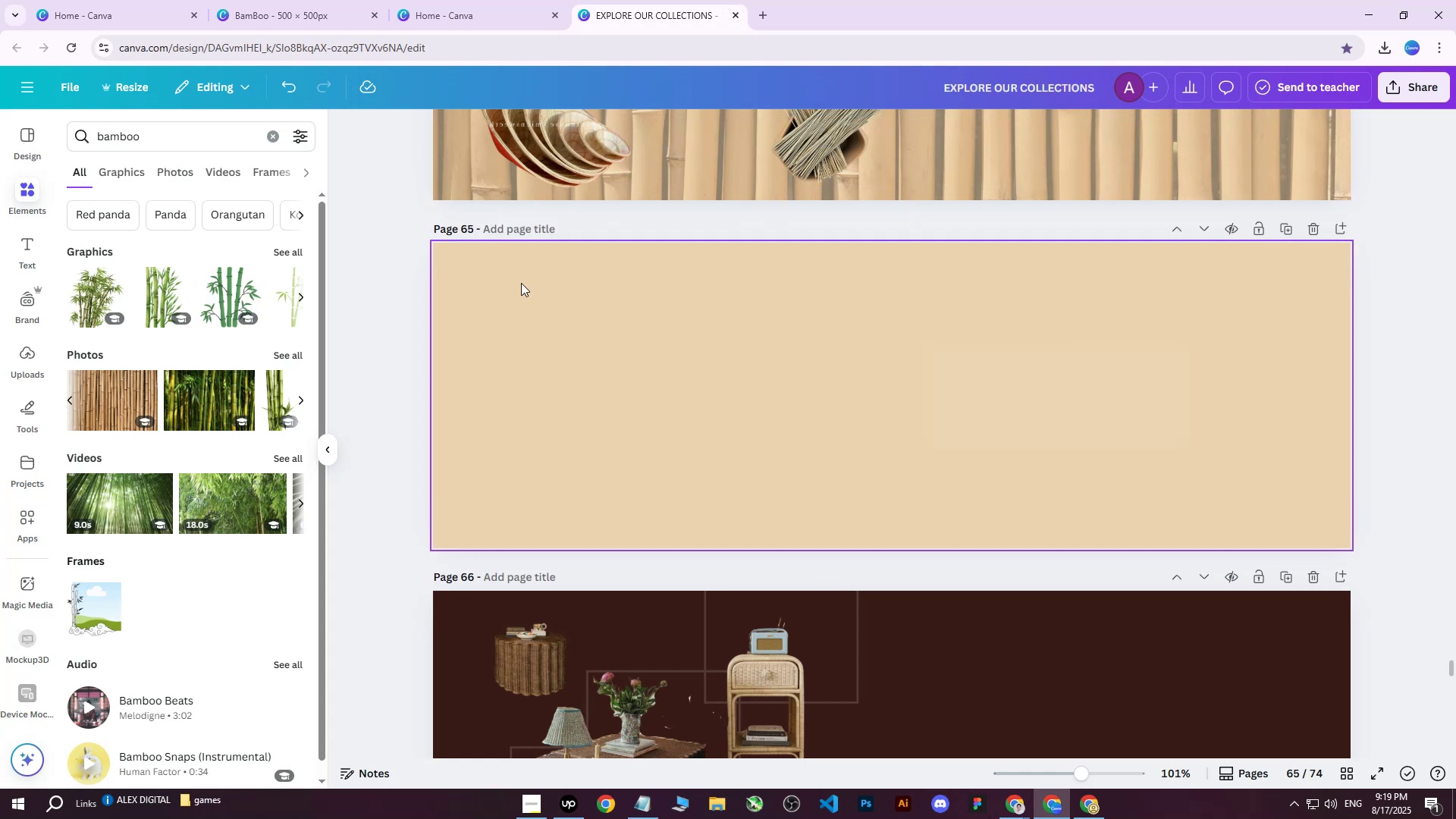 
left_click([472, 269])
 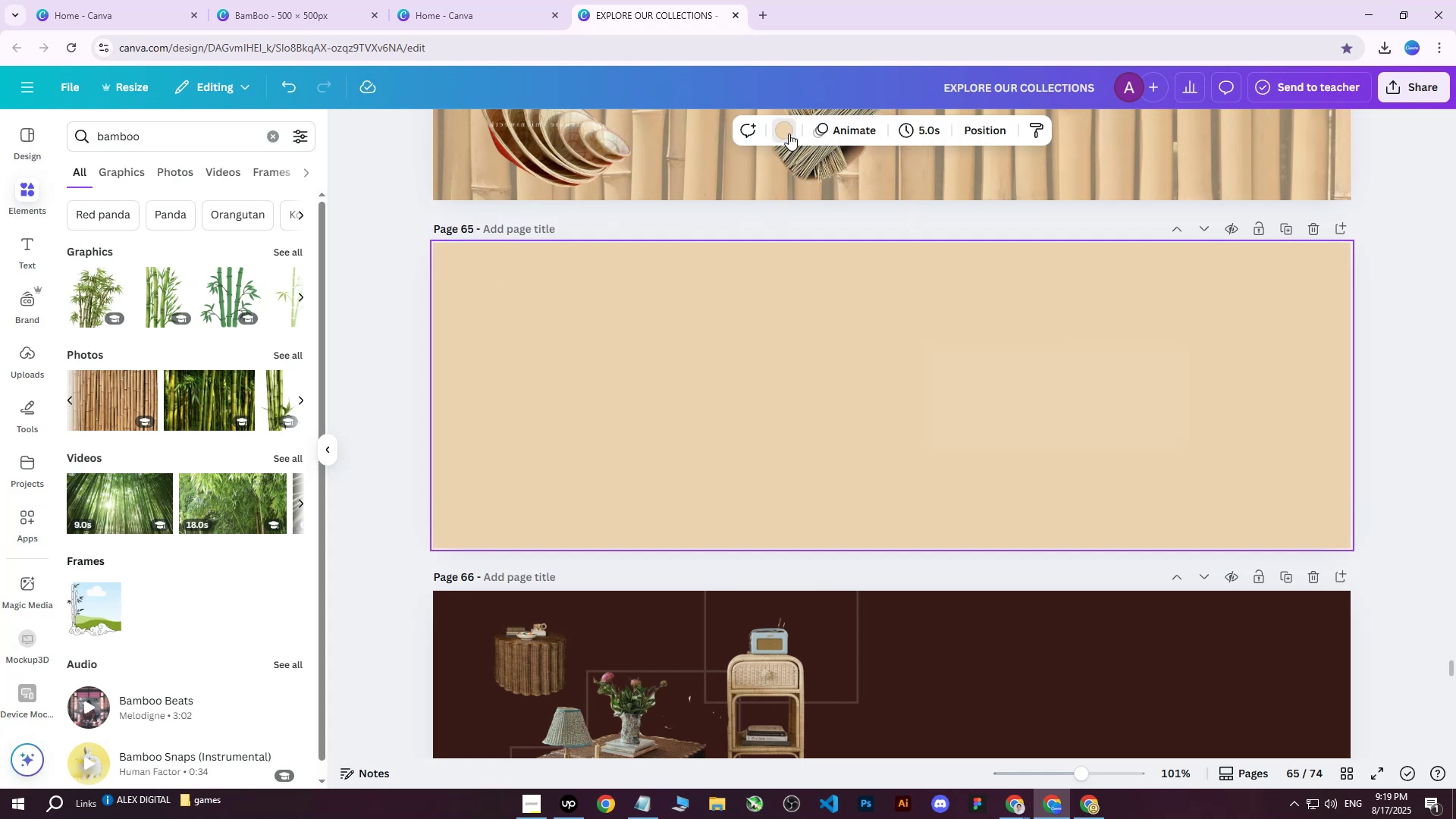 
double_click([789, 133])
 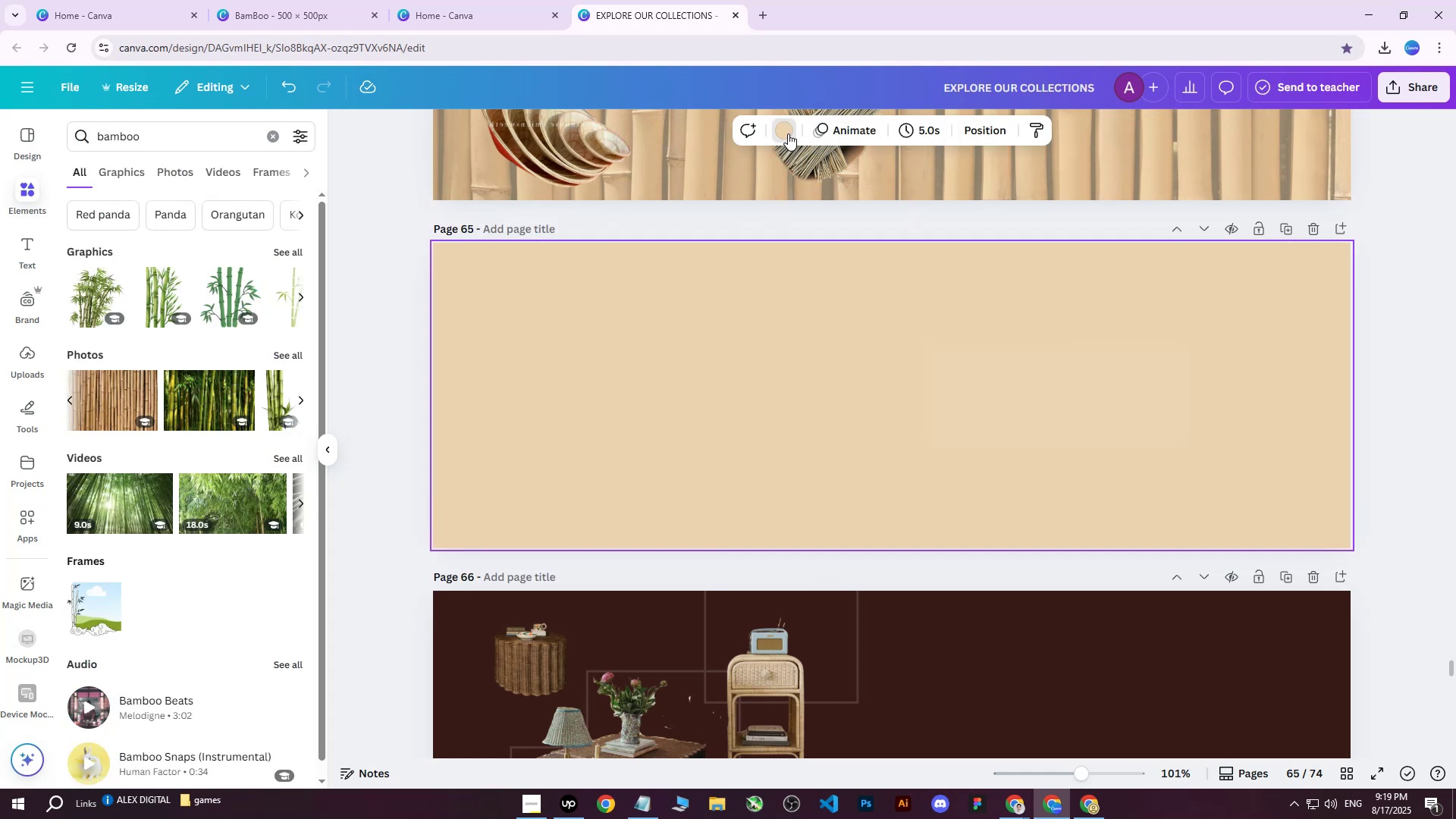 
double_click([788, 133])
 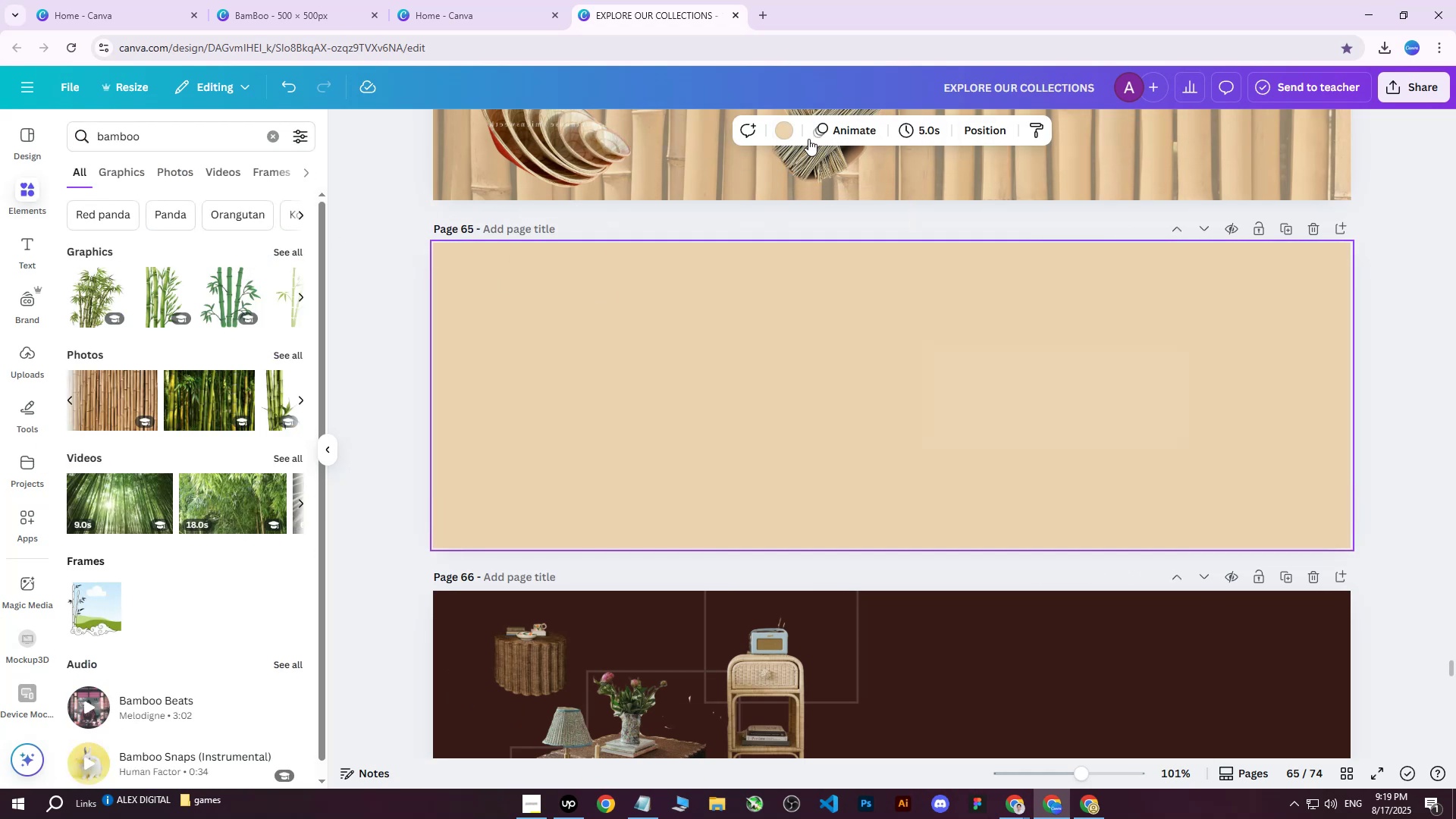 
left_click([783, 130])
 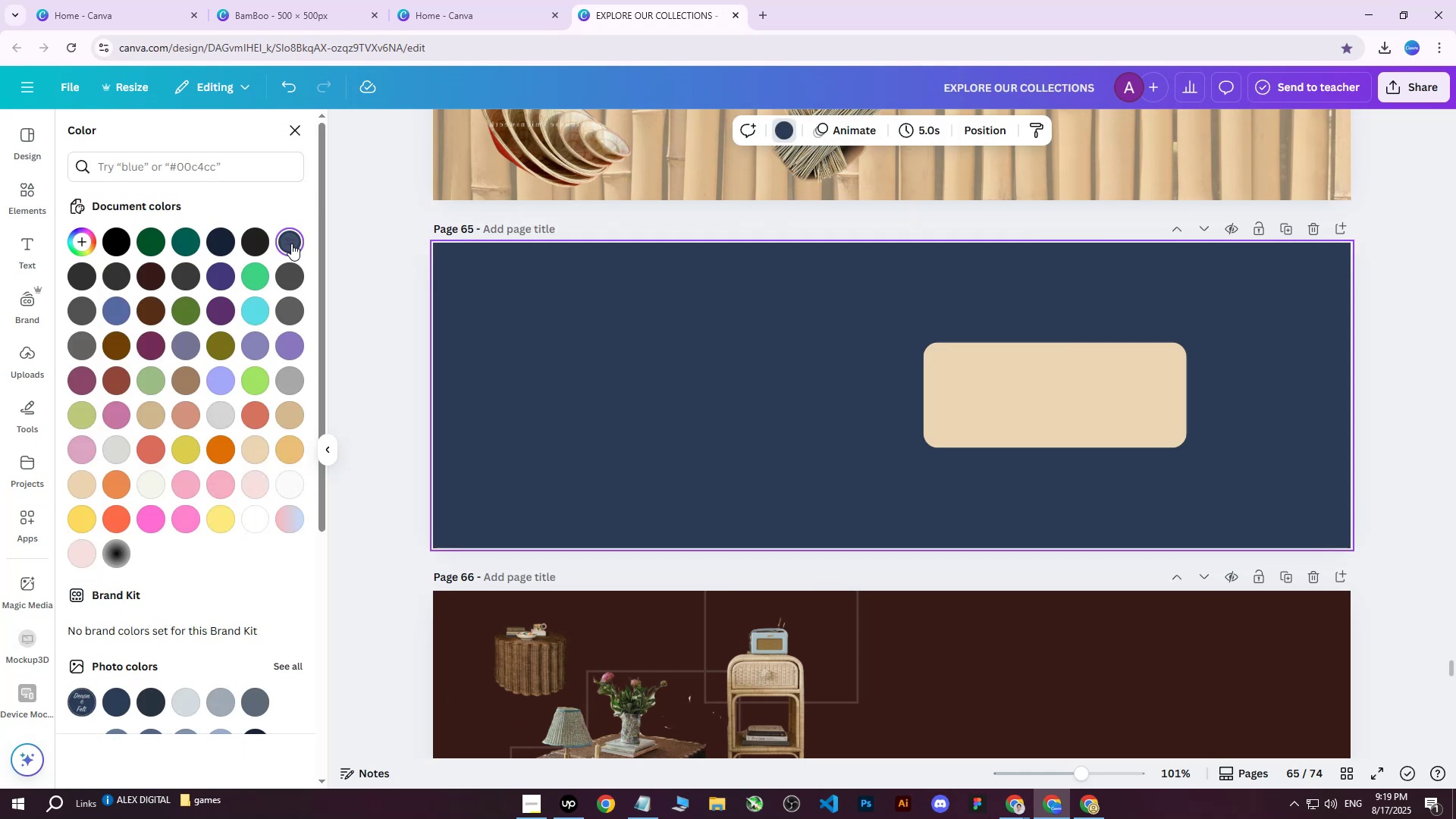 
double_click([288, 243])
 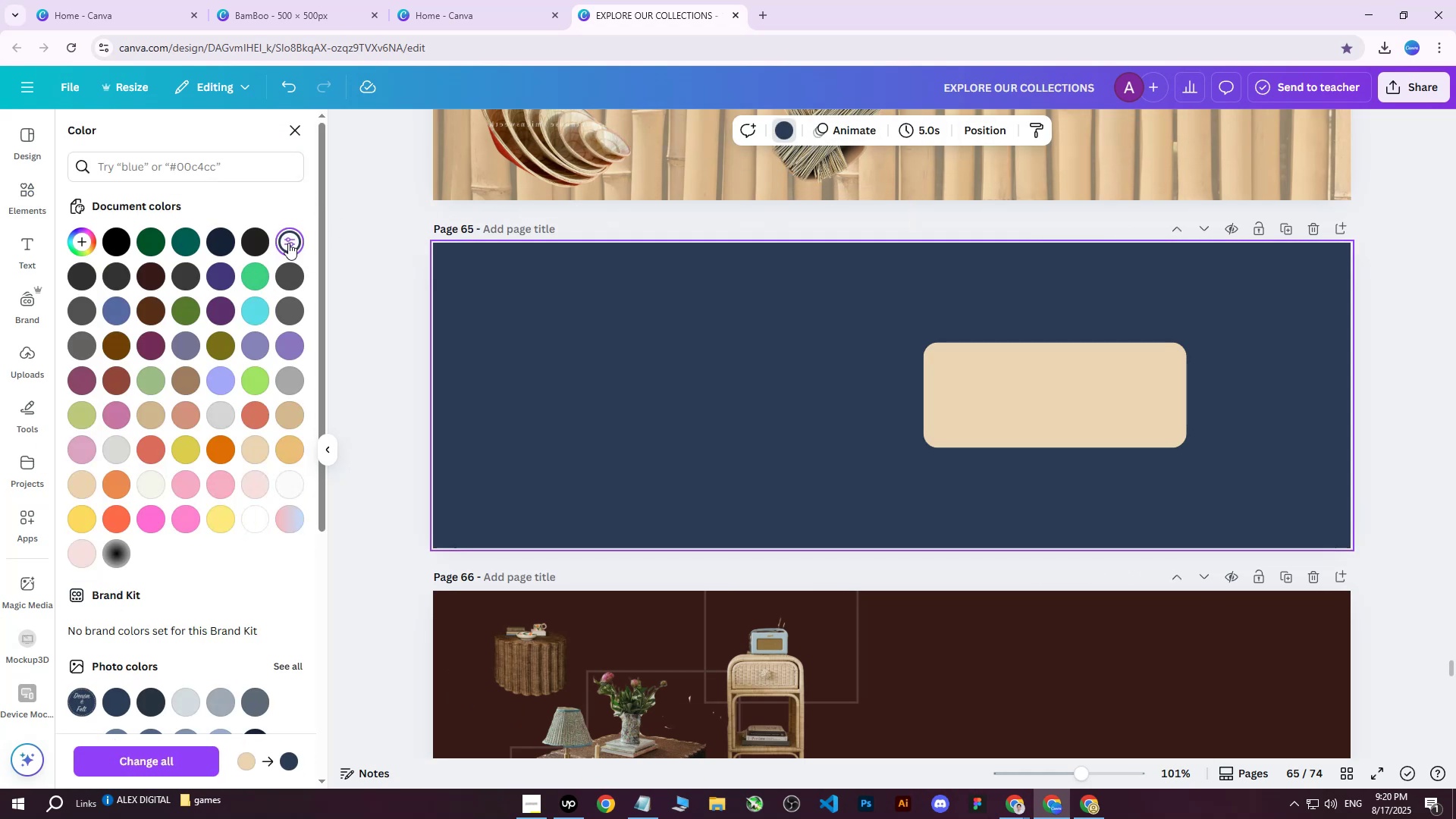 
triple_click([288, 243])
 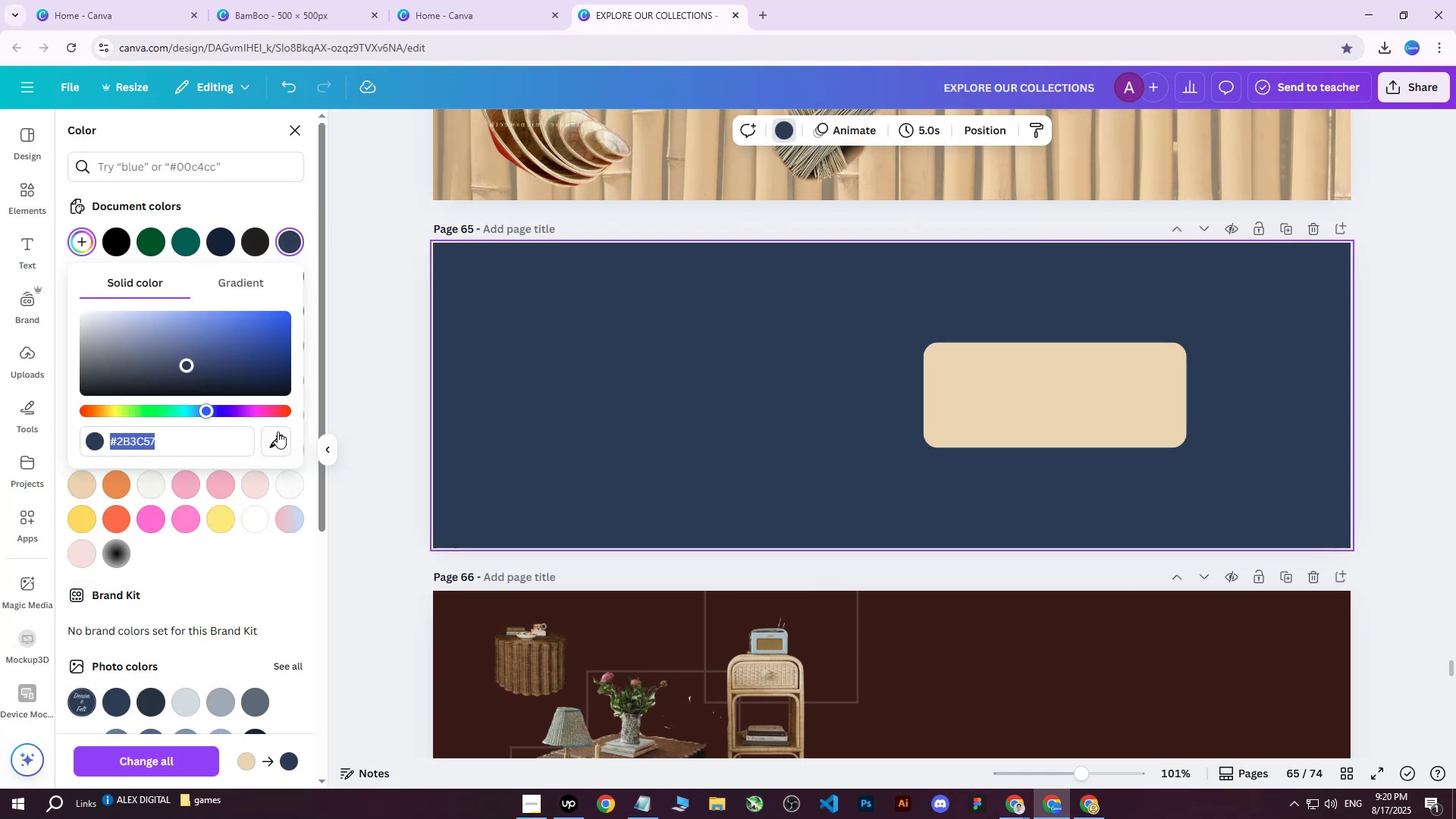 
left_click([271, 453])
 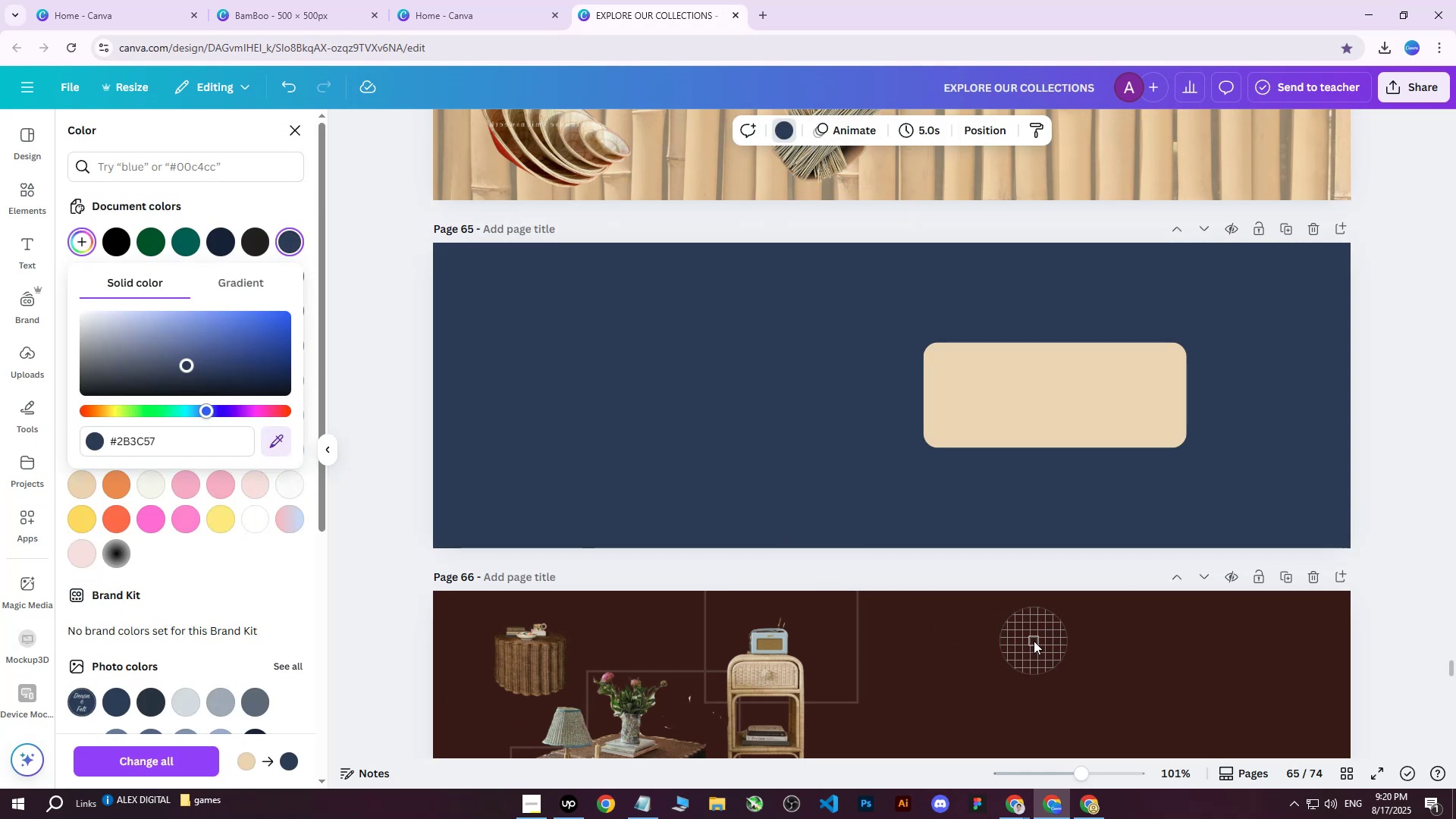 
left_click([1028, 644])
 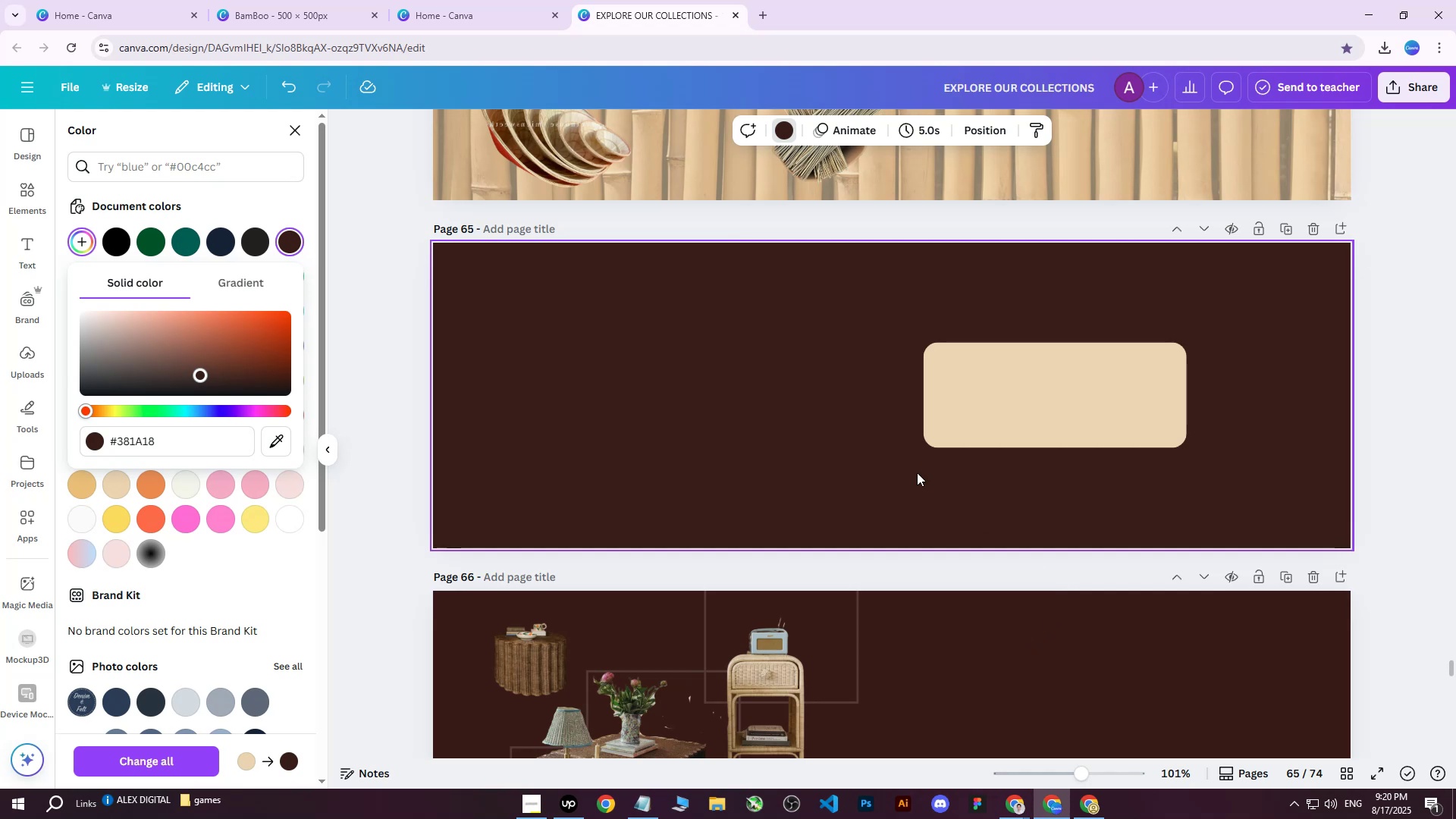 
scroll: coordinate [836, 410], scroll_direction: up, amount: 3.0
 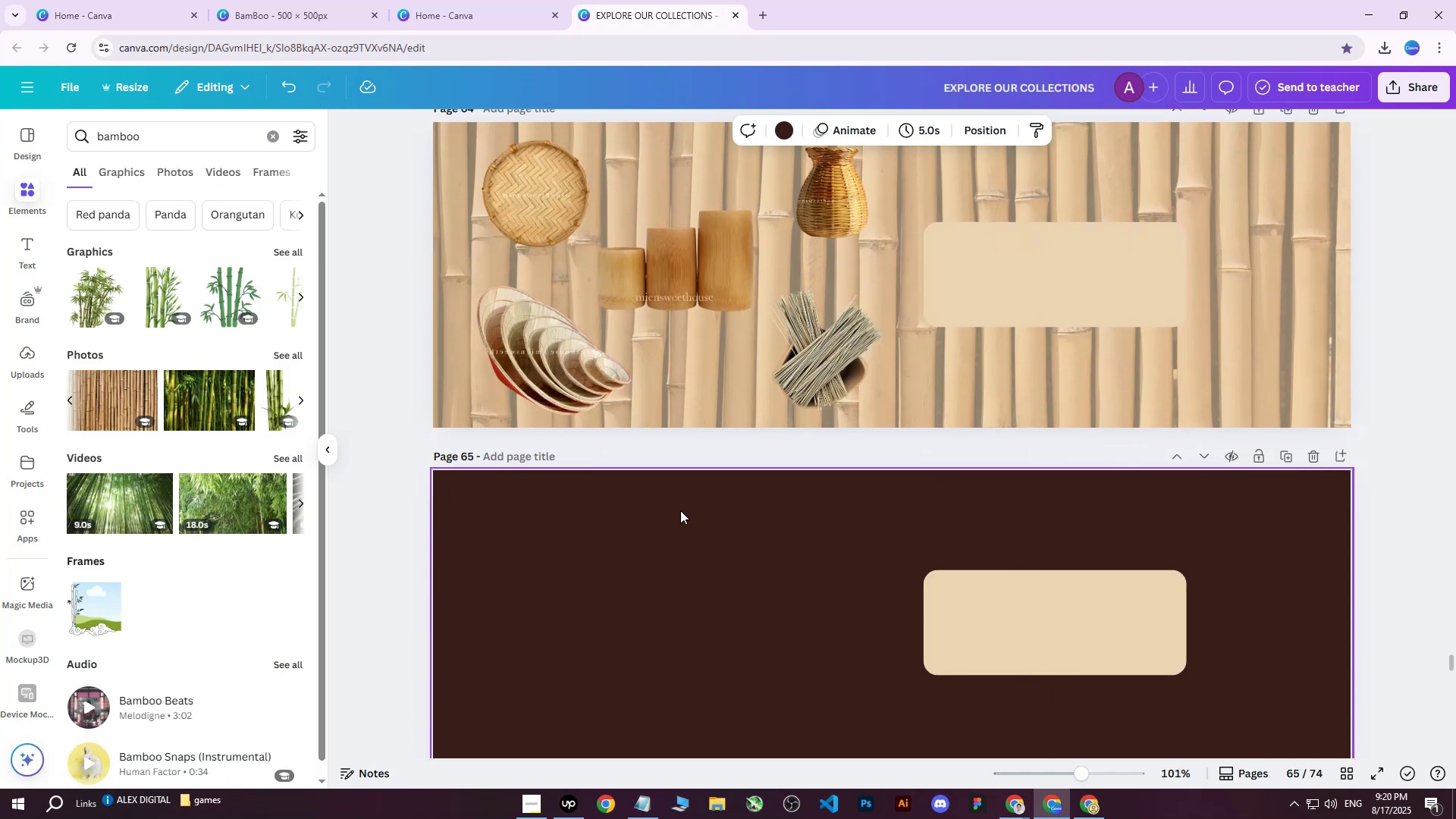 
double_click([997, 595])
 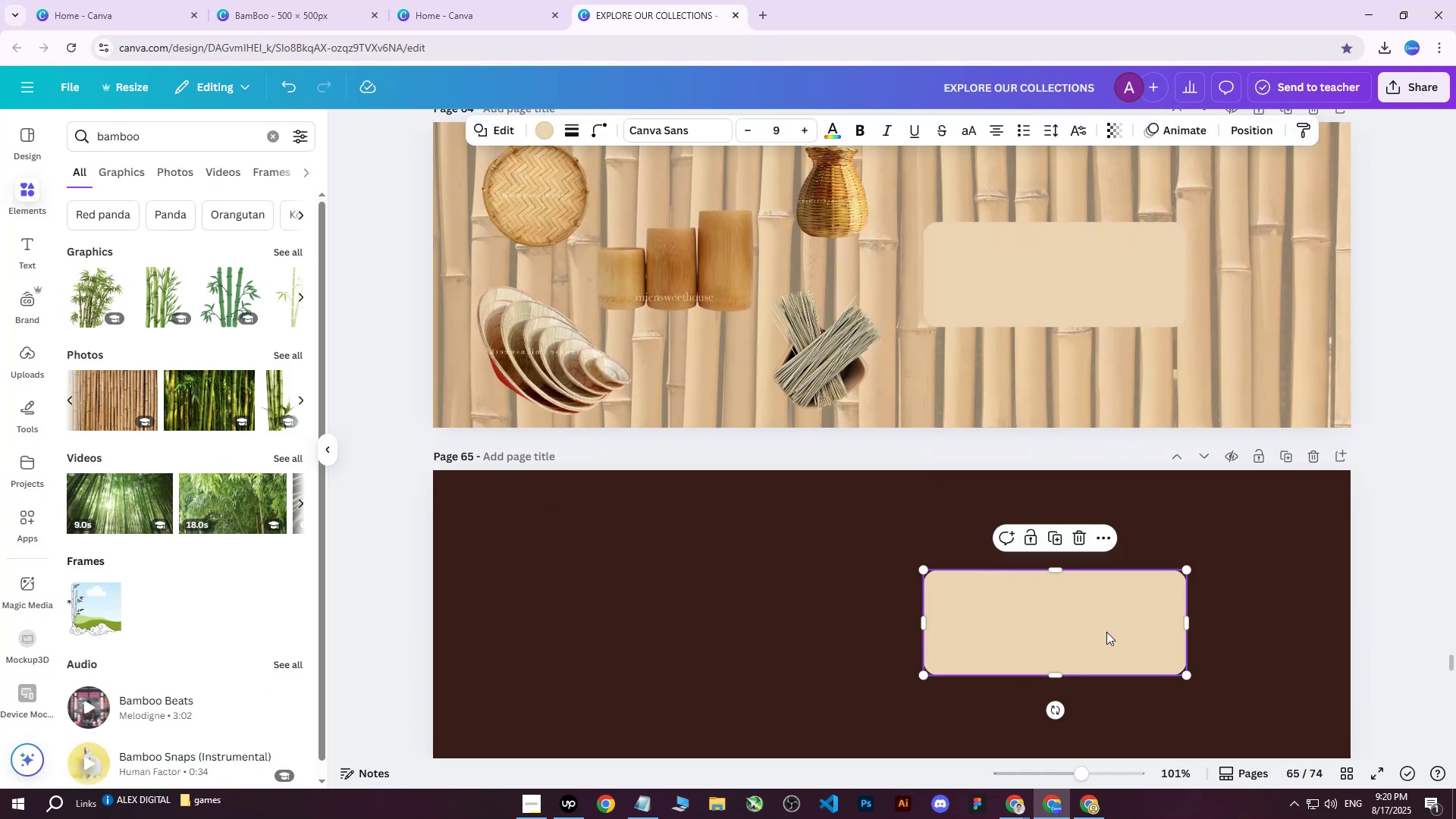 
left_click_drag(start_coordinate=[1100, 627], to_coordinate=[1024, 582])
 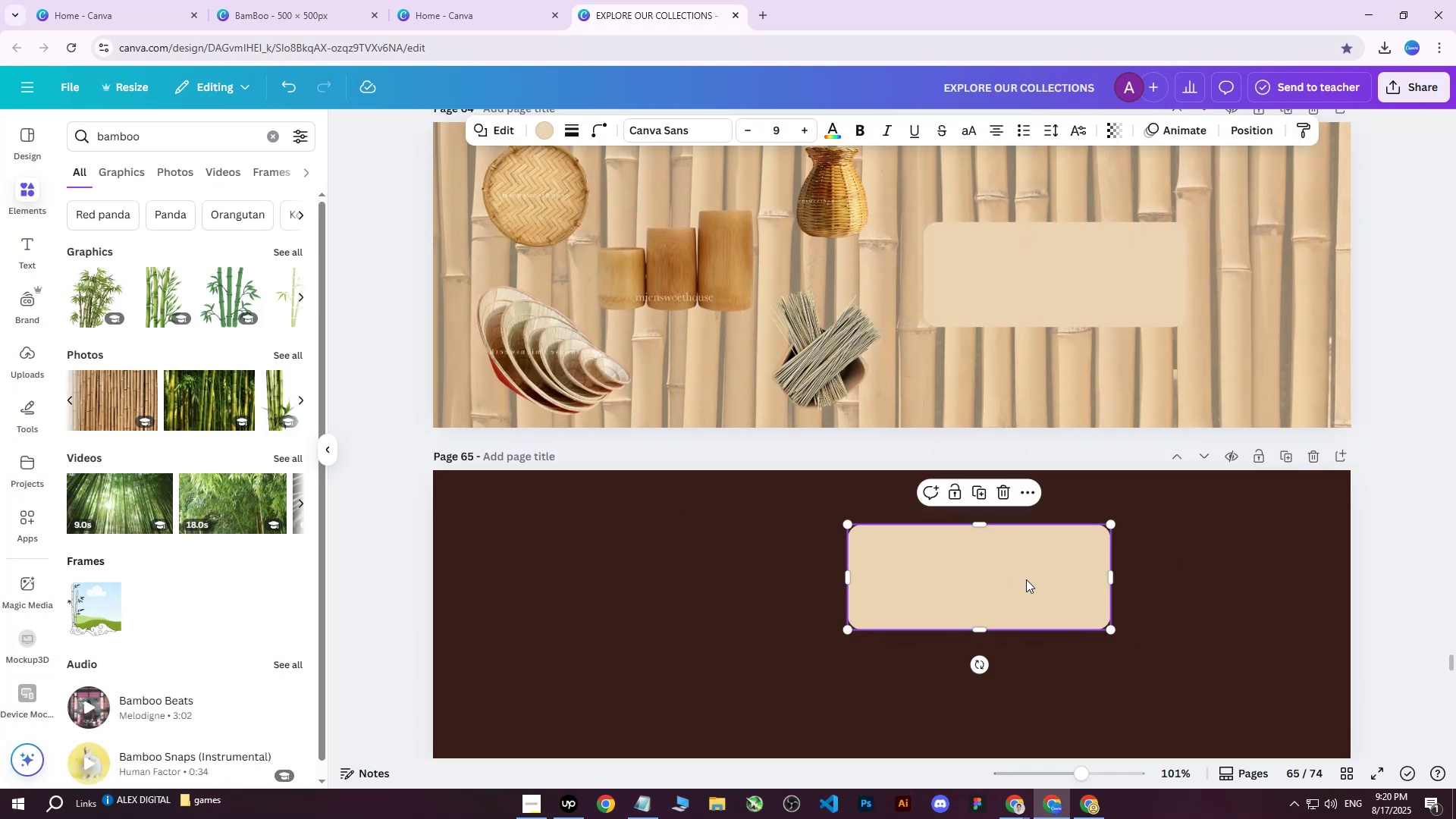 
key(Delete)
 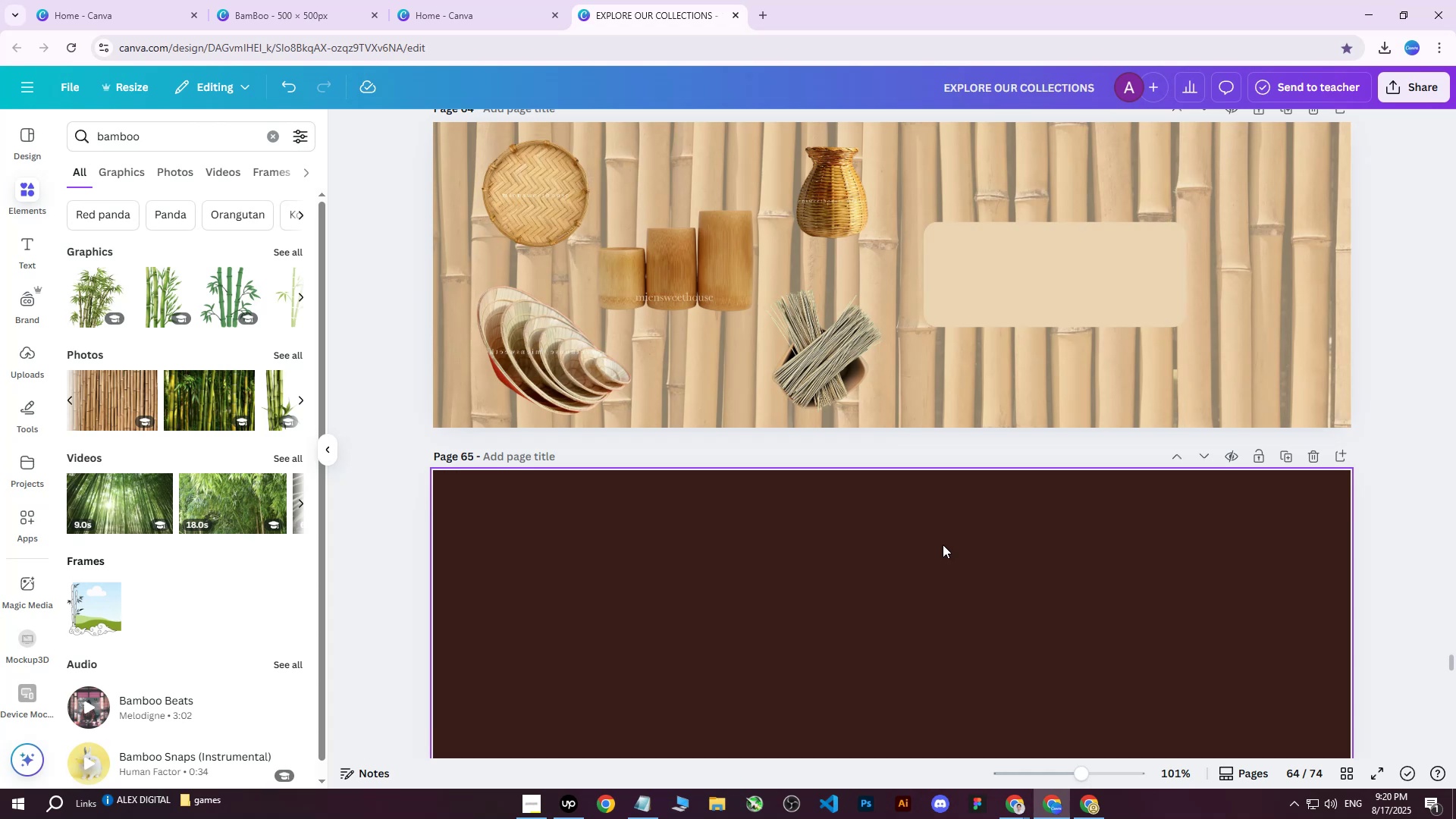 
wait(11.44)
 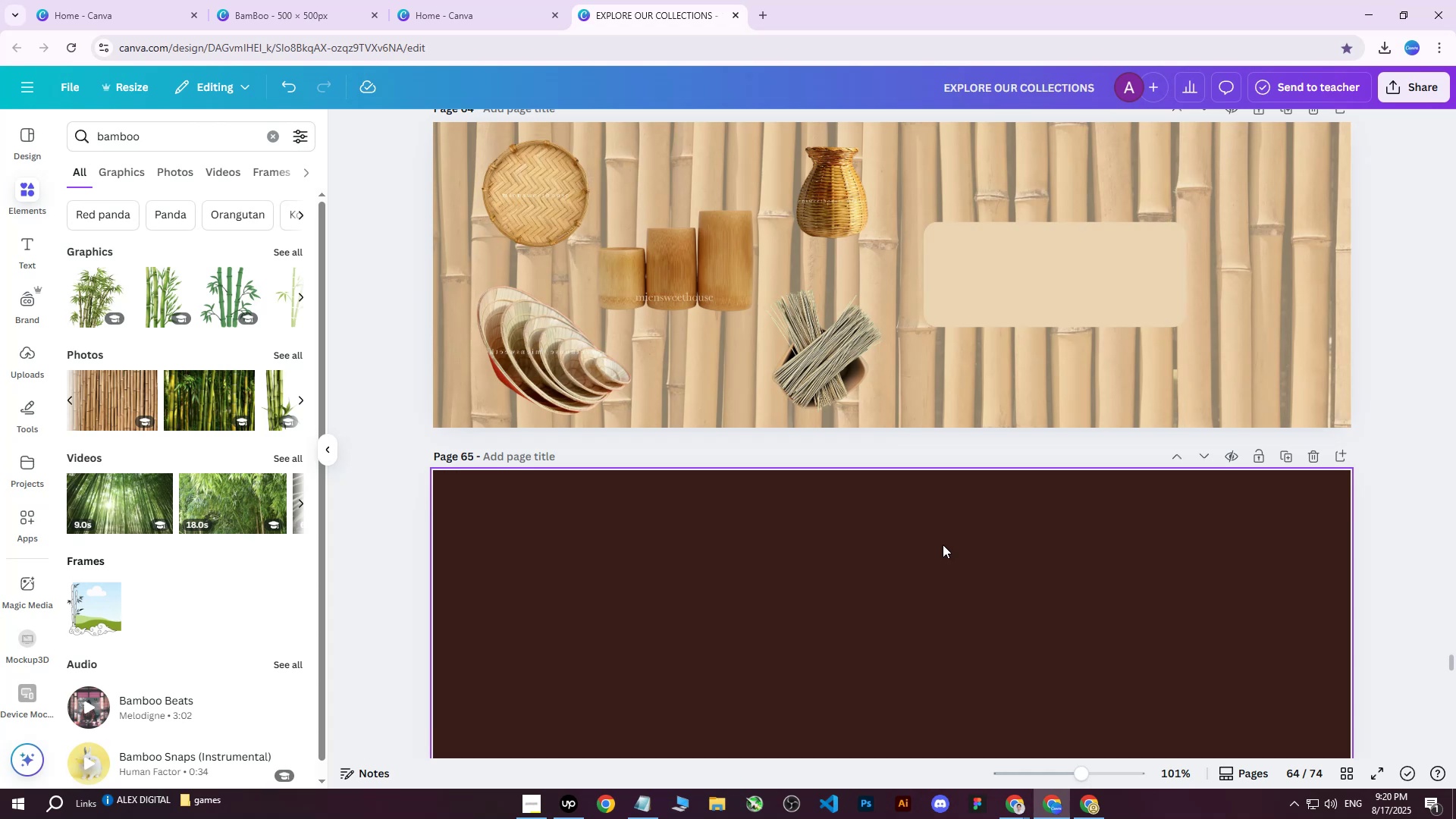 
scroll: coordinate [358, 494], scroll_direction: down, amount: 3.0
 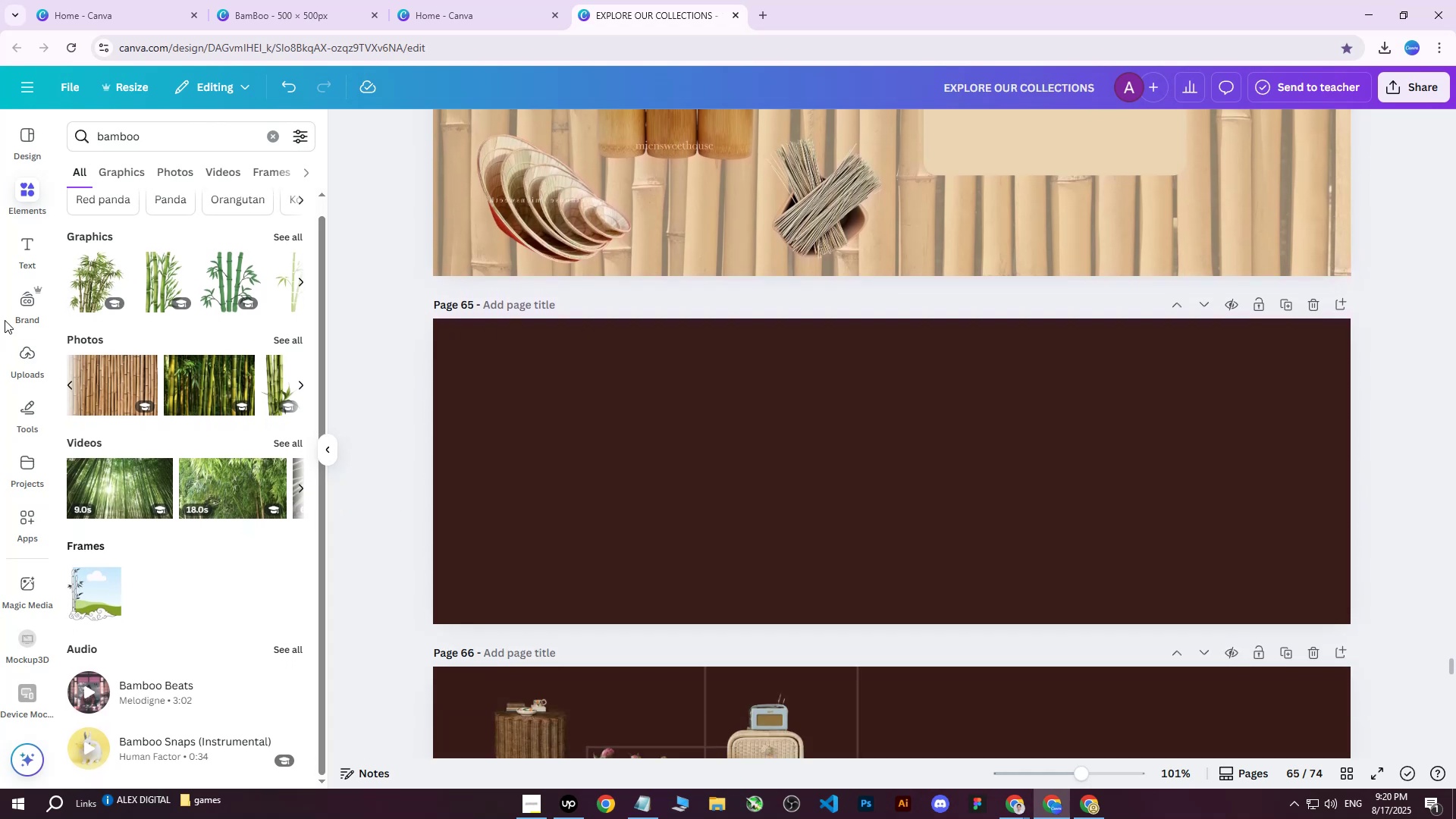 
left_click([15, 351])
 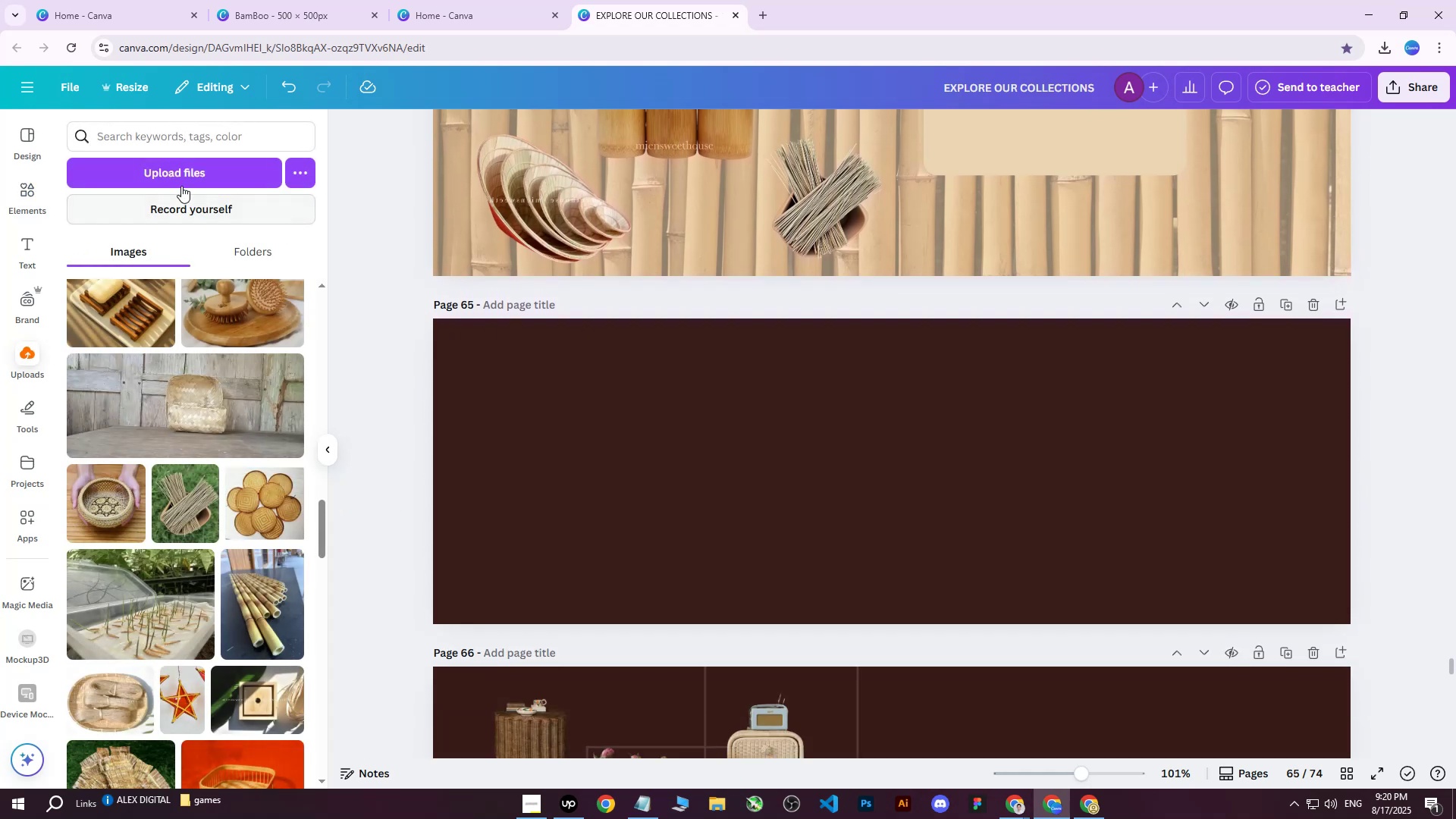 
left_click([183, 177])
 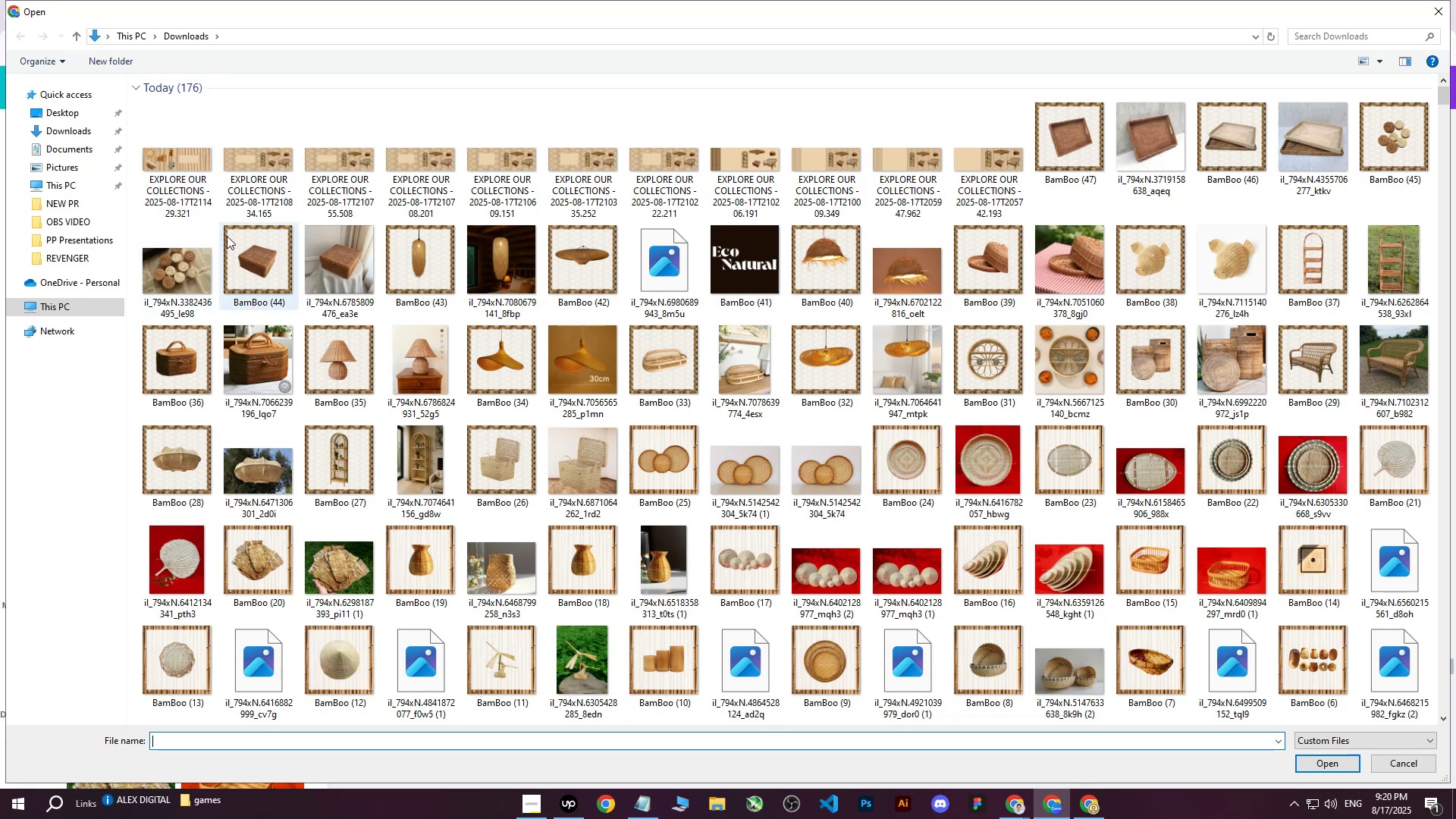 
left_click([733, 257])
 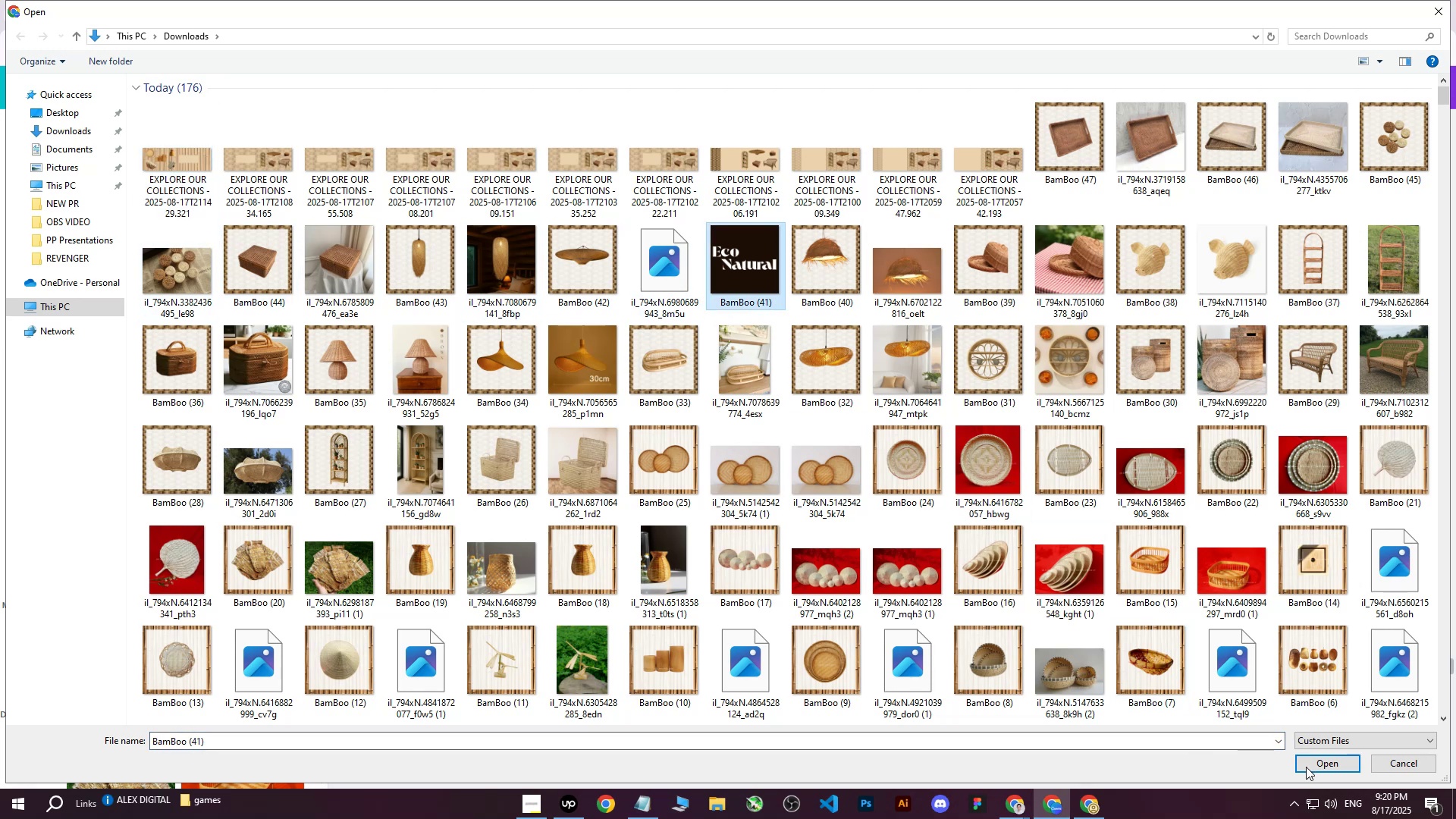 
left_click([1314, 762])
 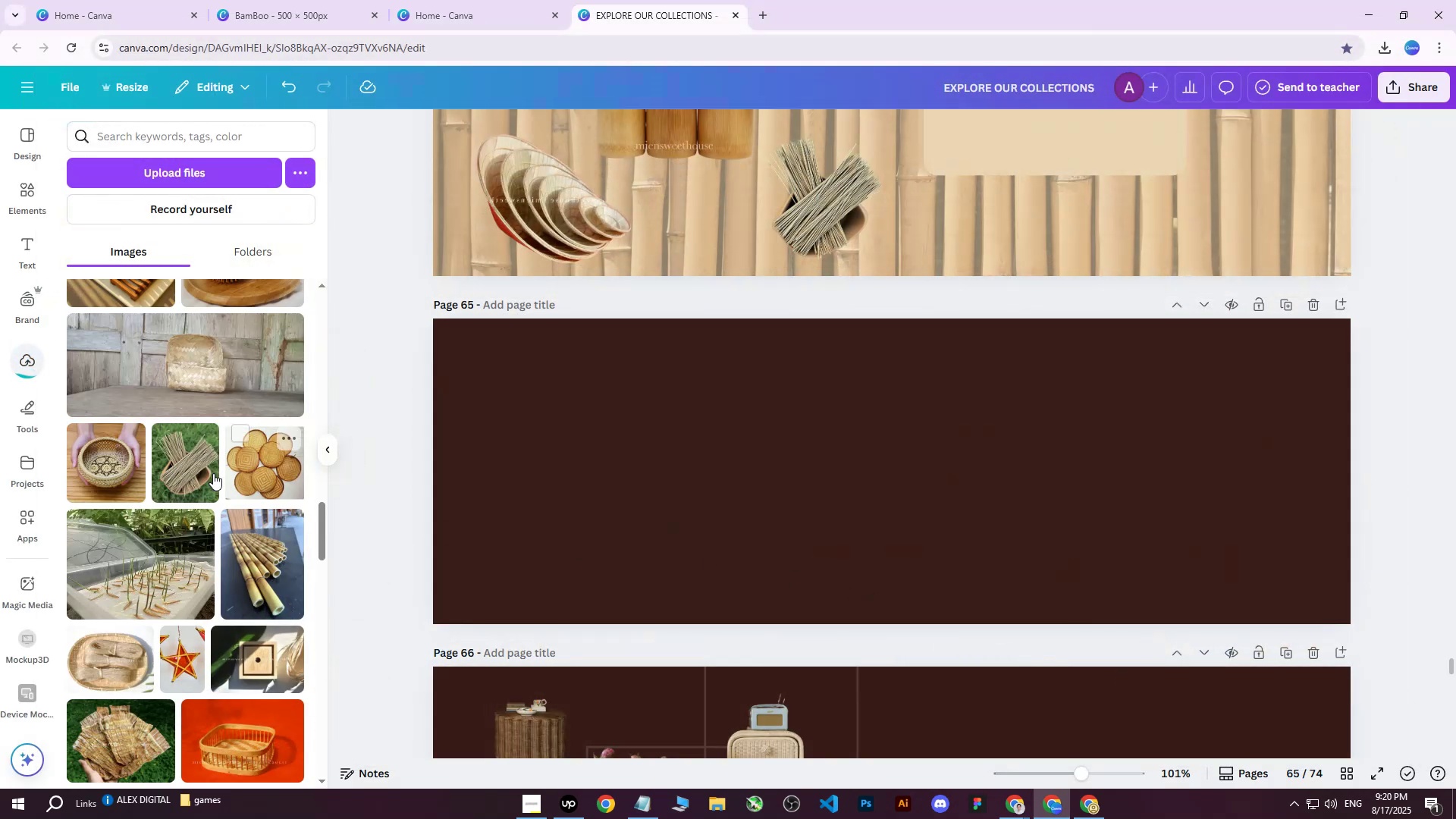 
scroll: coordinate [185, 450], scroll_direction: up, amount: 31.0
 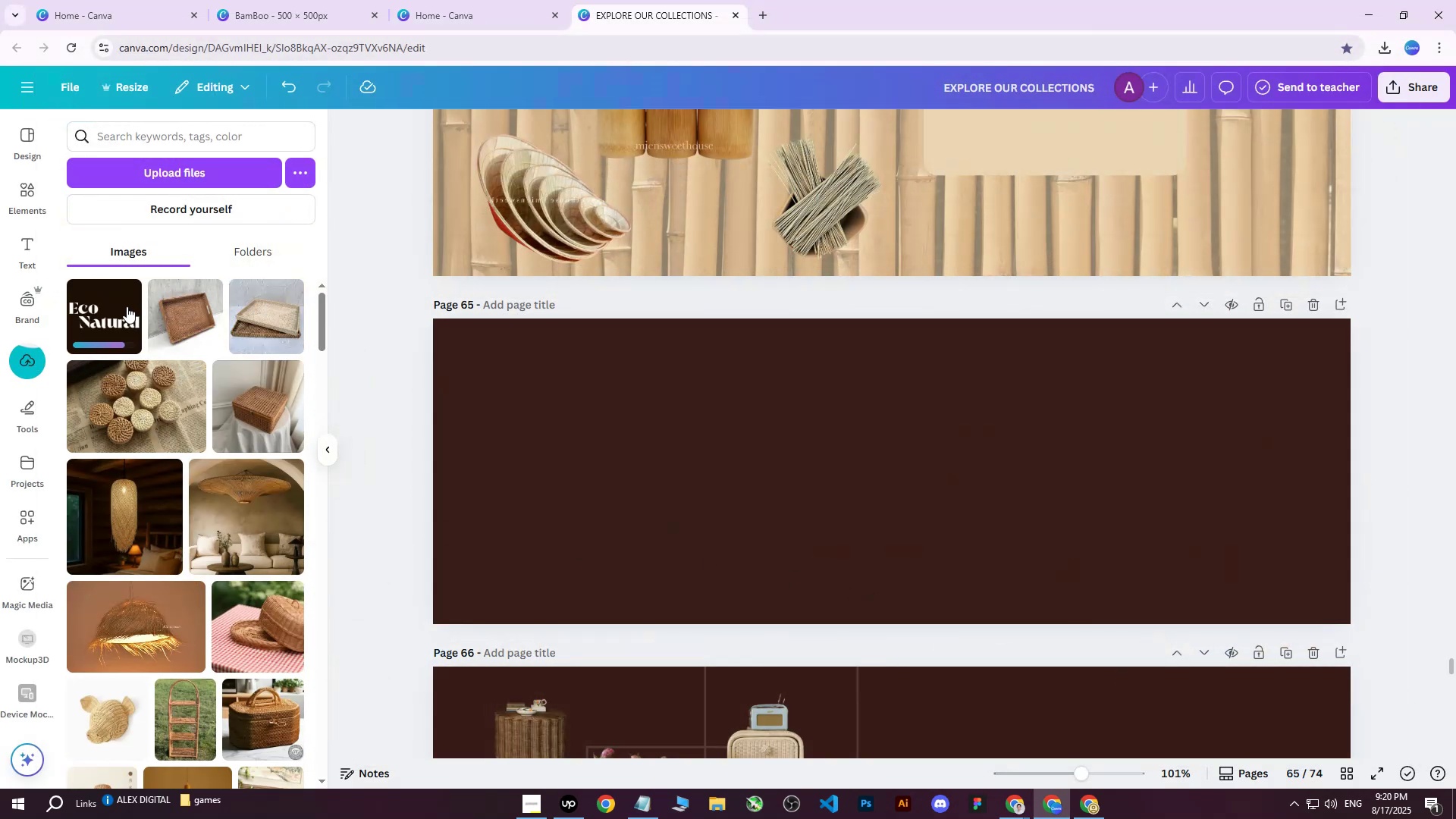 
left_click([115, 312])
 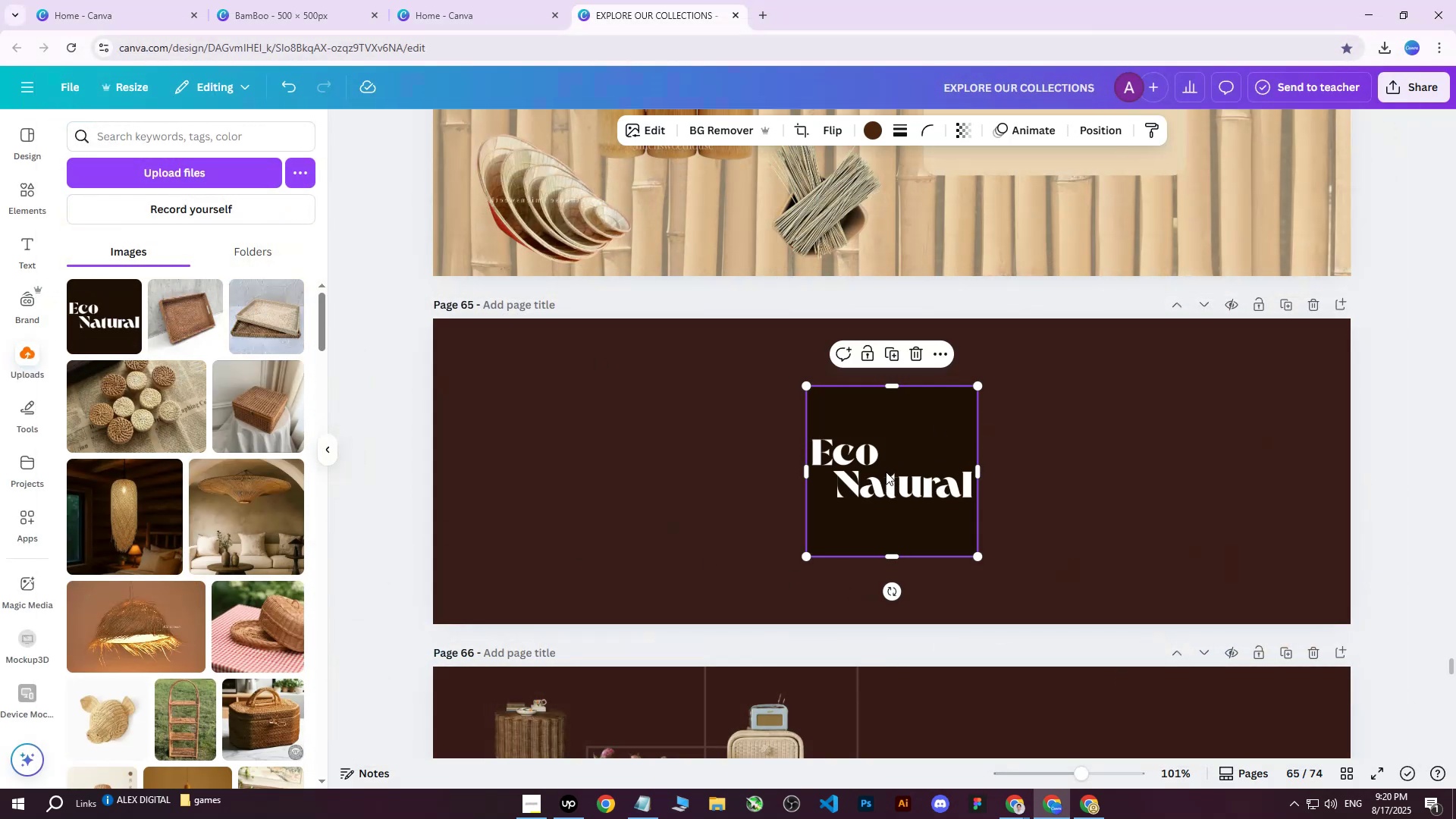 
left_click([530, 411])
 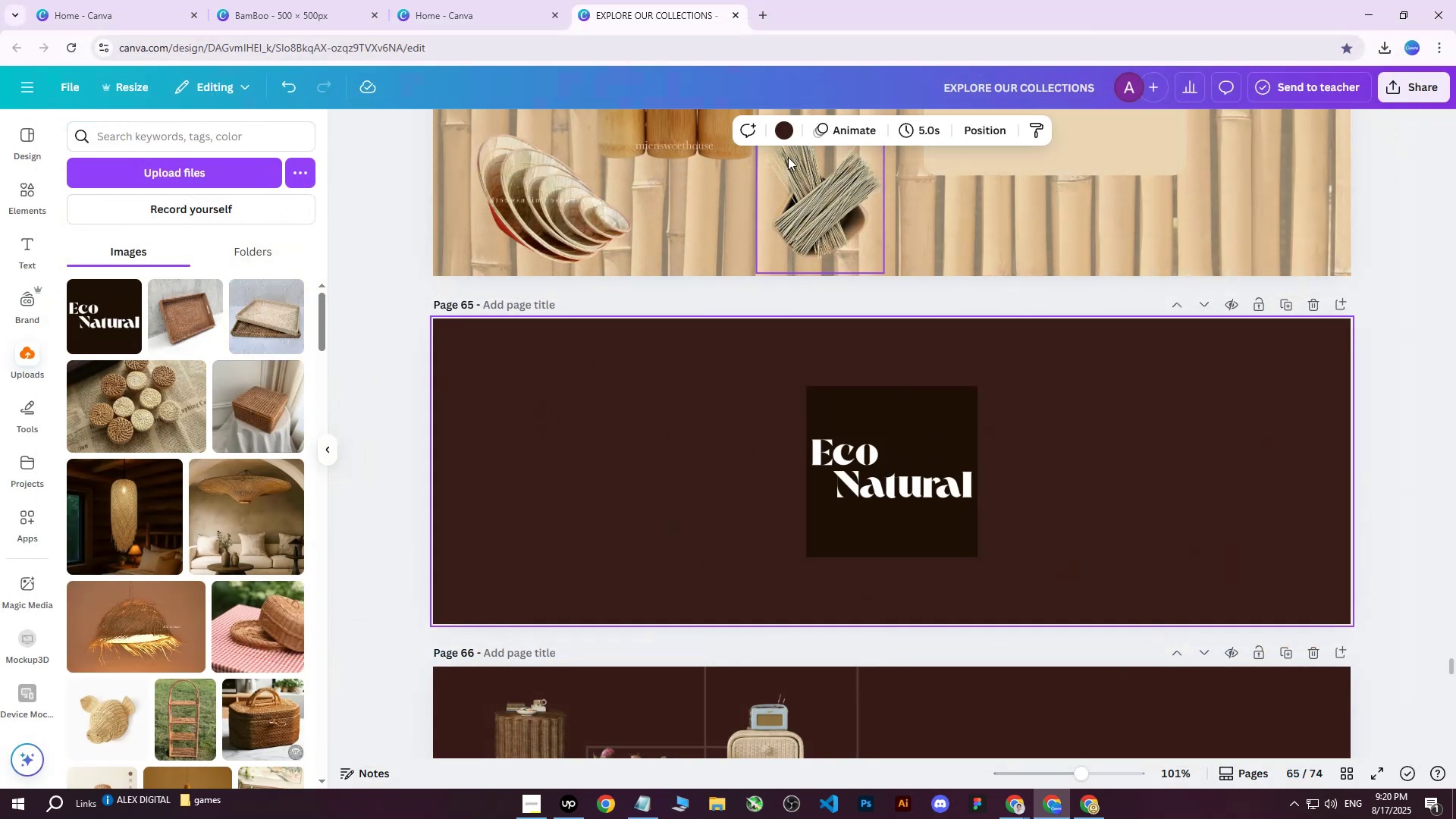 
left_click([782, 129])
 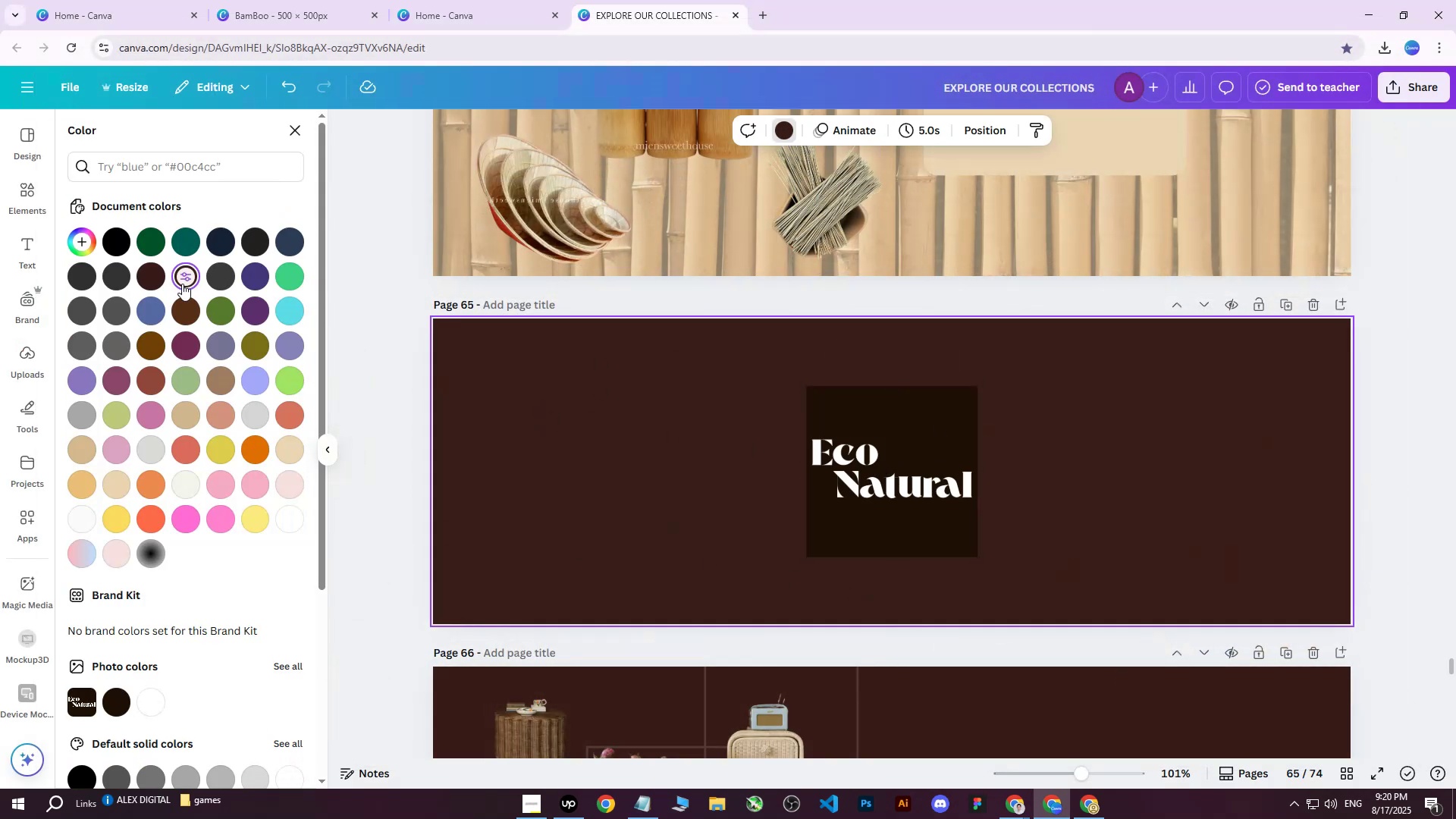 
double_click([183, 281])
 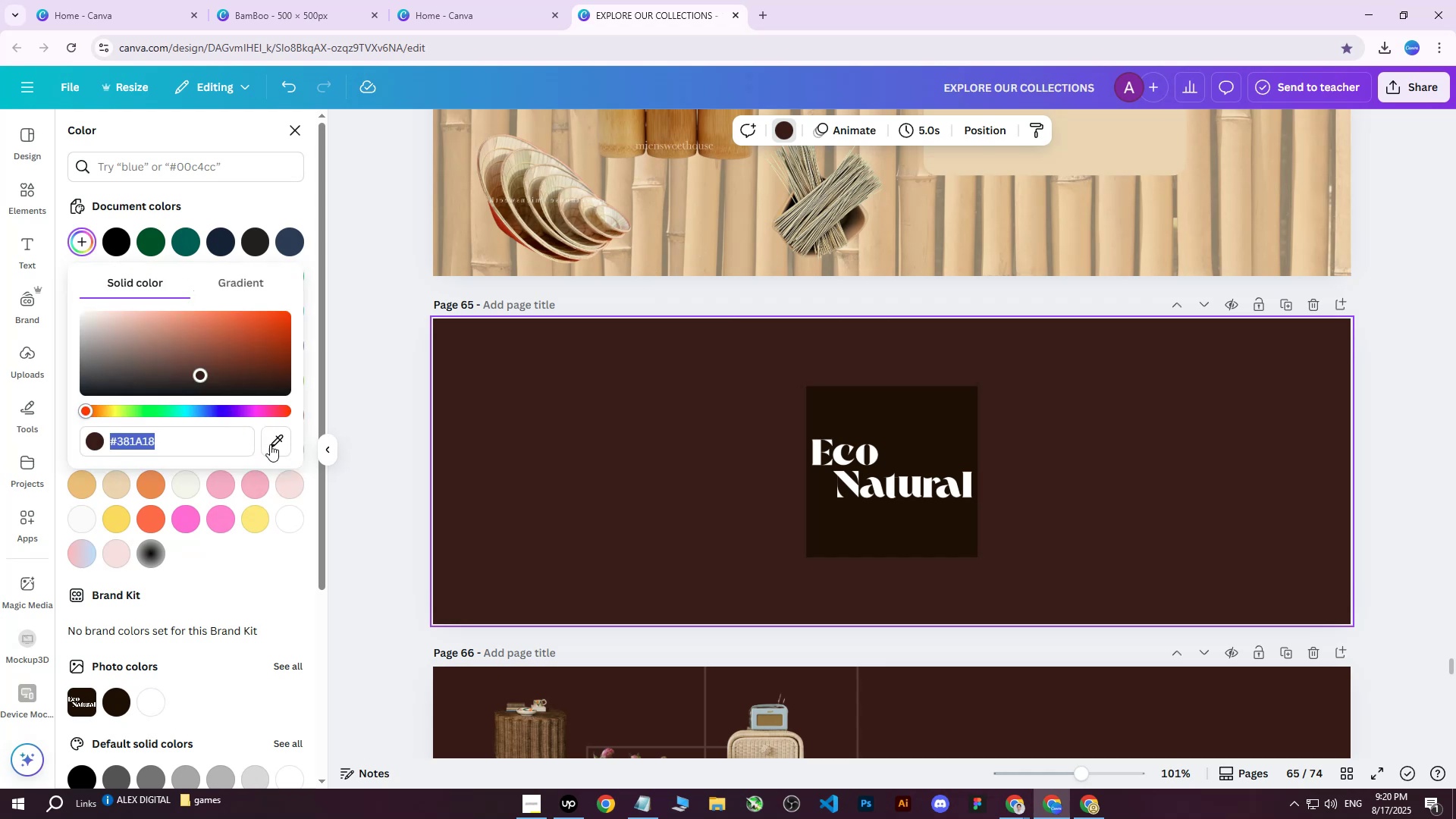 
left_click([285, 448])
 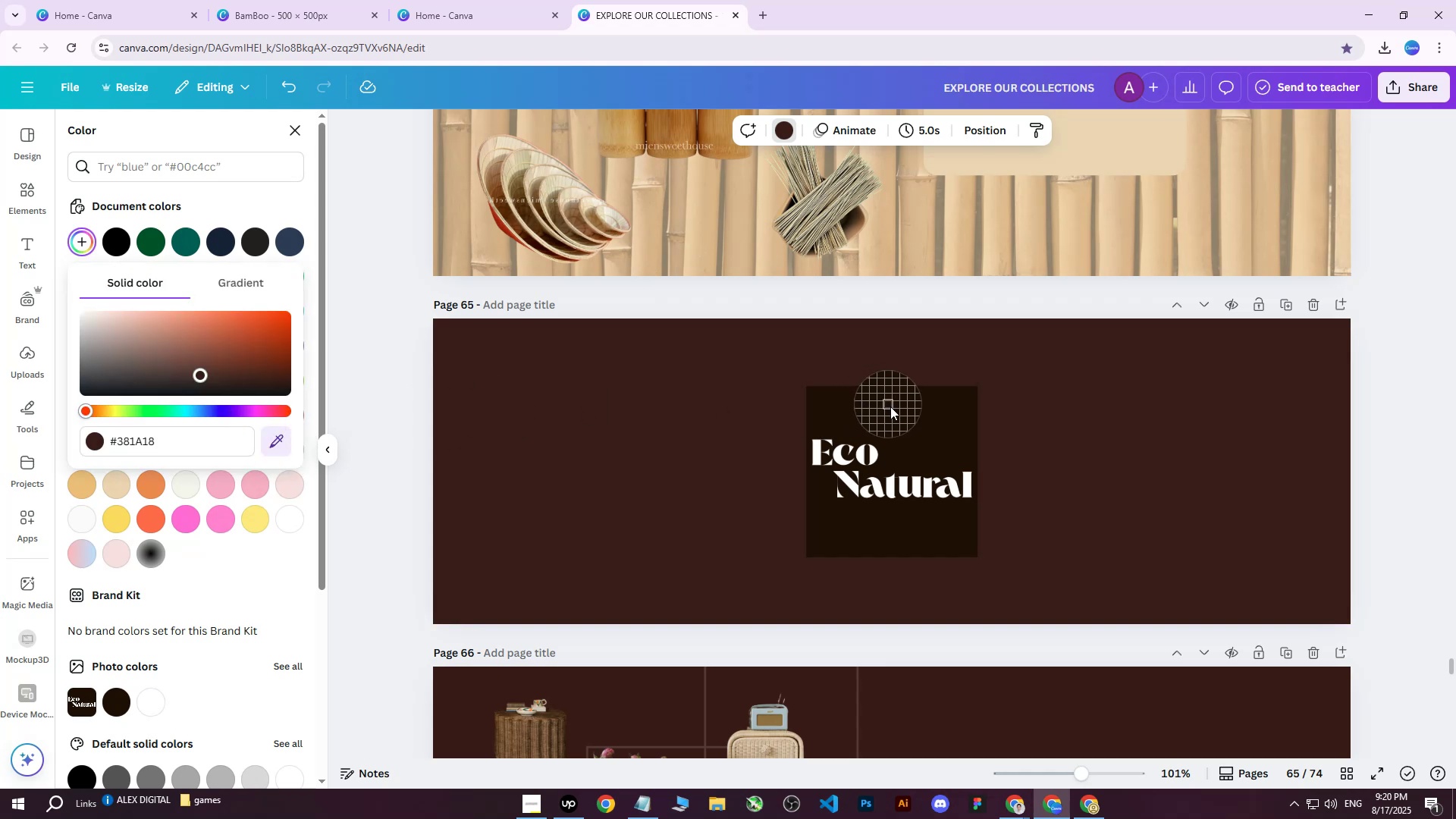 
left_click([893, 408])
 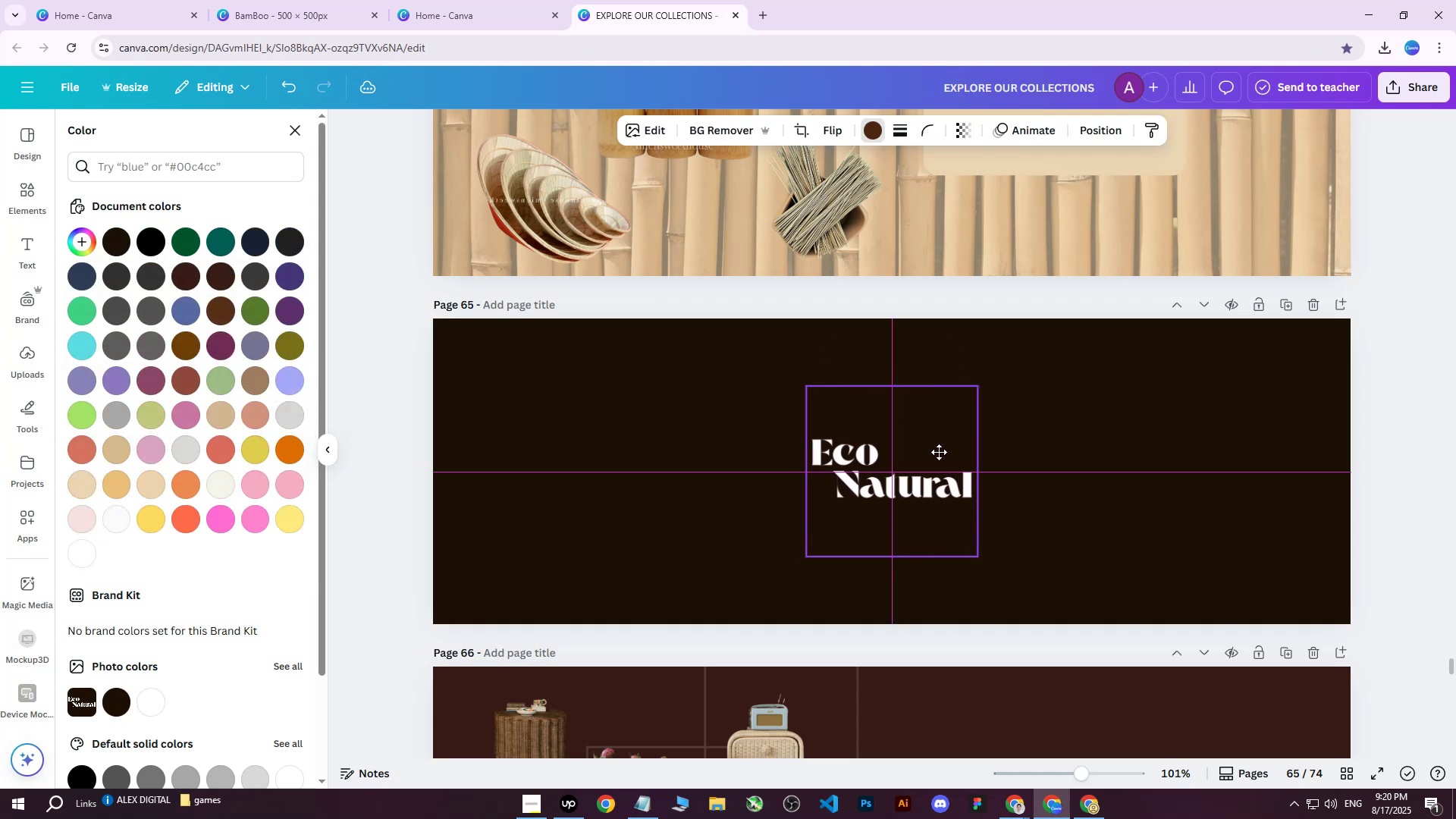 
left_click([1162, 406])
 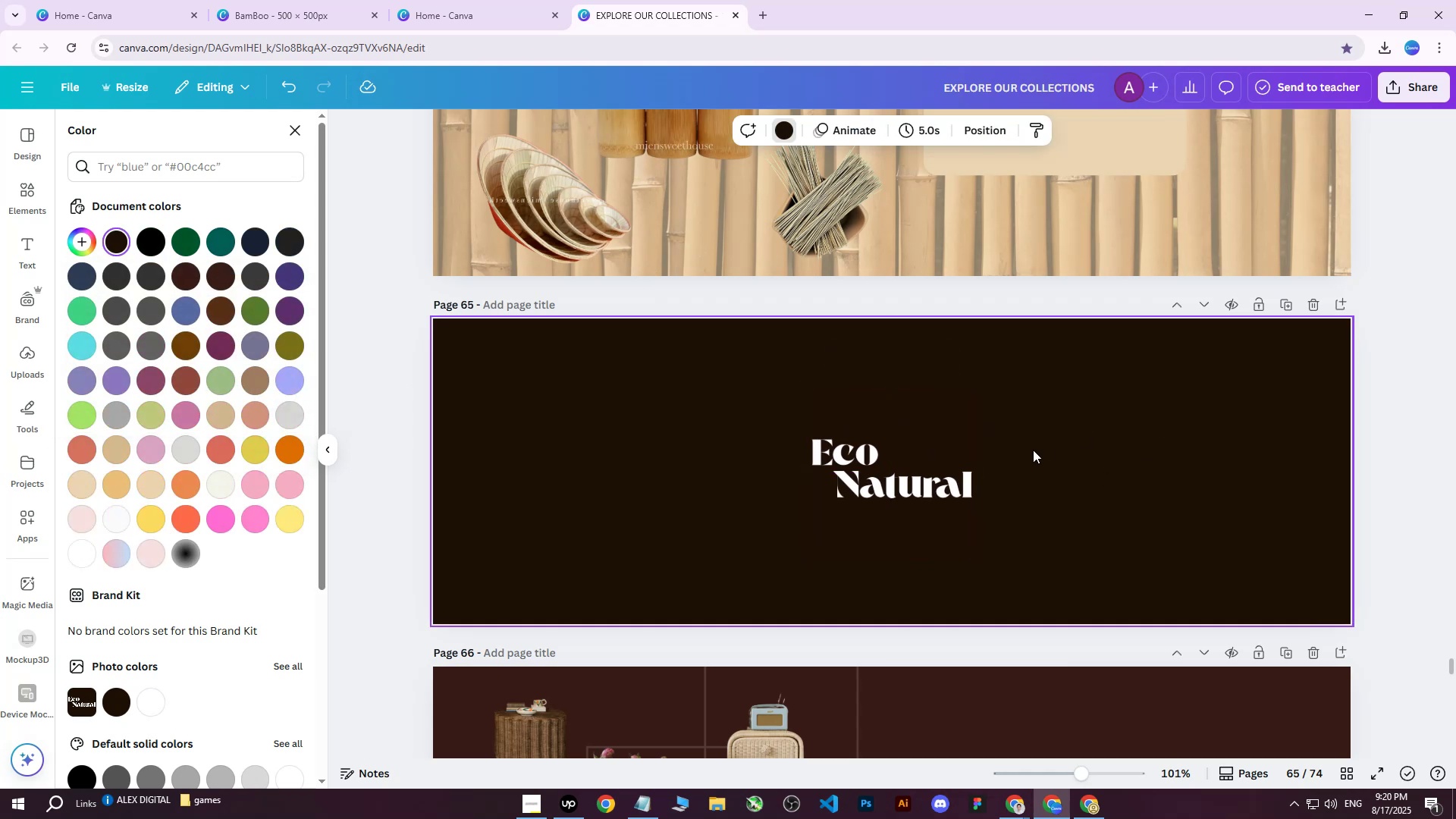 
scroll: coordinate [1033, 450], scroll_direction: down, amount: 2.0
 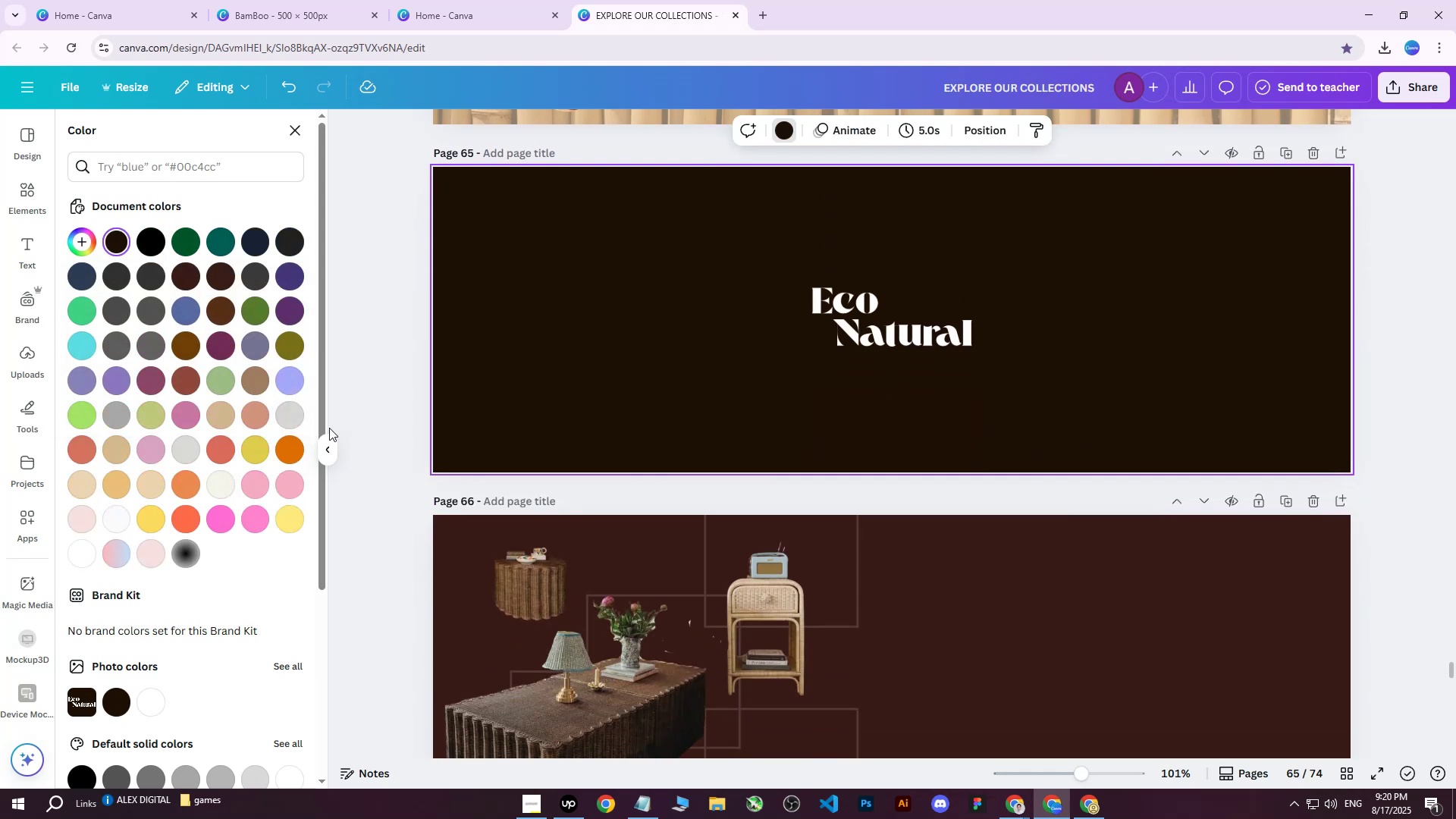 
scroll: coordinate [271, 408], scroll_direction: up, amount: 2.0
 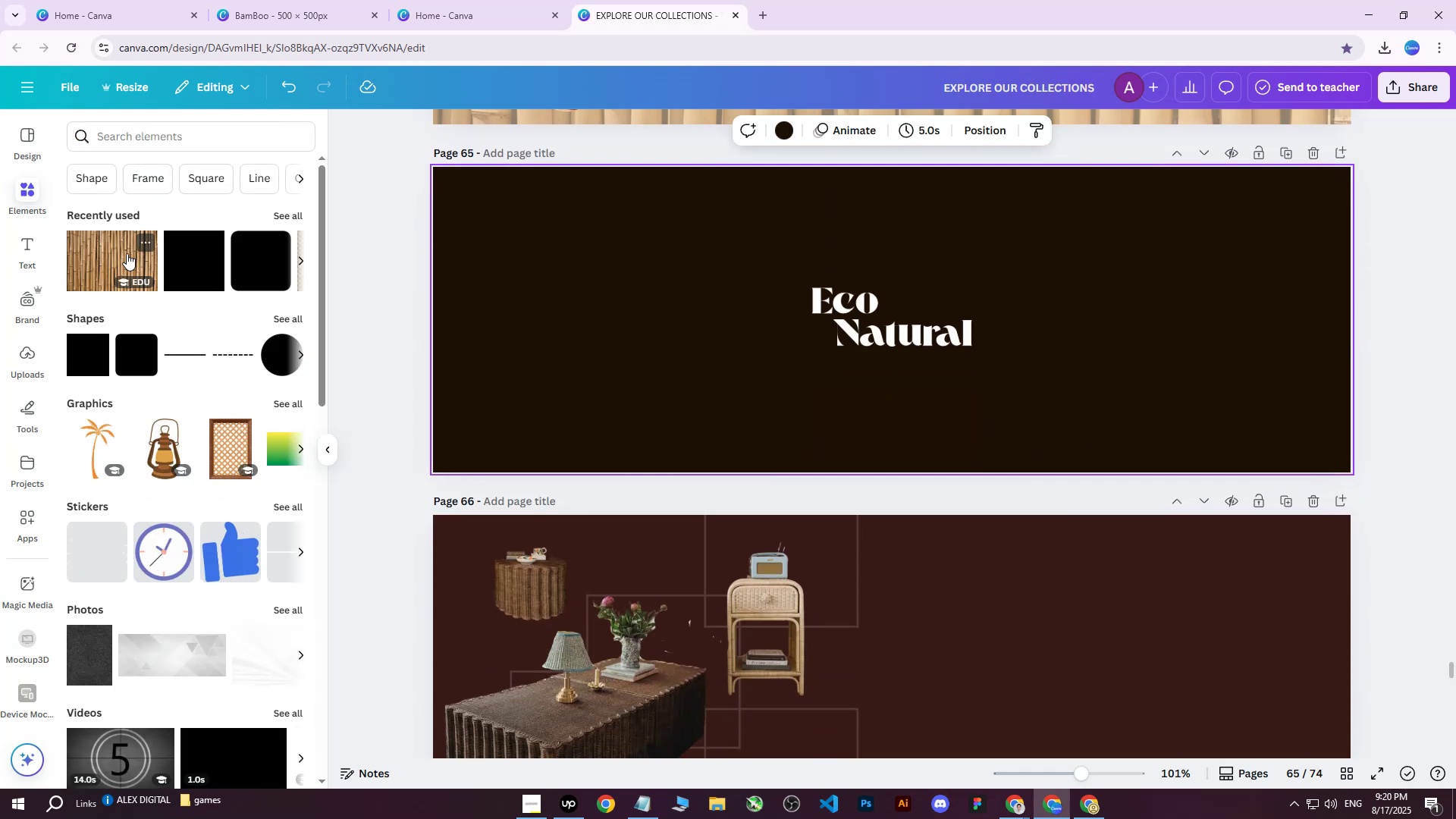 
left_click([170, 143])
 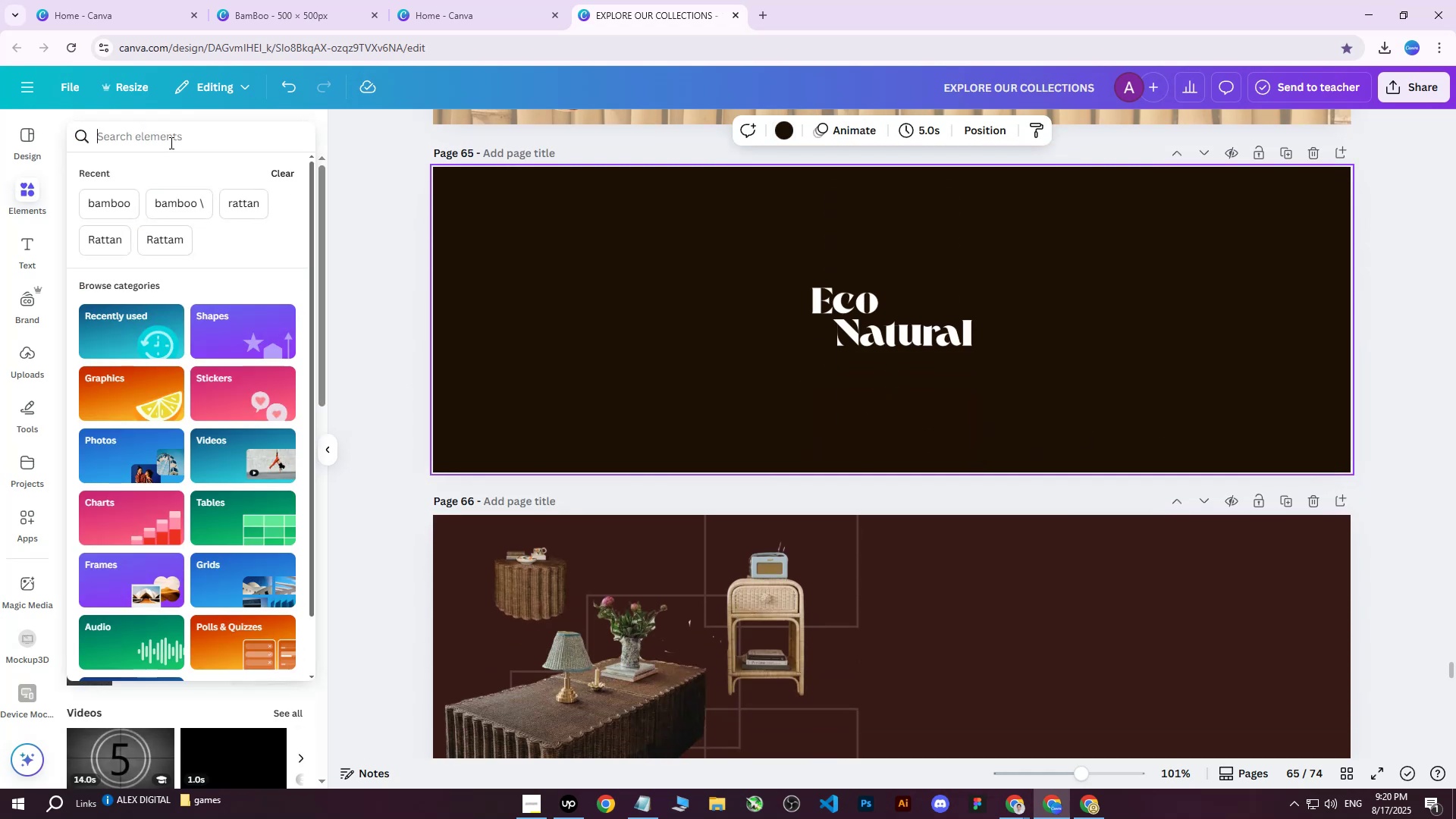 
type(bamboo)
 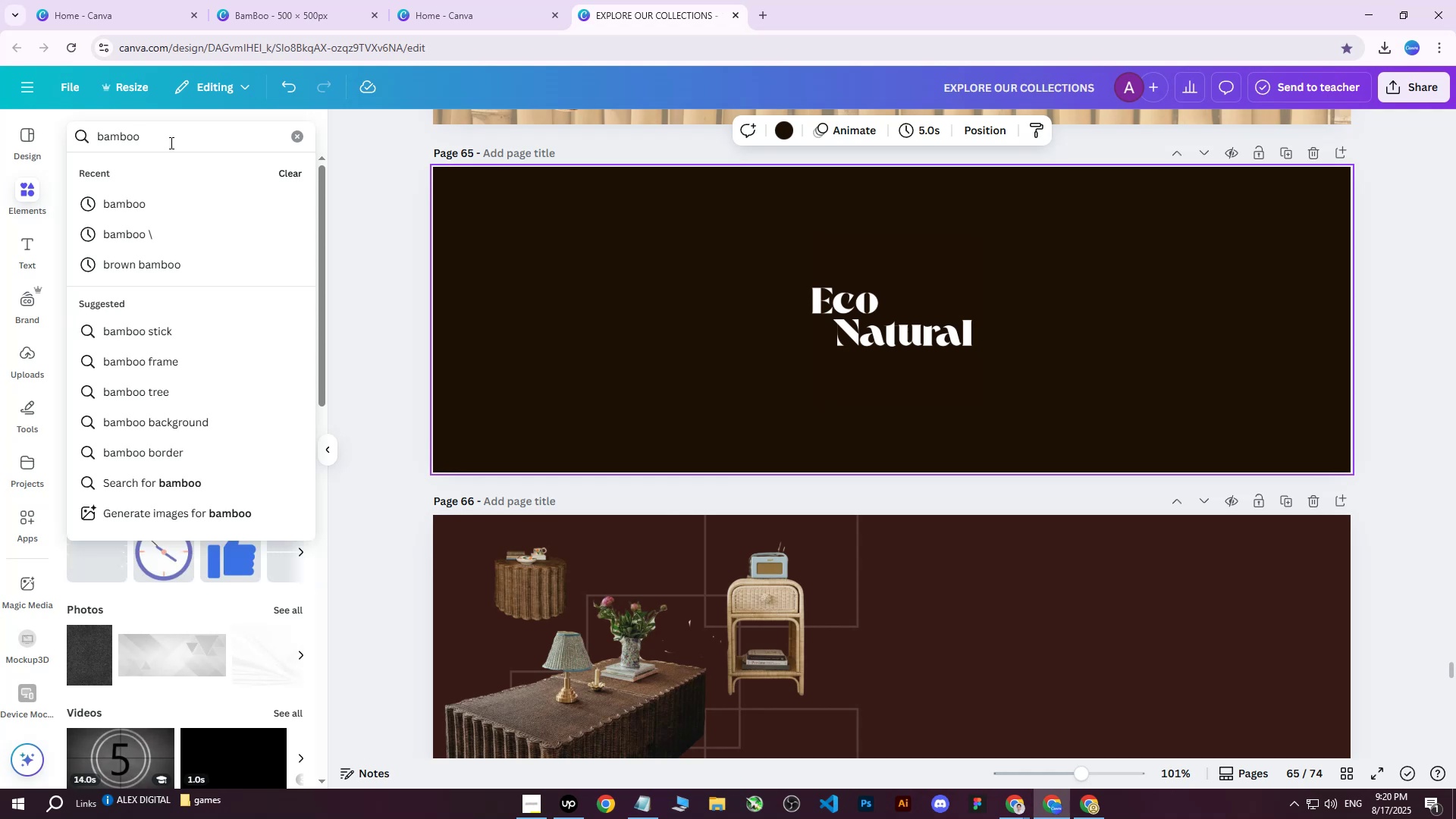 
key(Enter)
 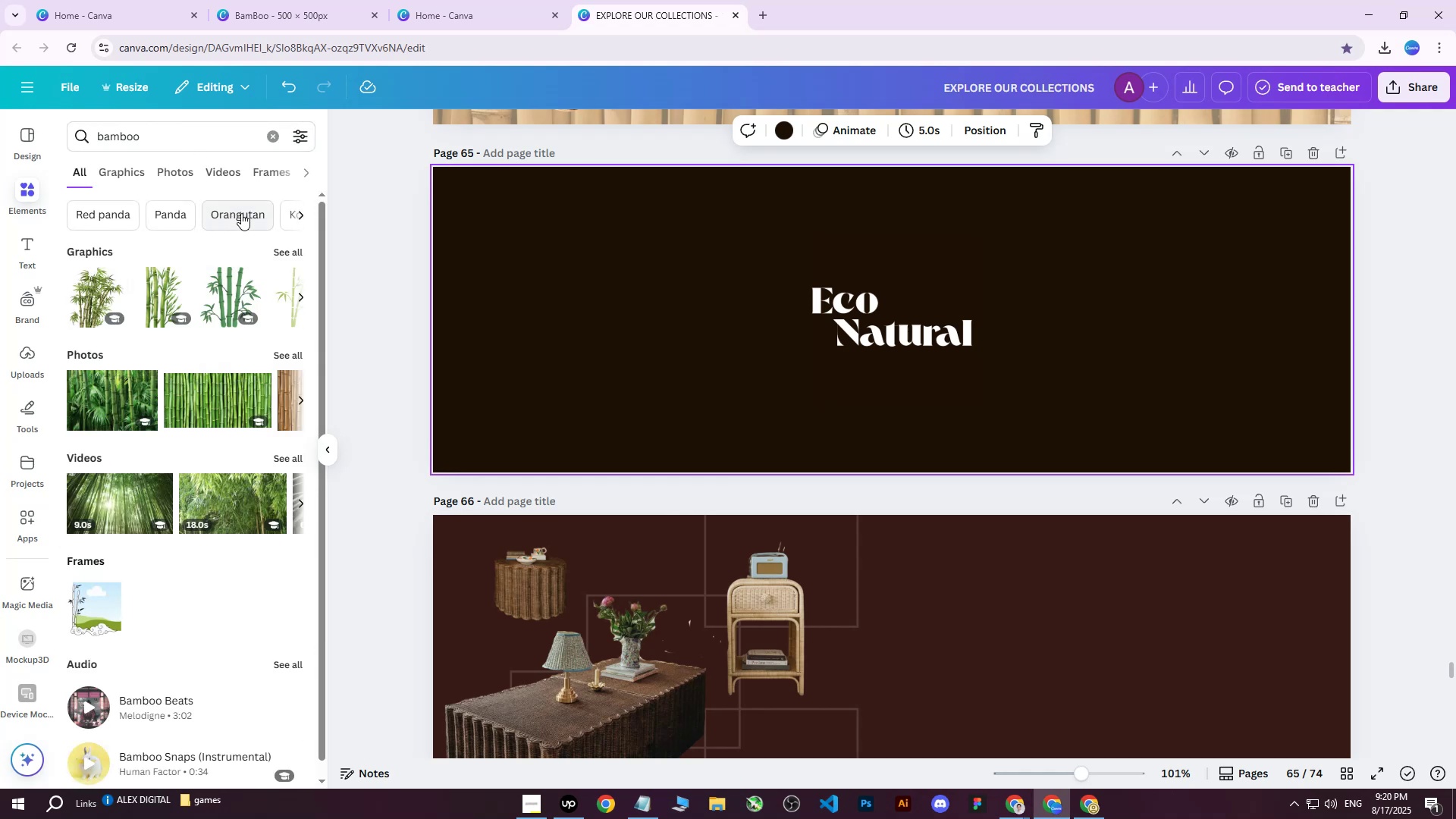 
left_click([291, 245])
 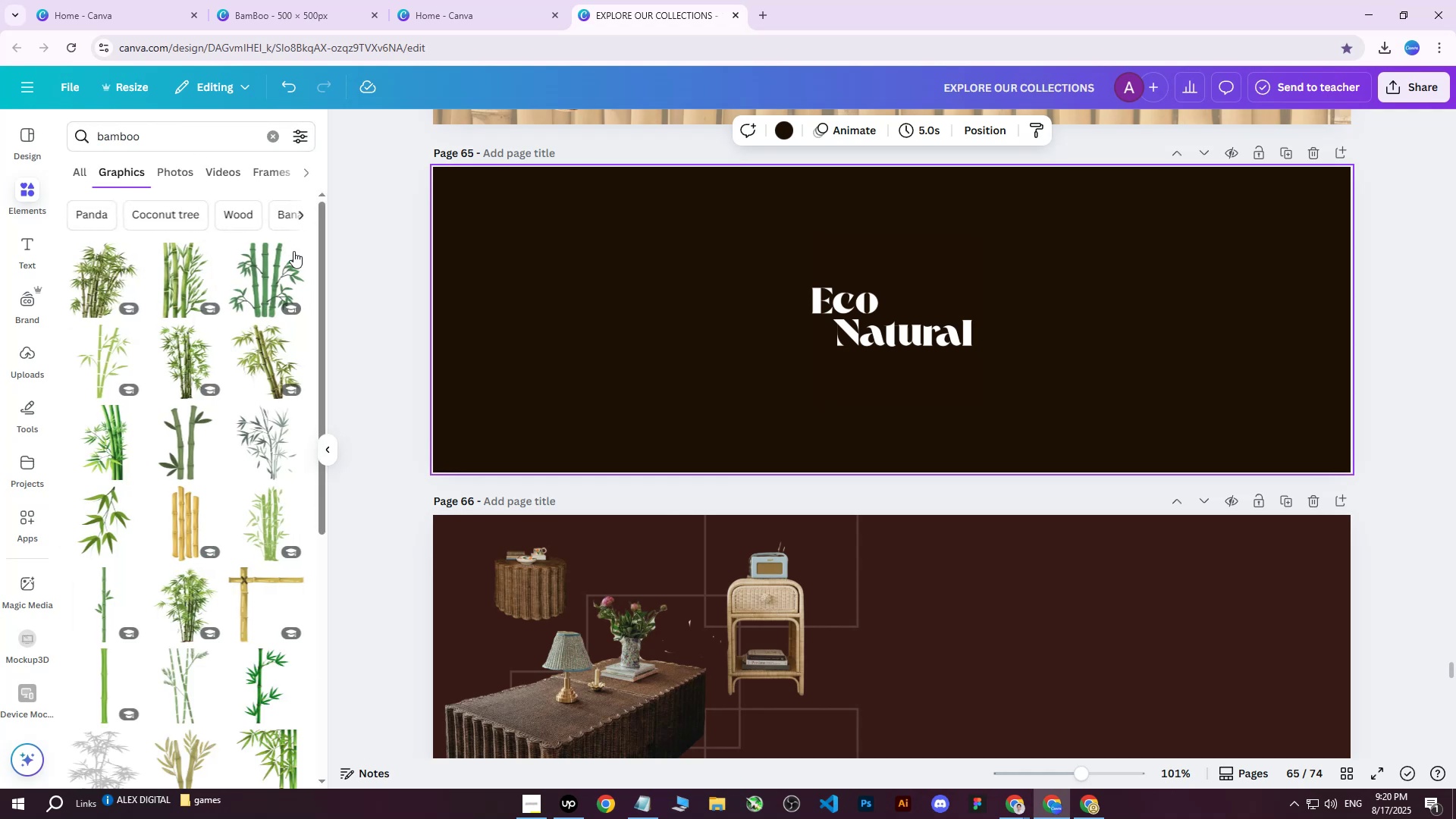 
scroll: coordinate [251, 384], scroll_direction: down, amount: 1.0
 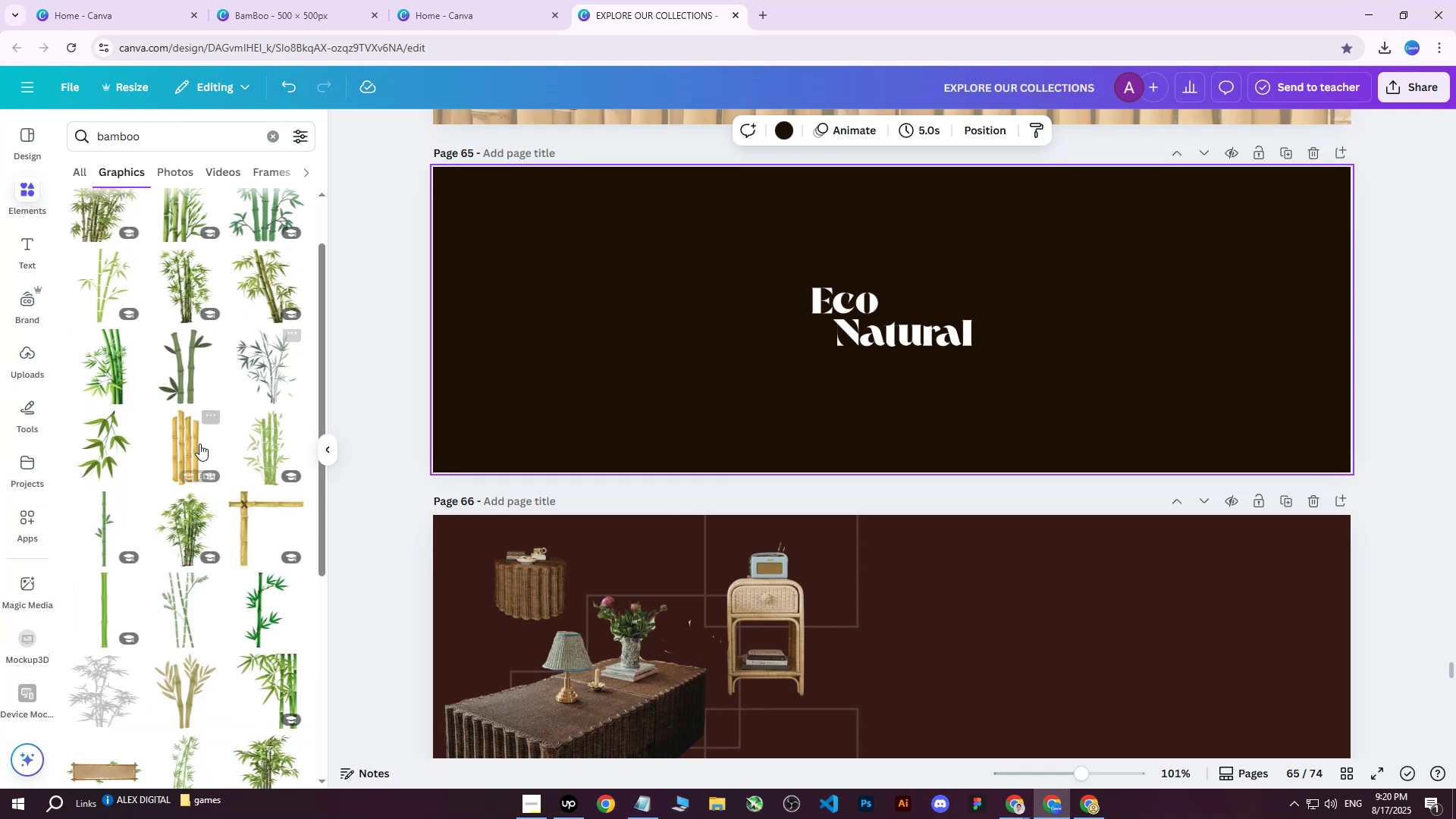 
left_click([193, 448])
 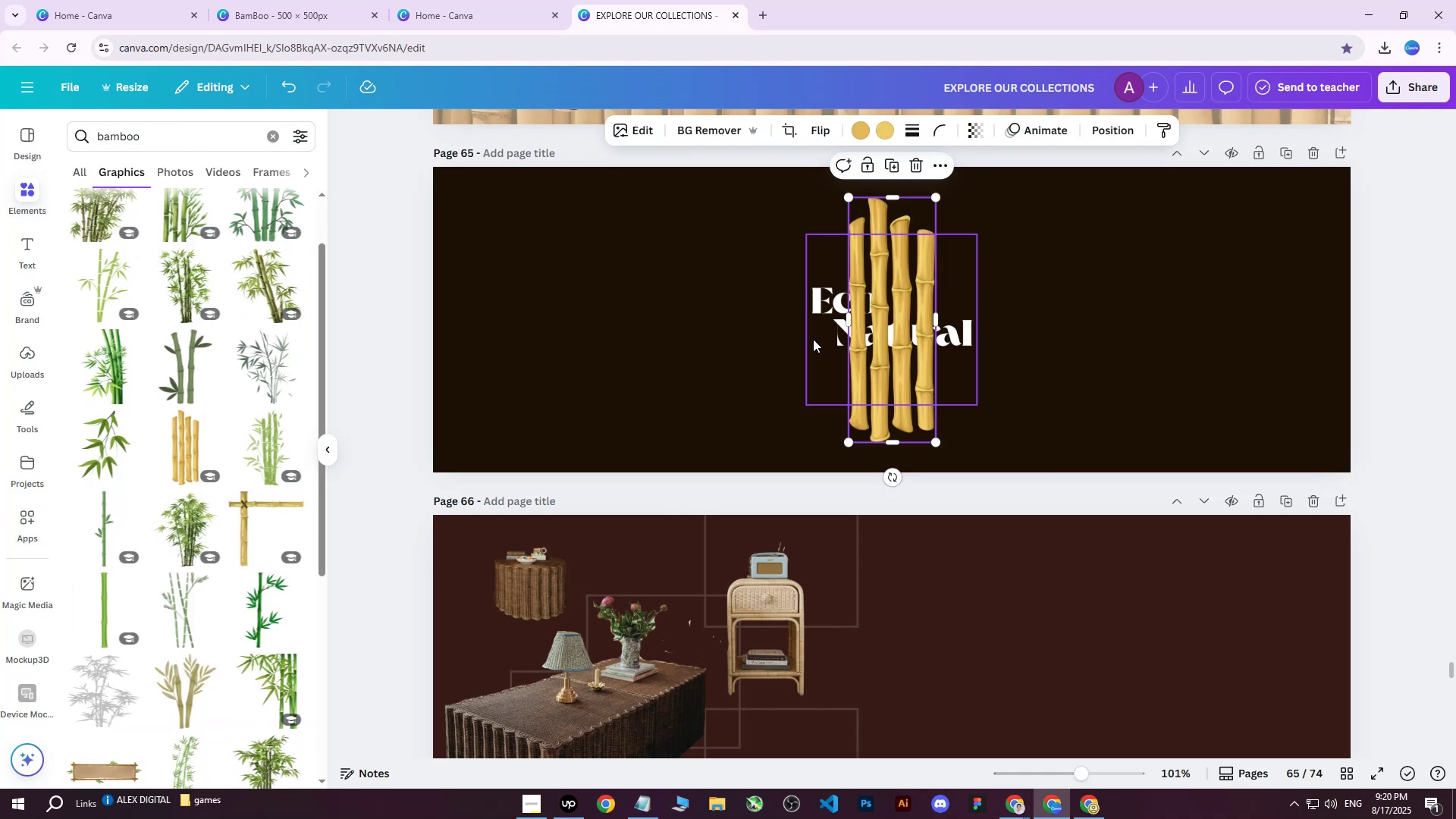 
left_click_drag(start_coordinate=[870, 344], to_coordinate=[645, 342])
 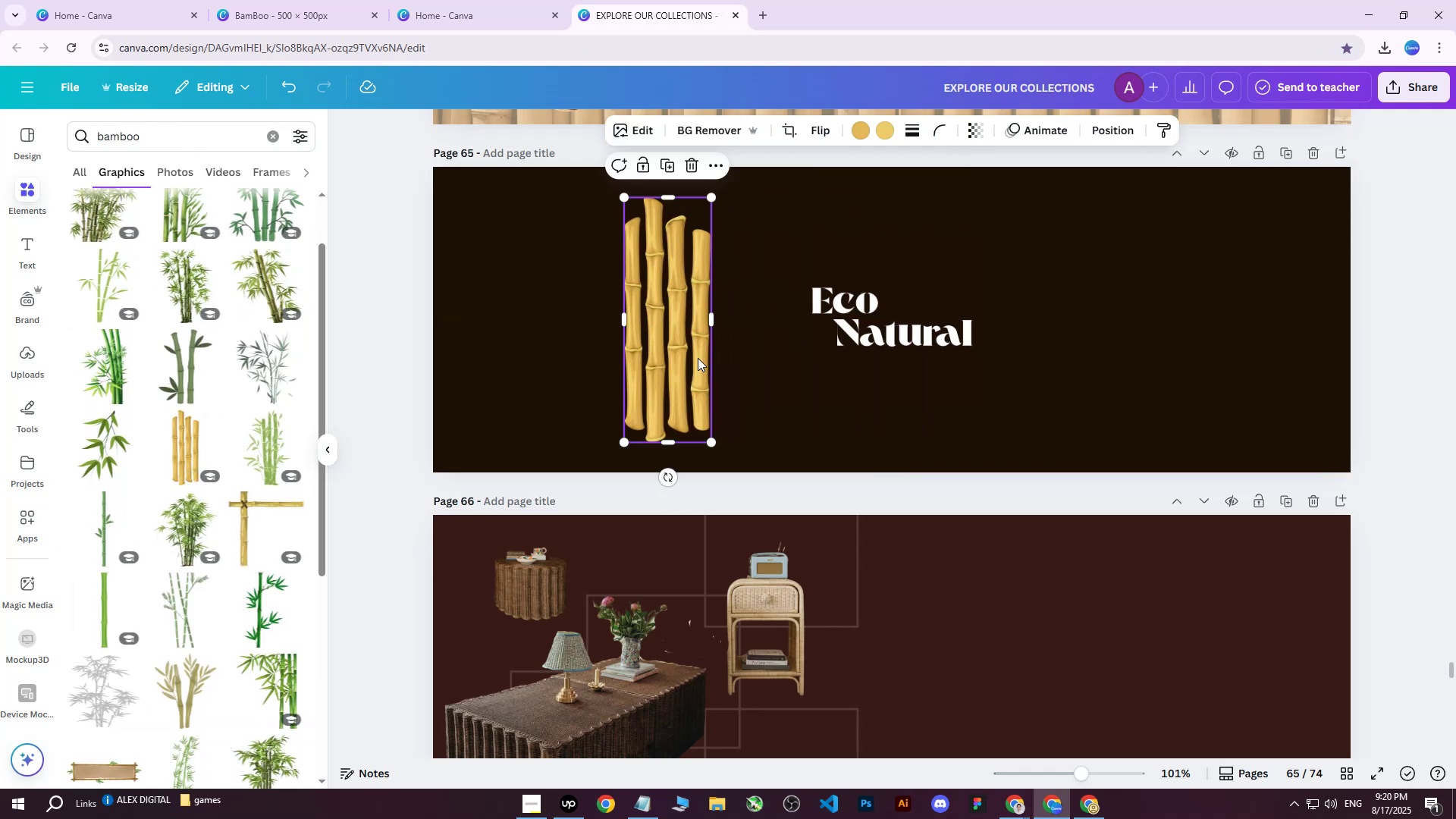 
left_click_drag(start_coordinate=[676, 355], to_coordinate=[723, 357])
 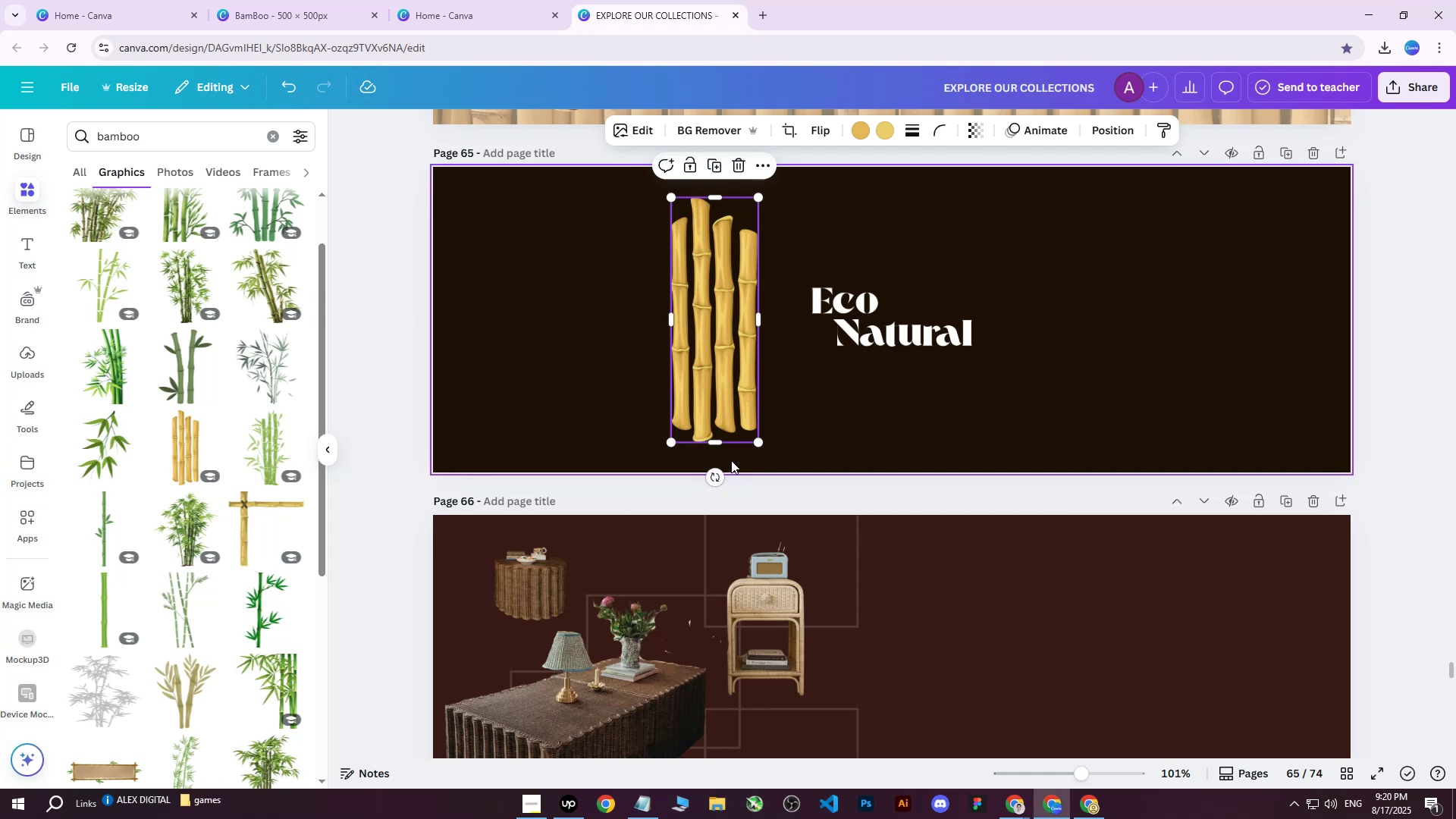 
scroll: coordinate [265, 477], scroll_direction: down, amount: 3.0
 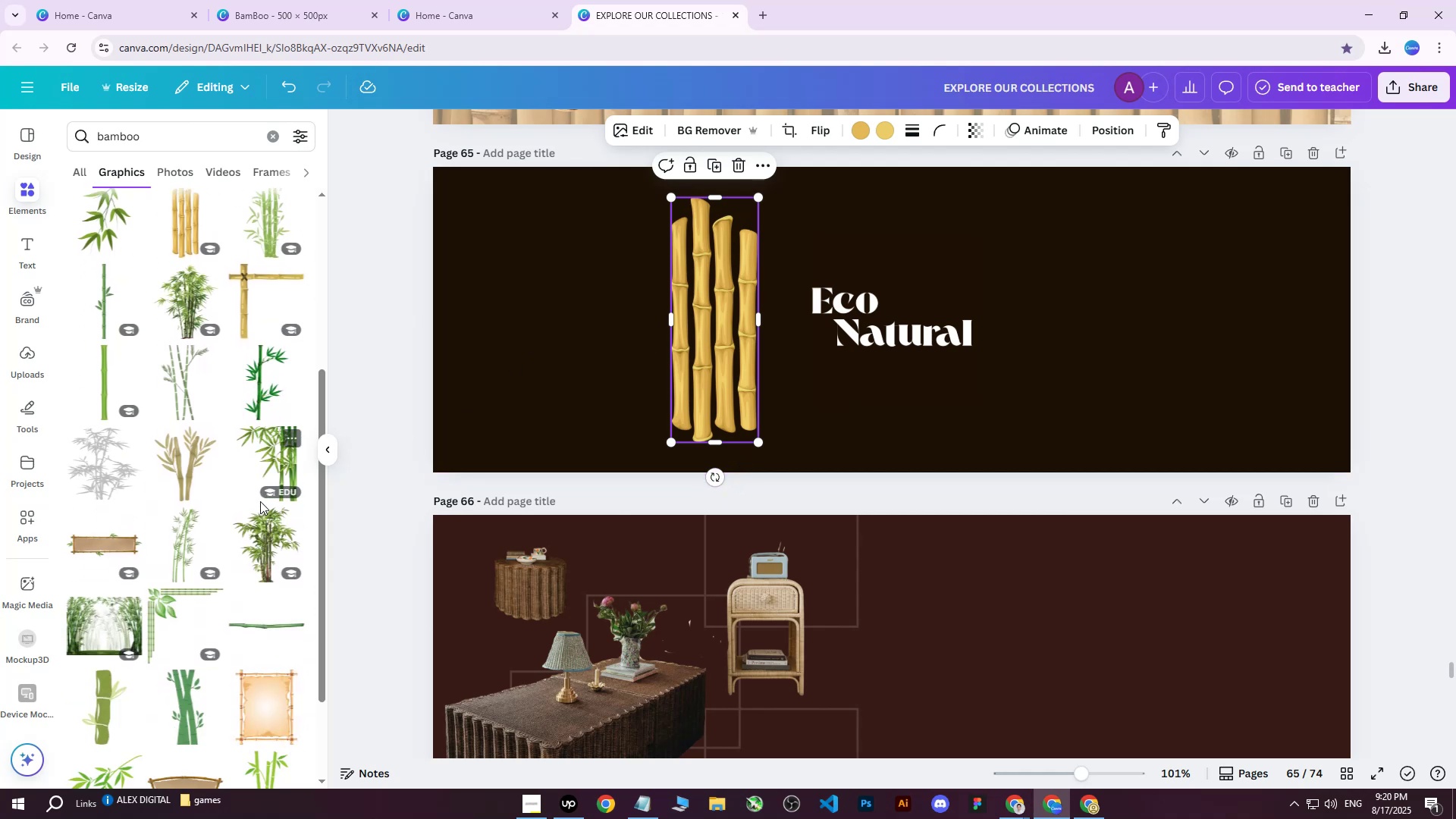 
left_click([262, 532])
 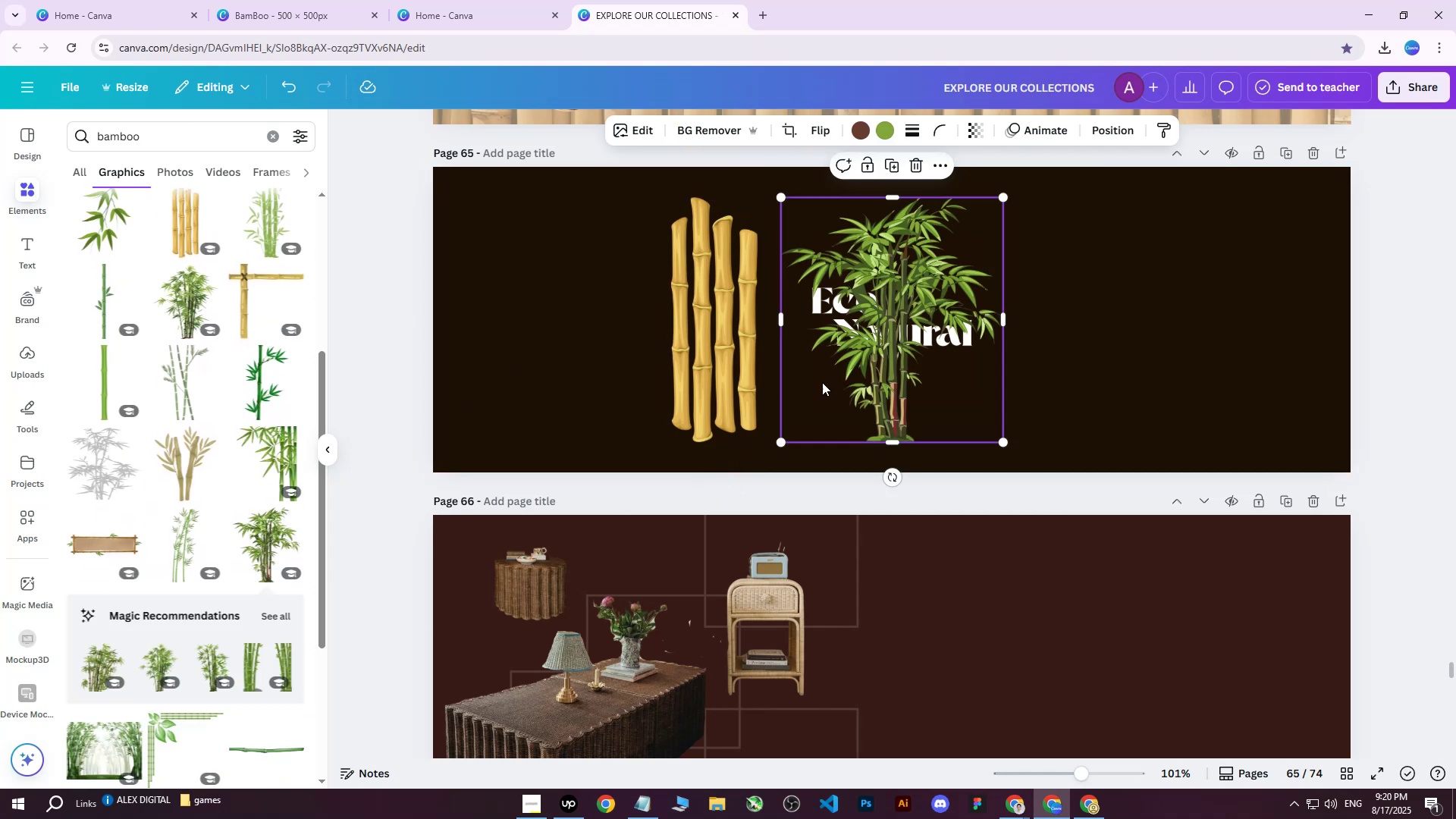 
left_click_drag(start_coordinate=[892, 355], to_coordinate=[1068, 345])
 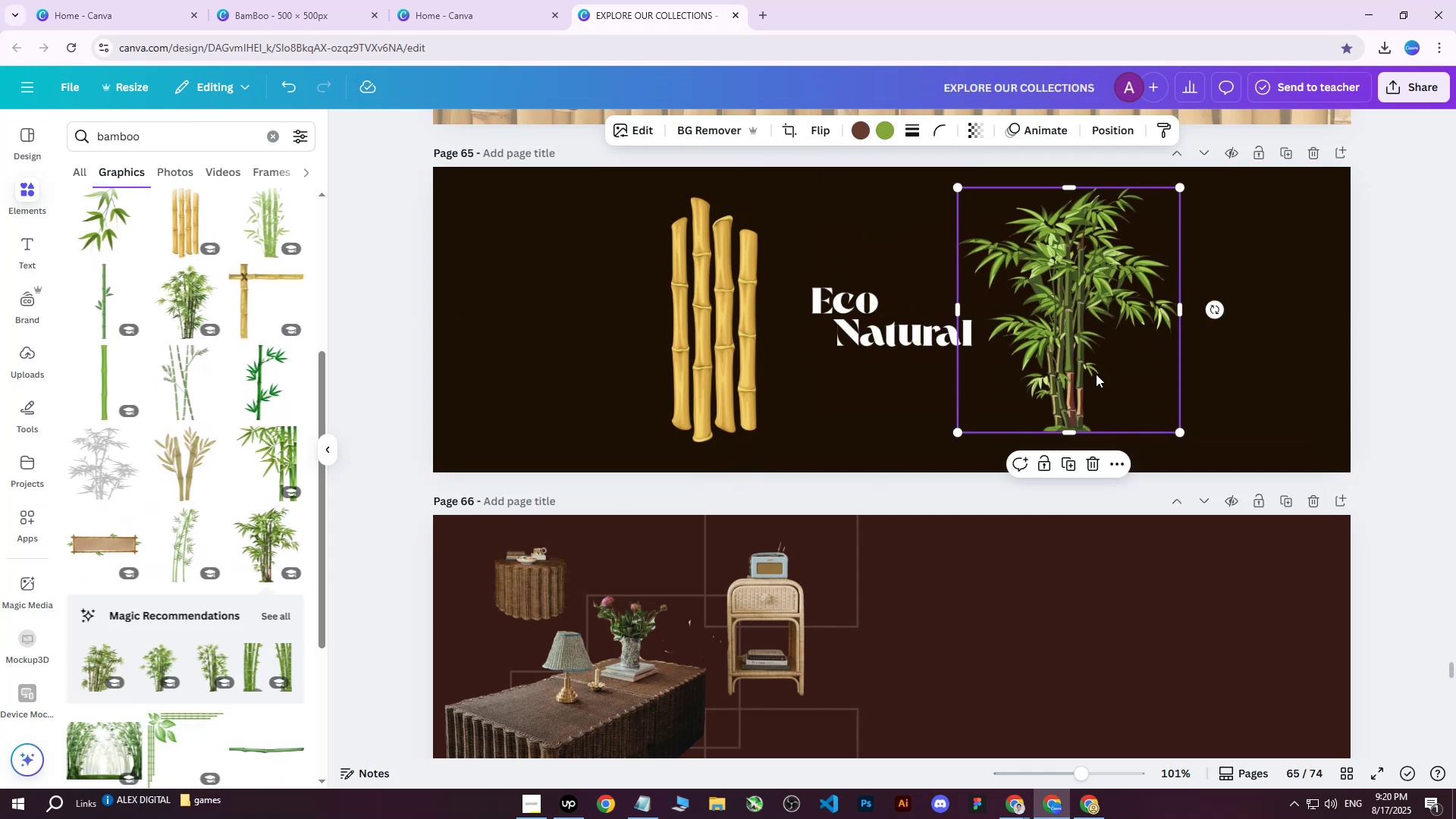 
left_click_drag(start_coordinate=[1065, 369], to_coordinate=[1082, 366])
 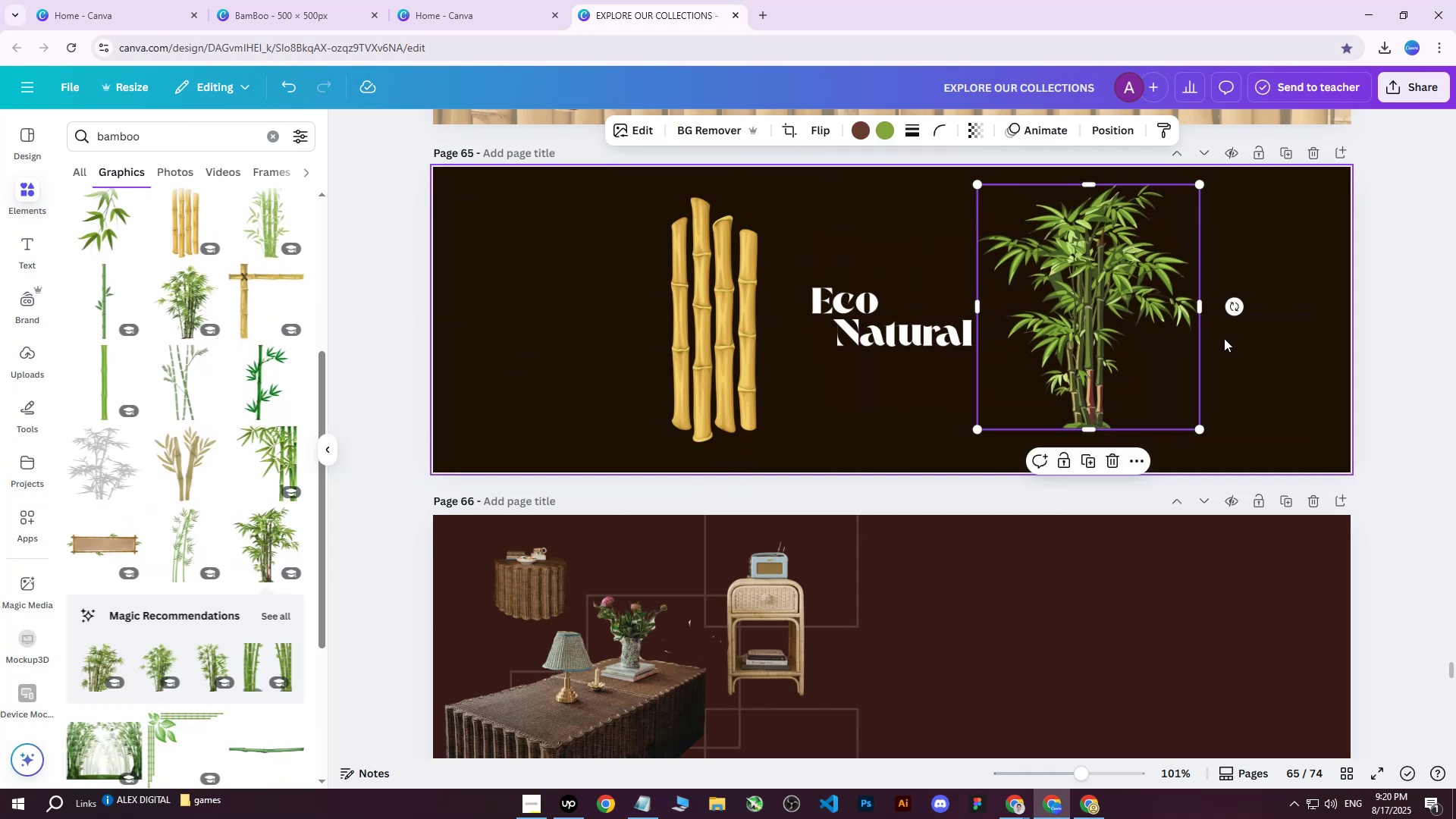 
left_click_drag(start_coordinate=[1102, 377], to_coordinate=[1097, 414])
 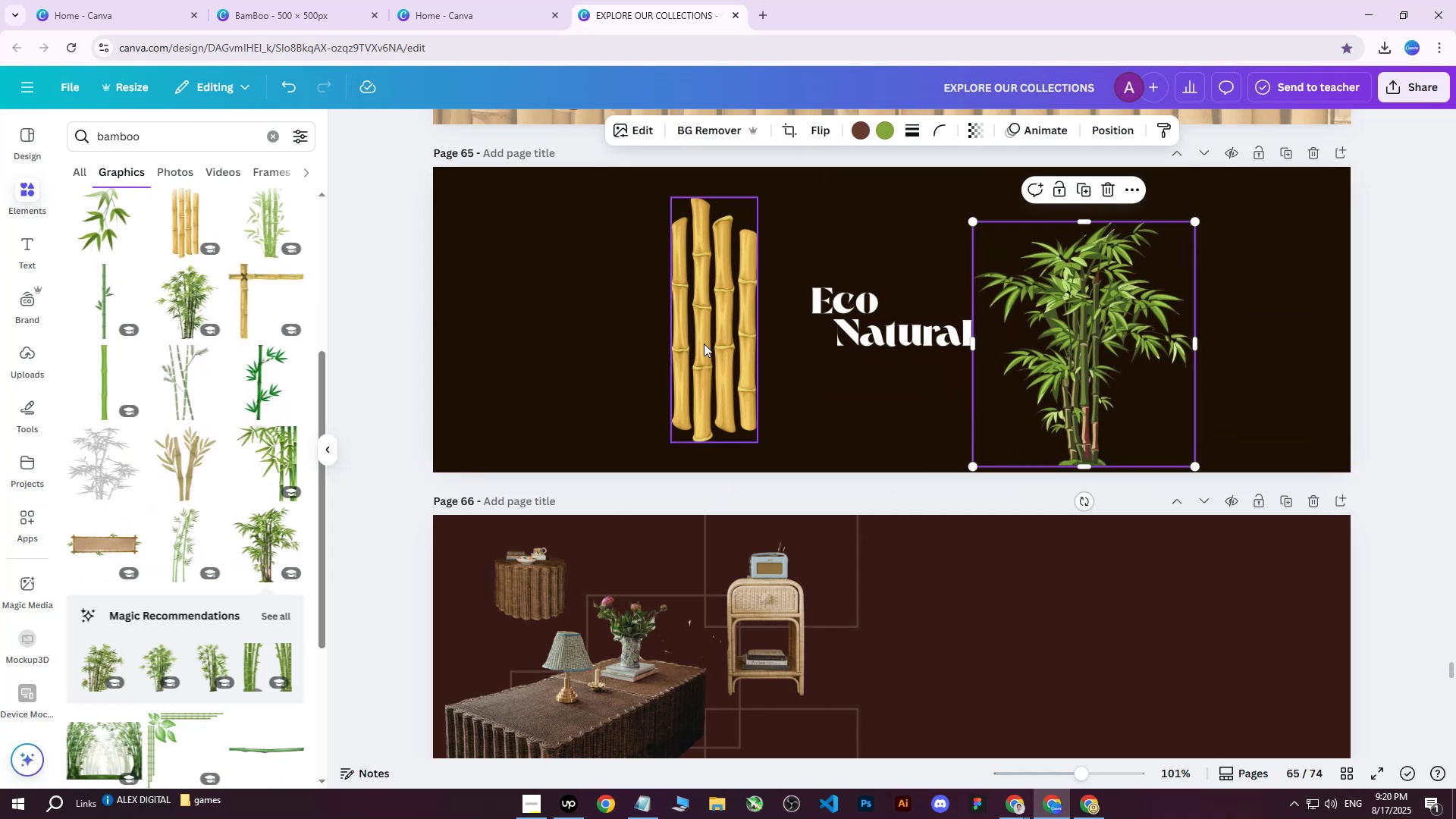 
left_click([701, 344])
 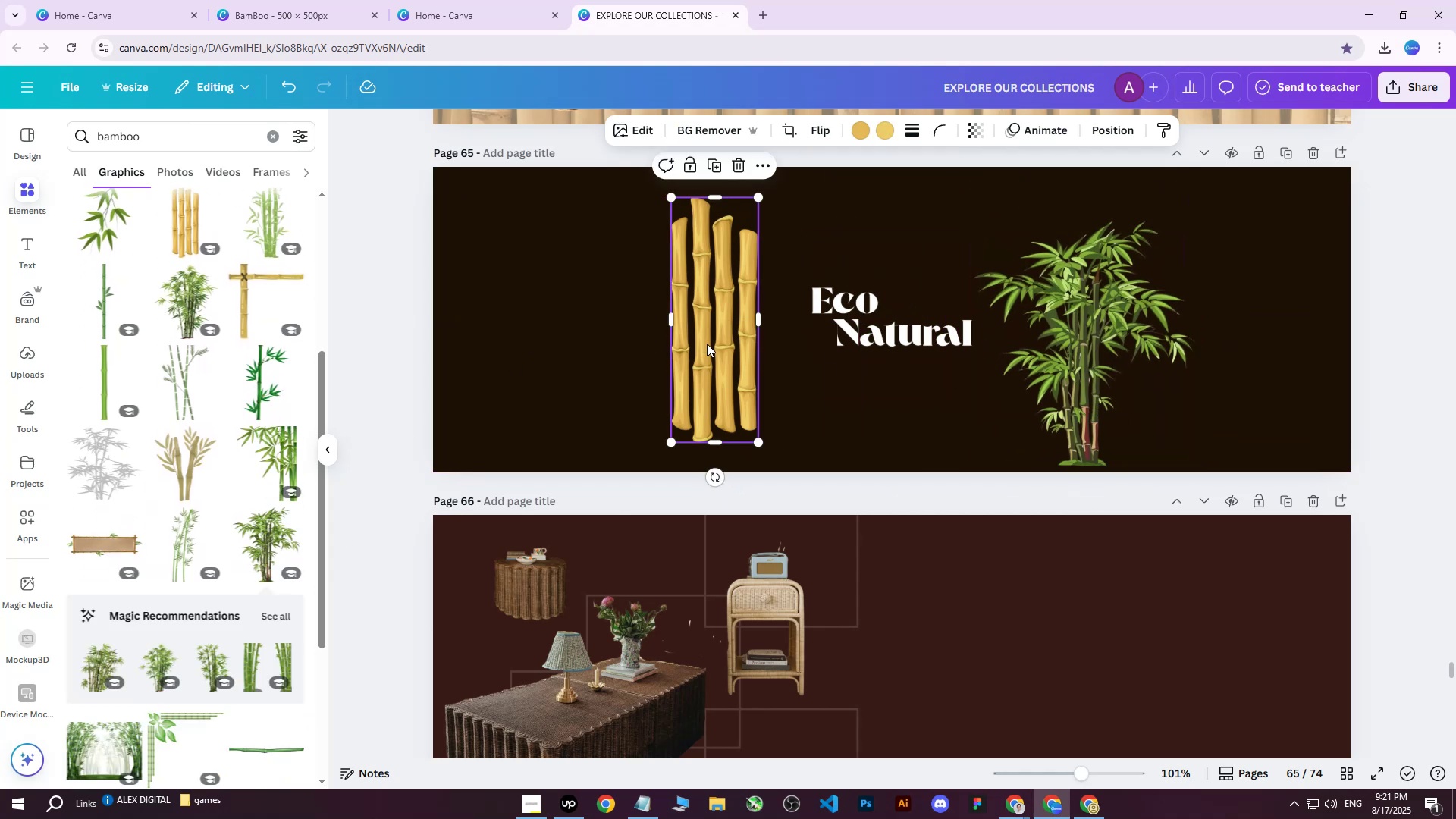 
type([Delete]rattan)
 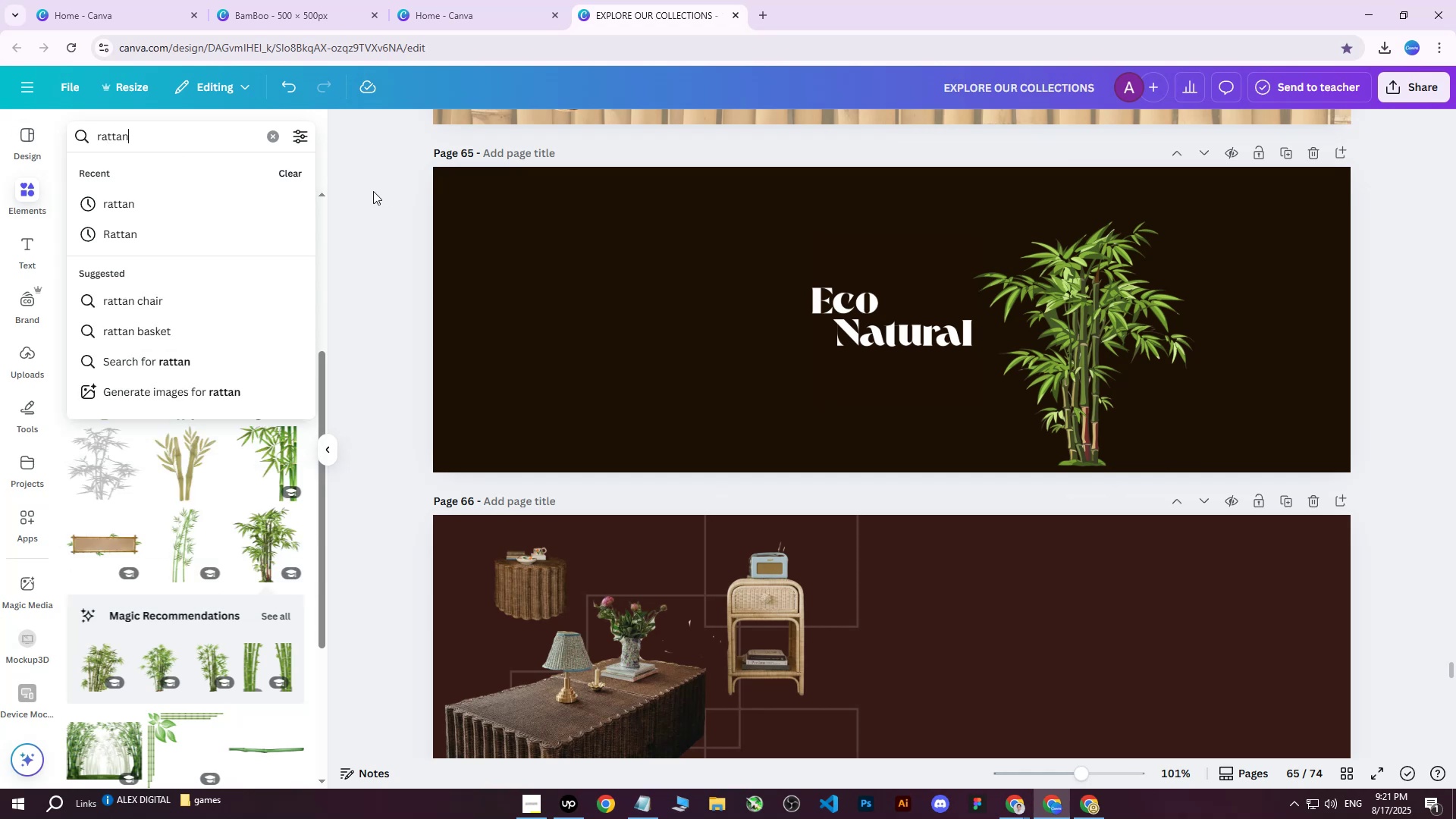 
left_click_drag(start_coordinate=[159, 133], to_coordinate=[0, 123])
 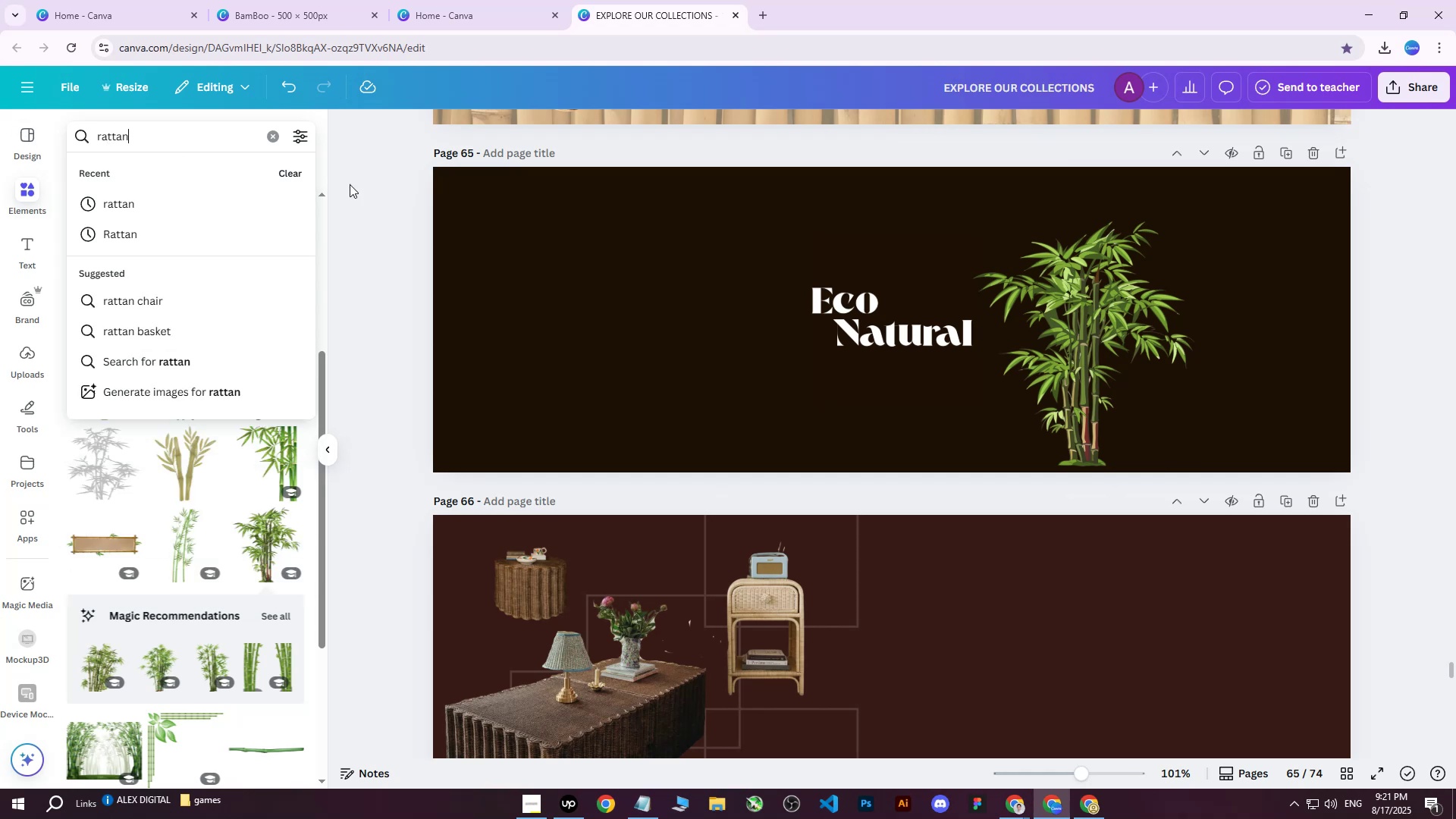 
key(Enter)
 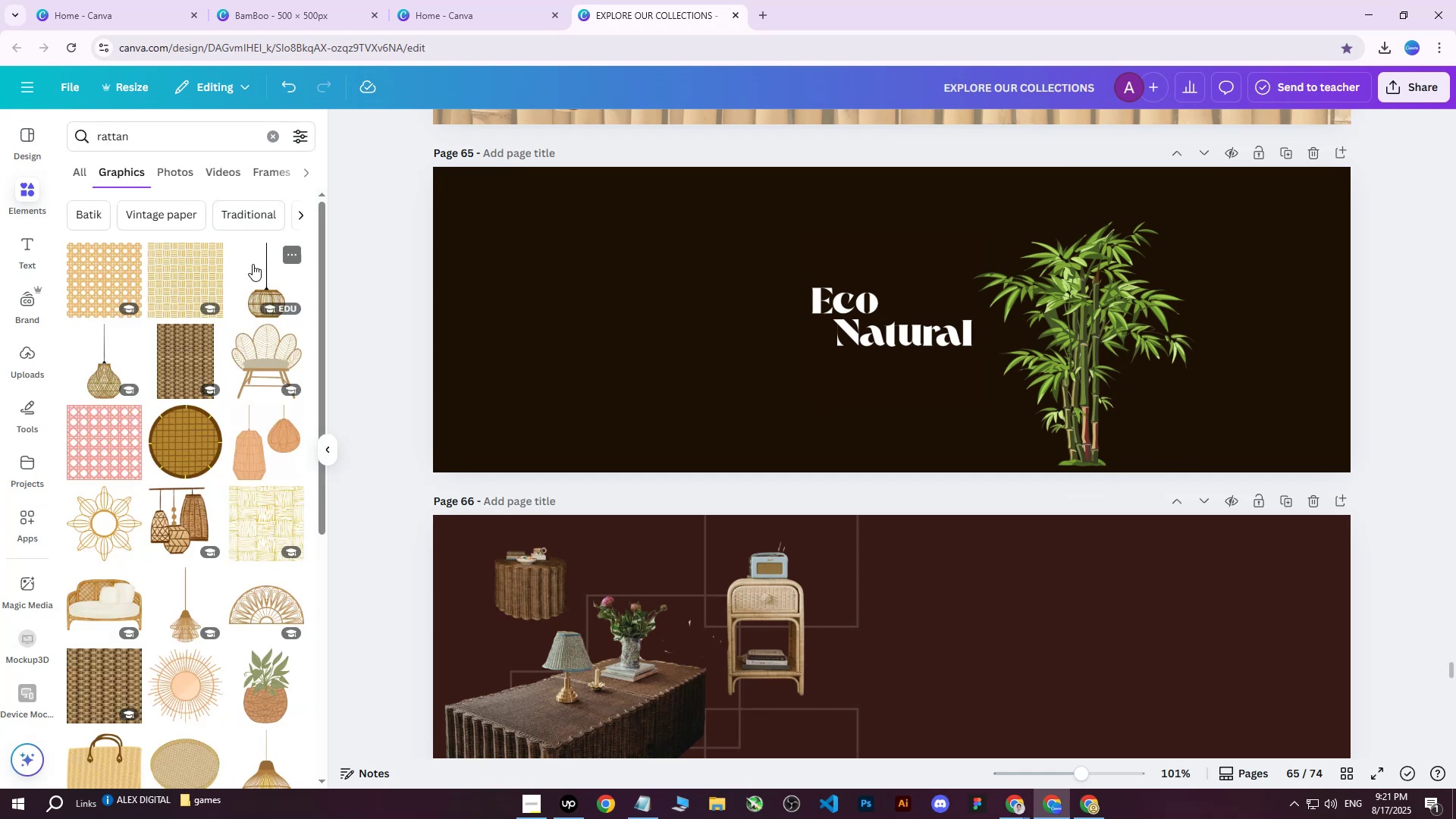 
scroll: coordinate [221, 397], scroll_direction: down, amount: 9.0
 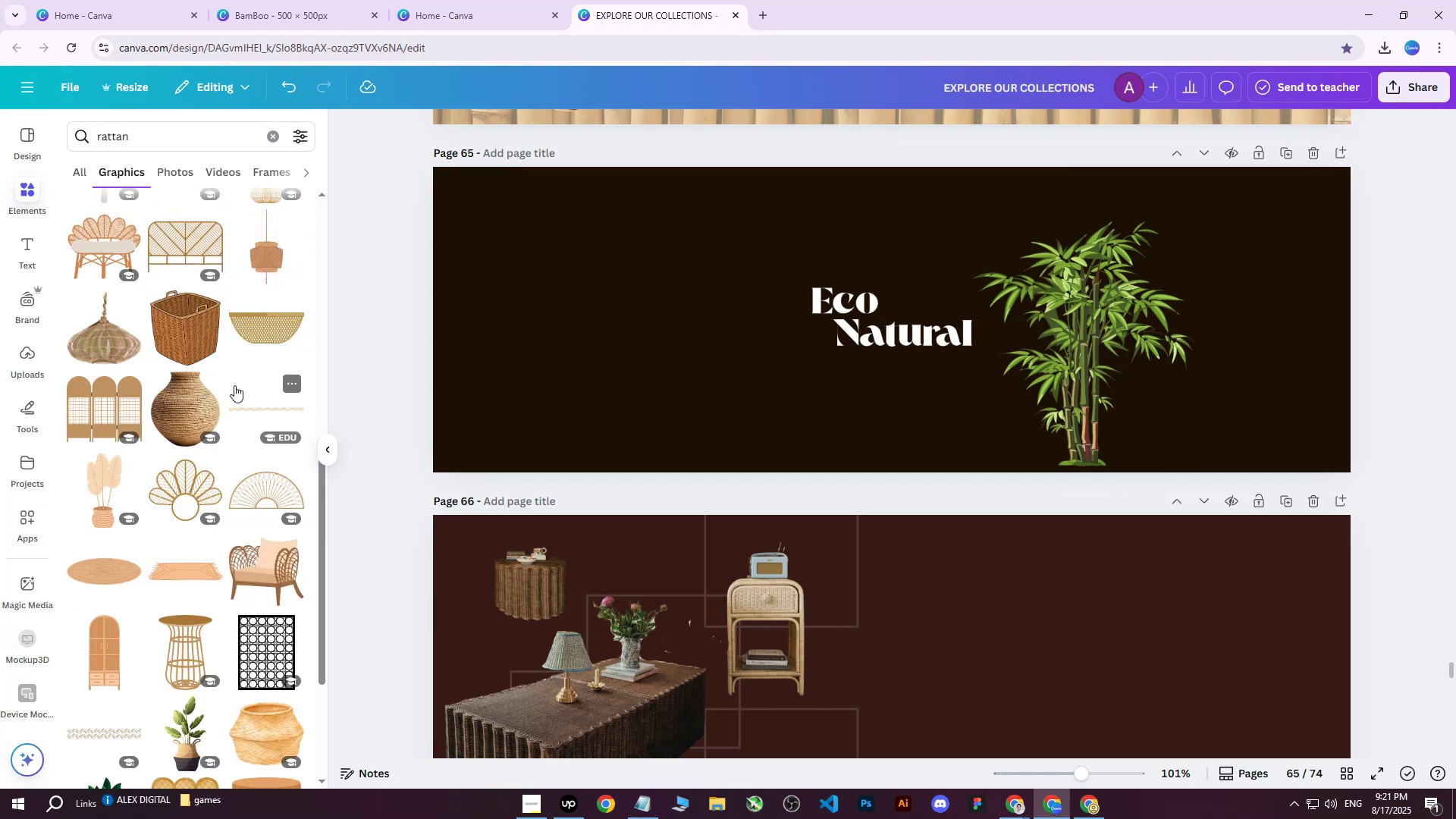 
scroll: coordinate [201, 427], scroll_direction: up, amount: 16.0
 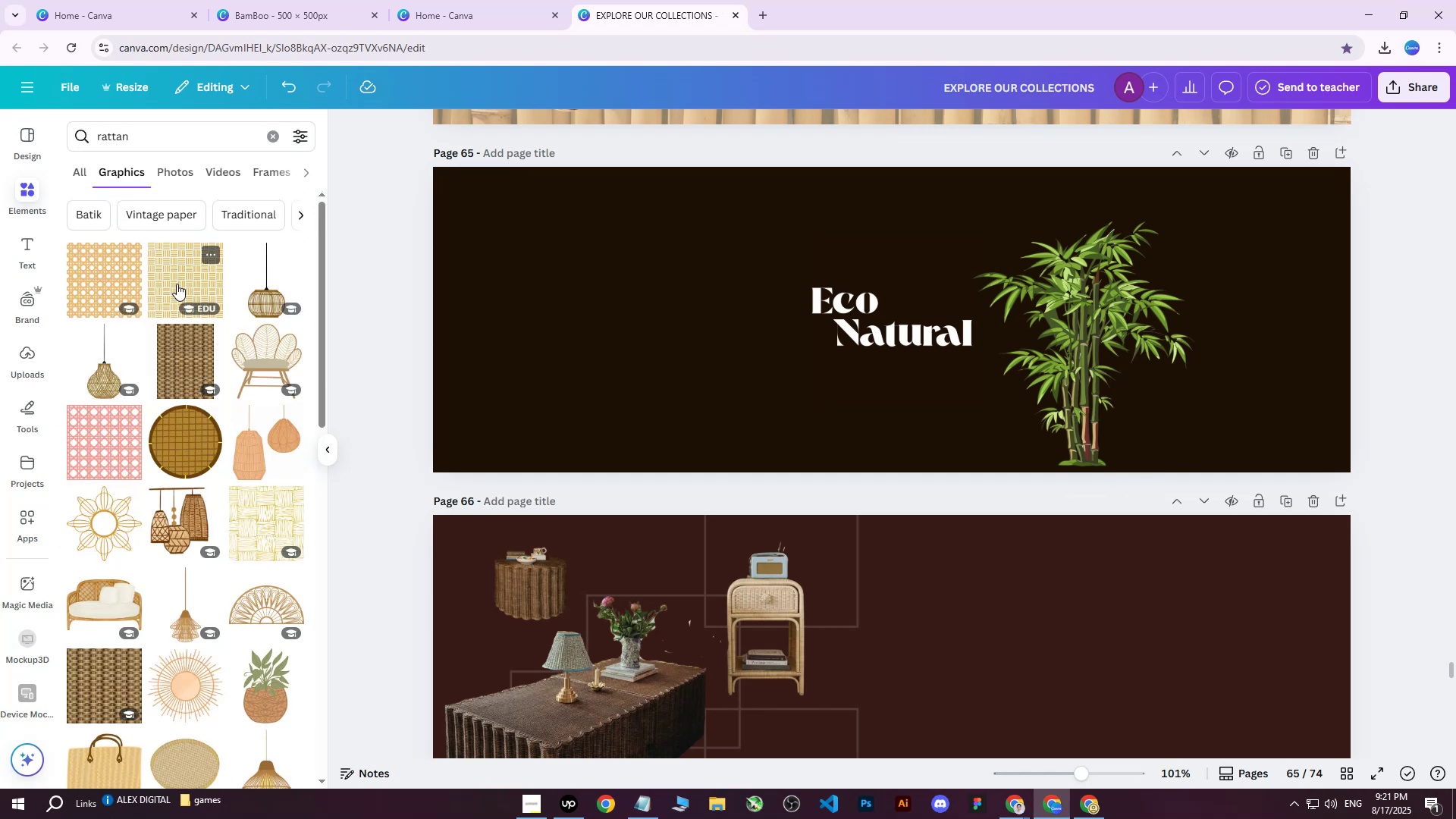 
left_click([179, 360])
 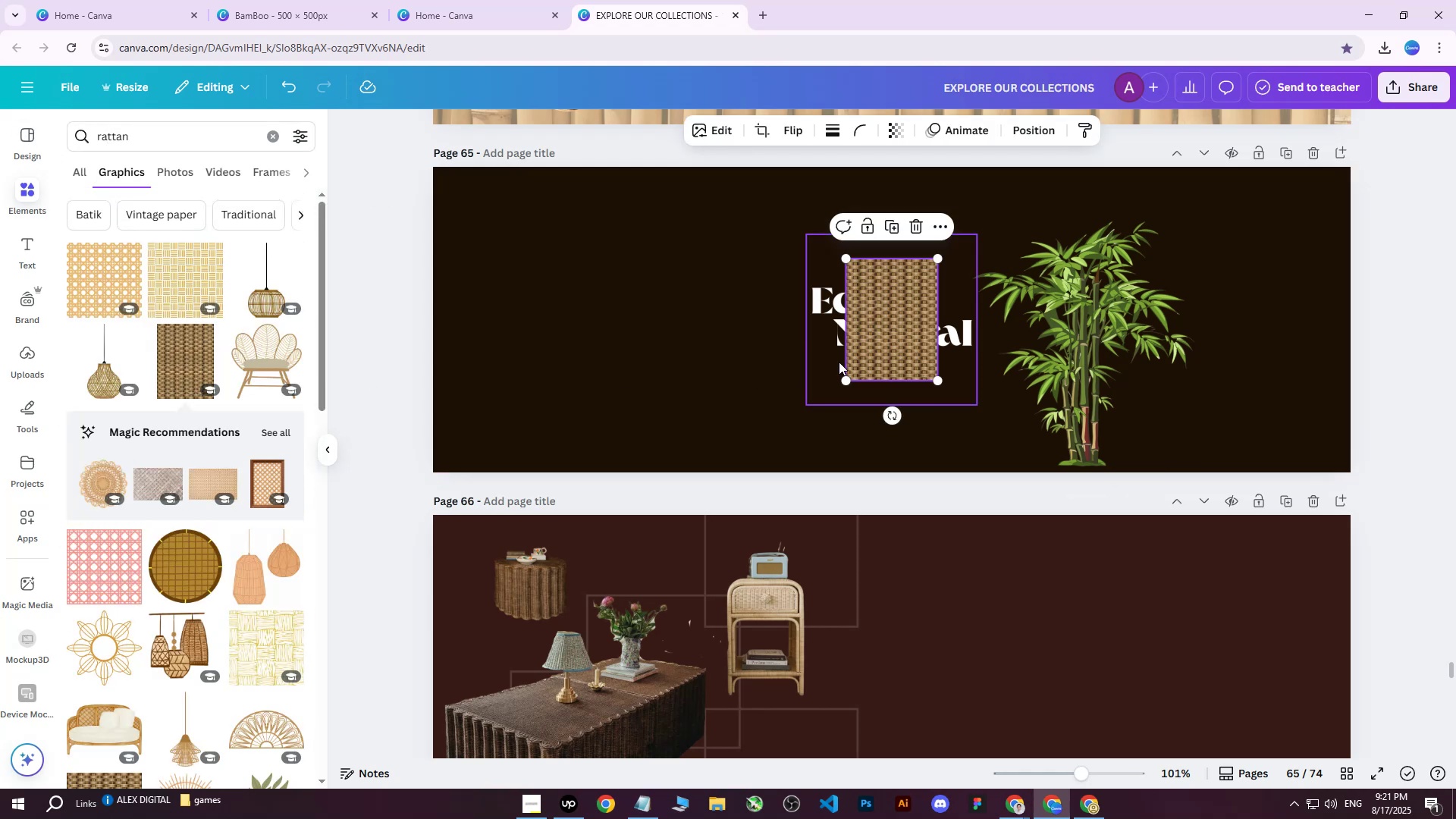 
left_click_drag(start_coordinate=[880, 338], to_coordinate=[629, 330])
 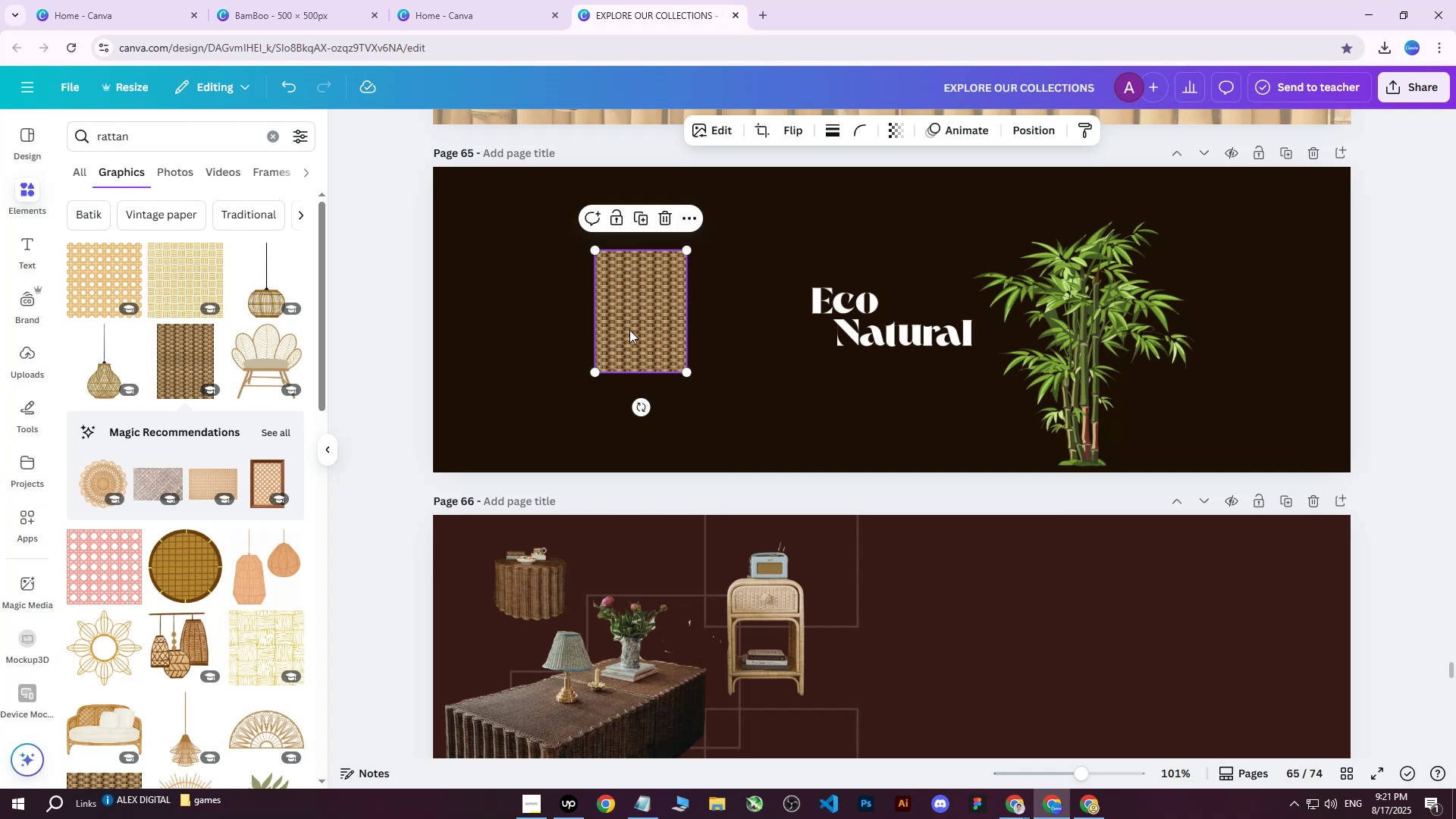 
key(Delete)
 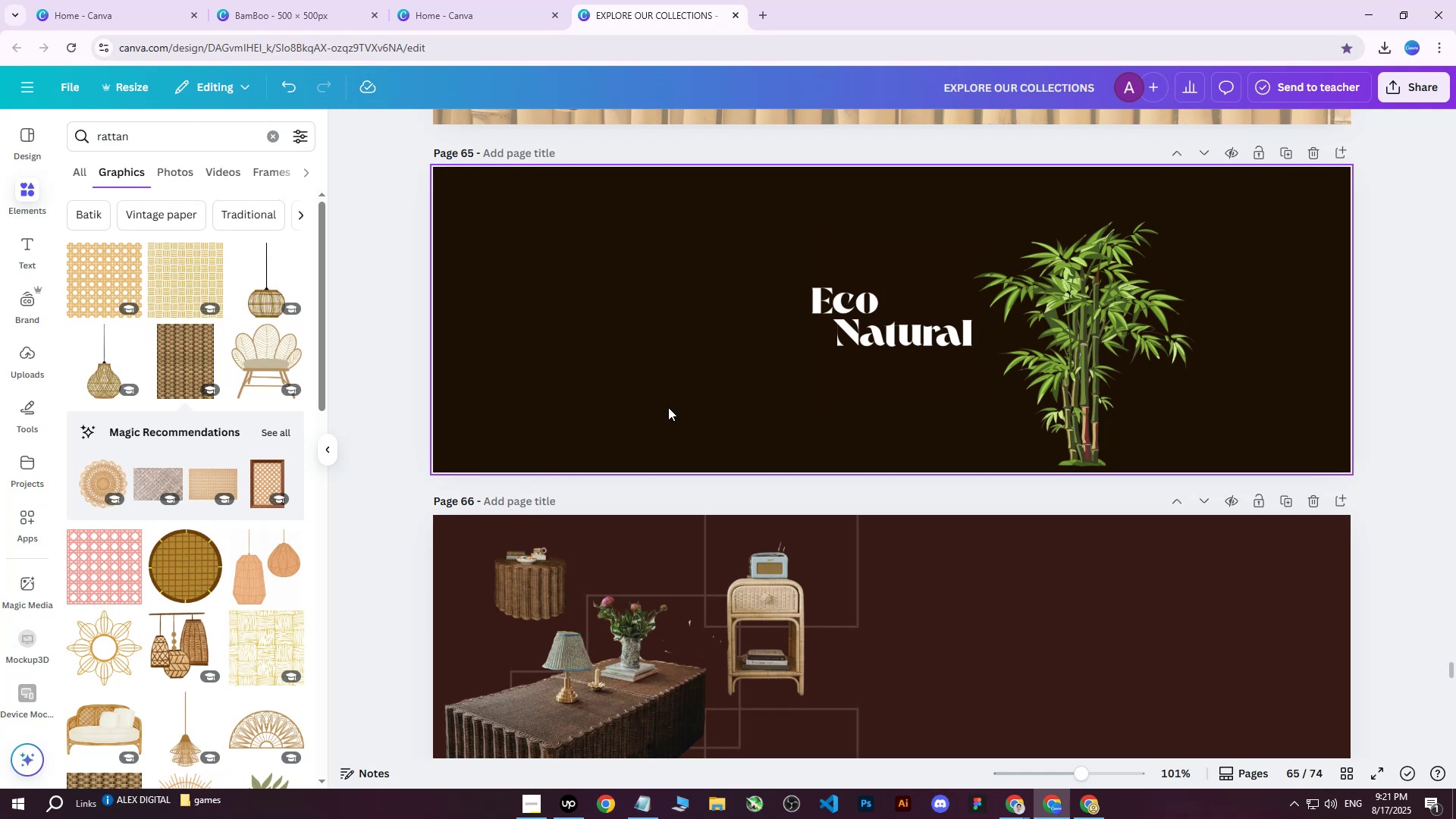 
wait(18.4)
 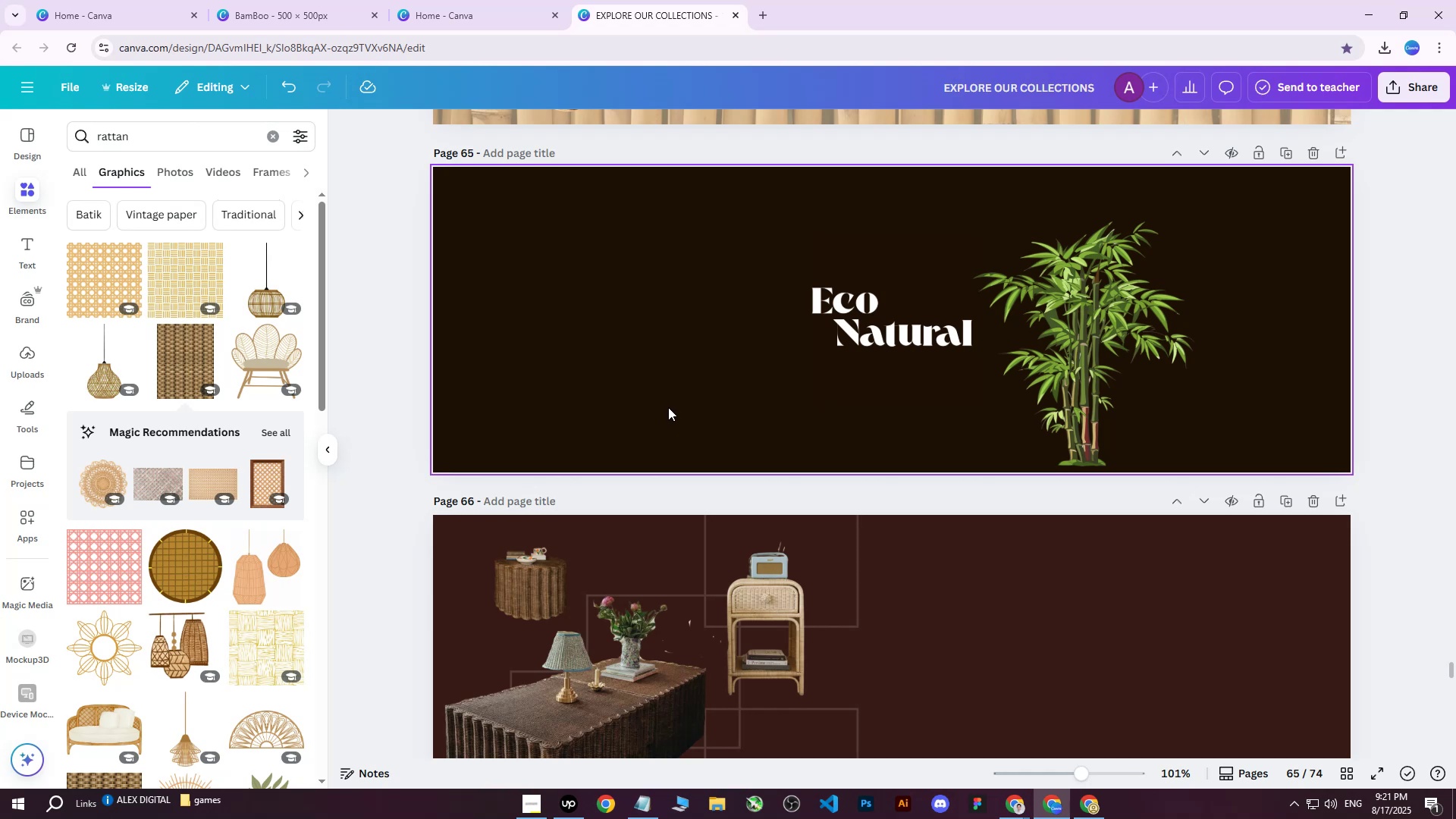 
scroll: coordinate [218, 372], scroll_direction: up, amount: 4.0
 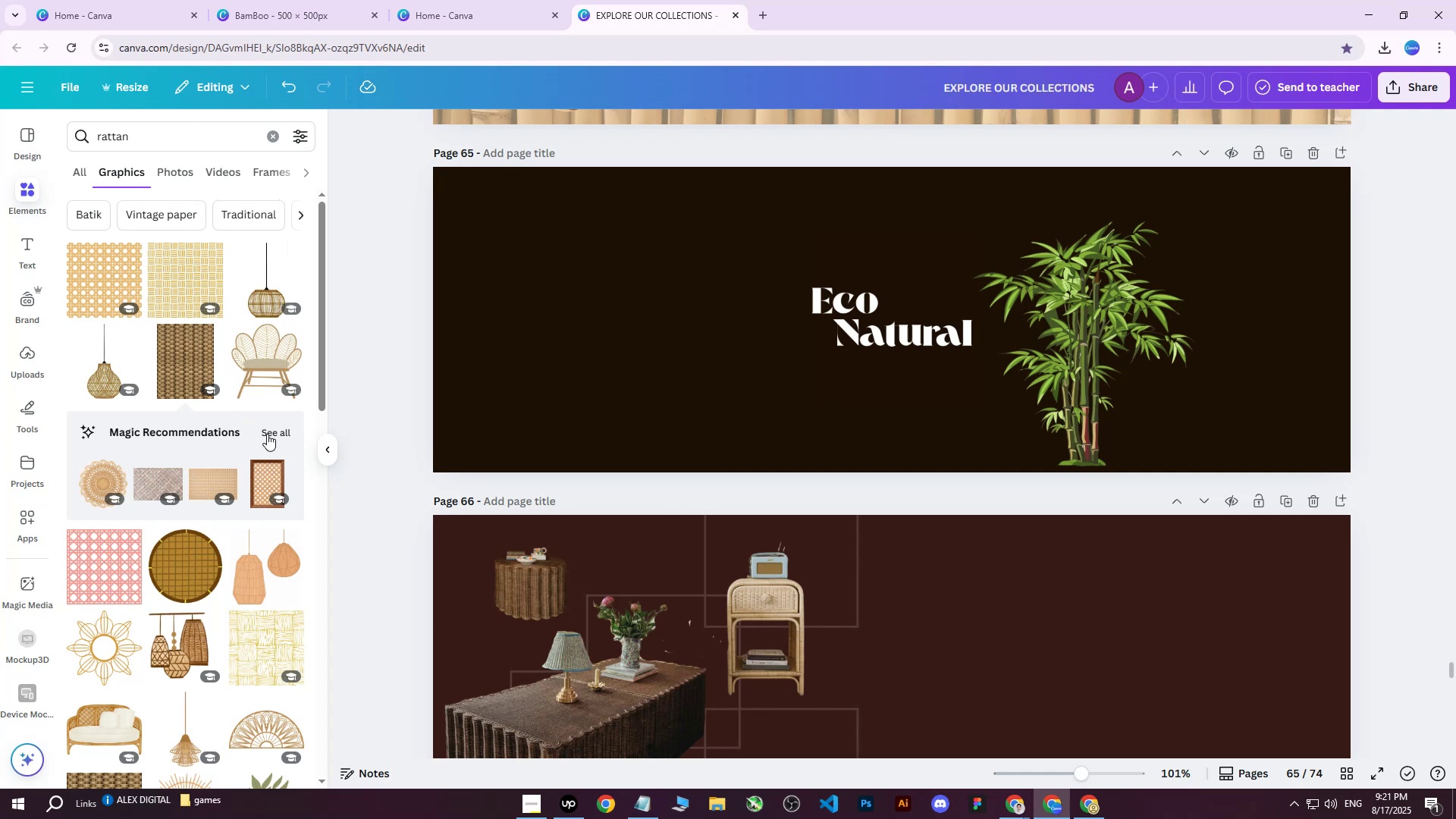 
left_click([279, 434])
 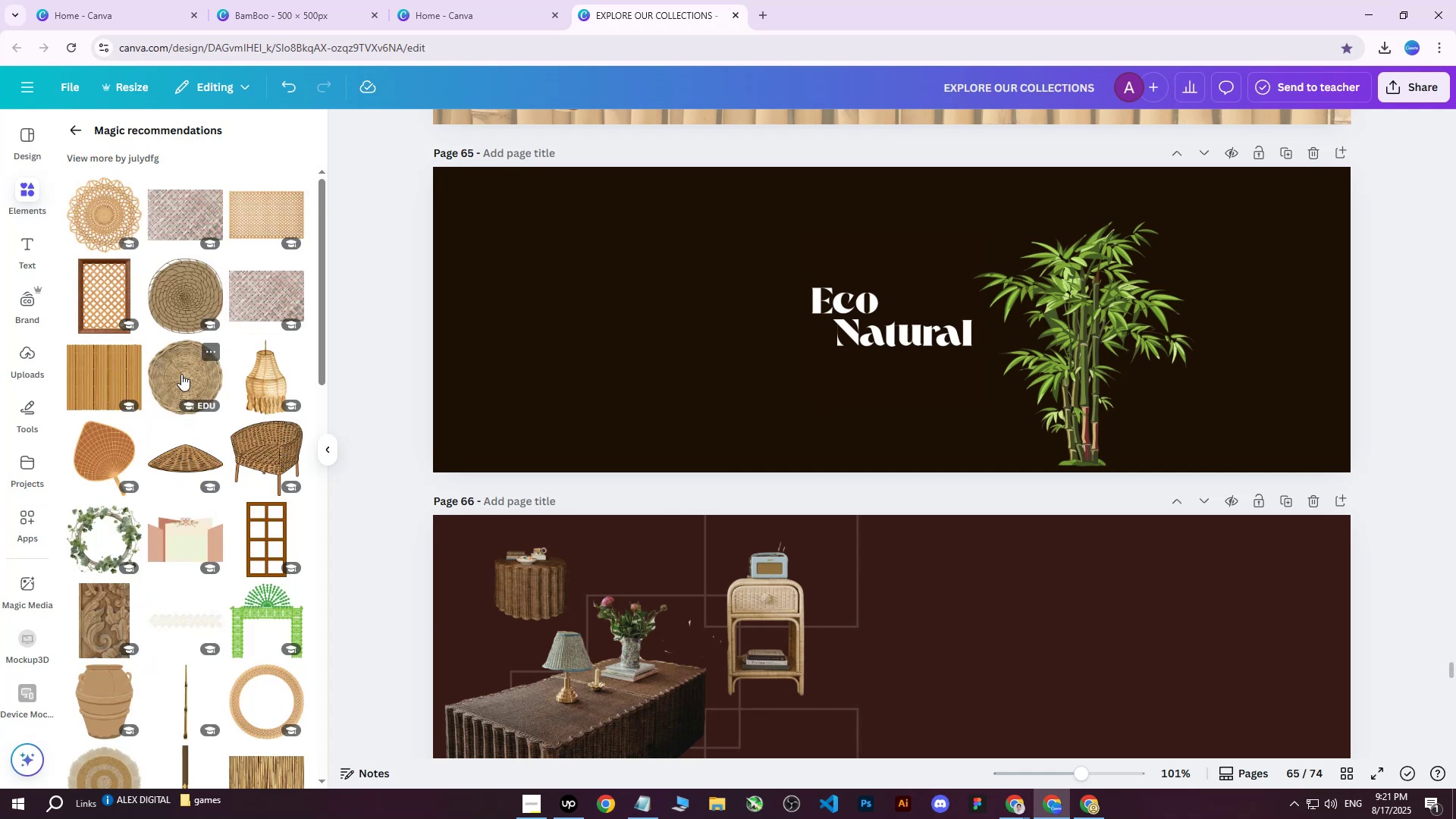 
scroll: coordinate [204, 379], scroll_direction: down, amount: 3.0
 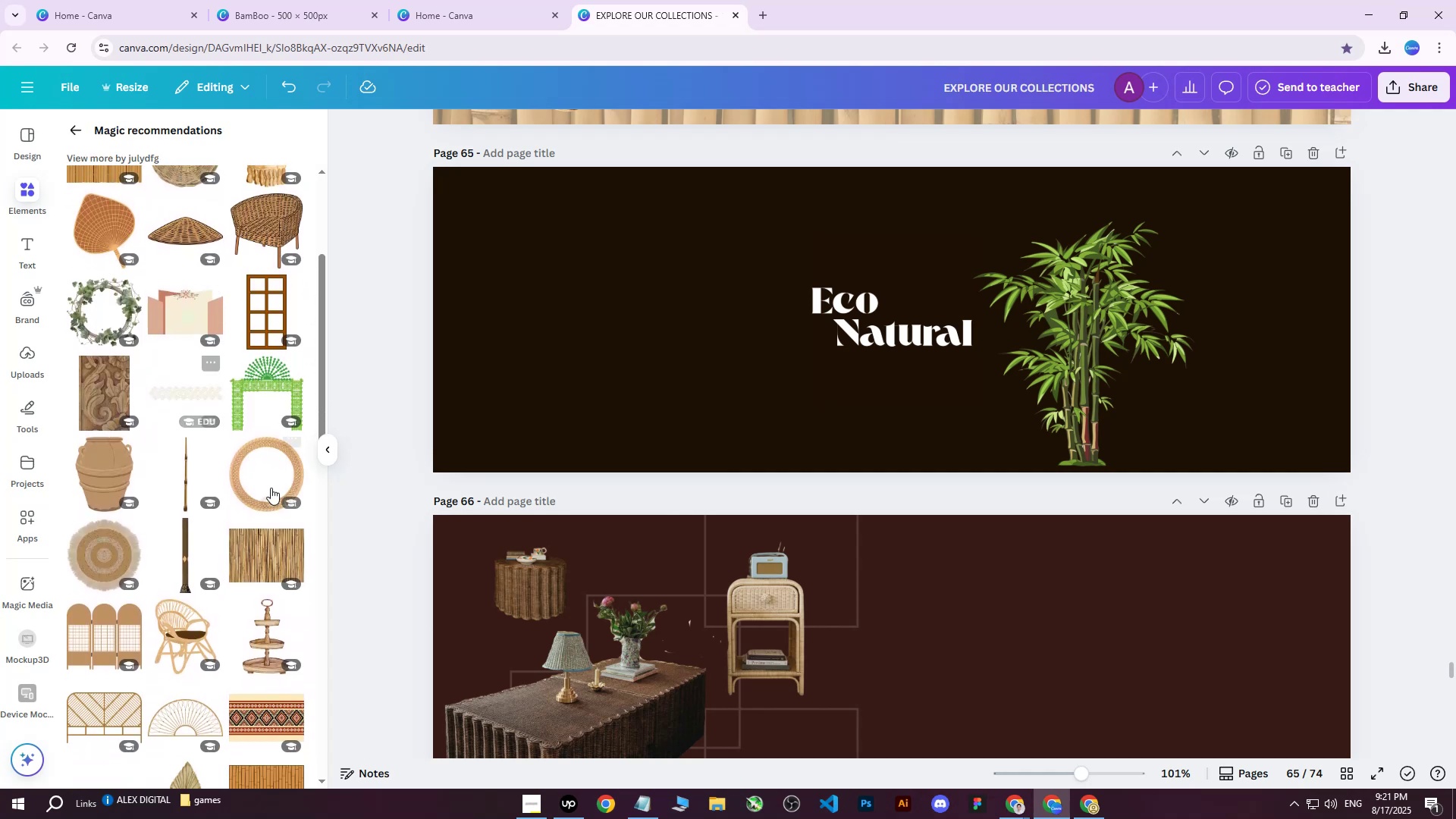 
left_click([283, 536])
 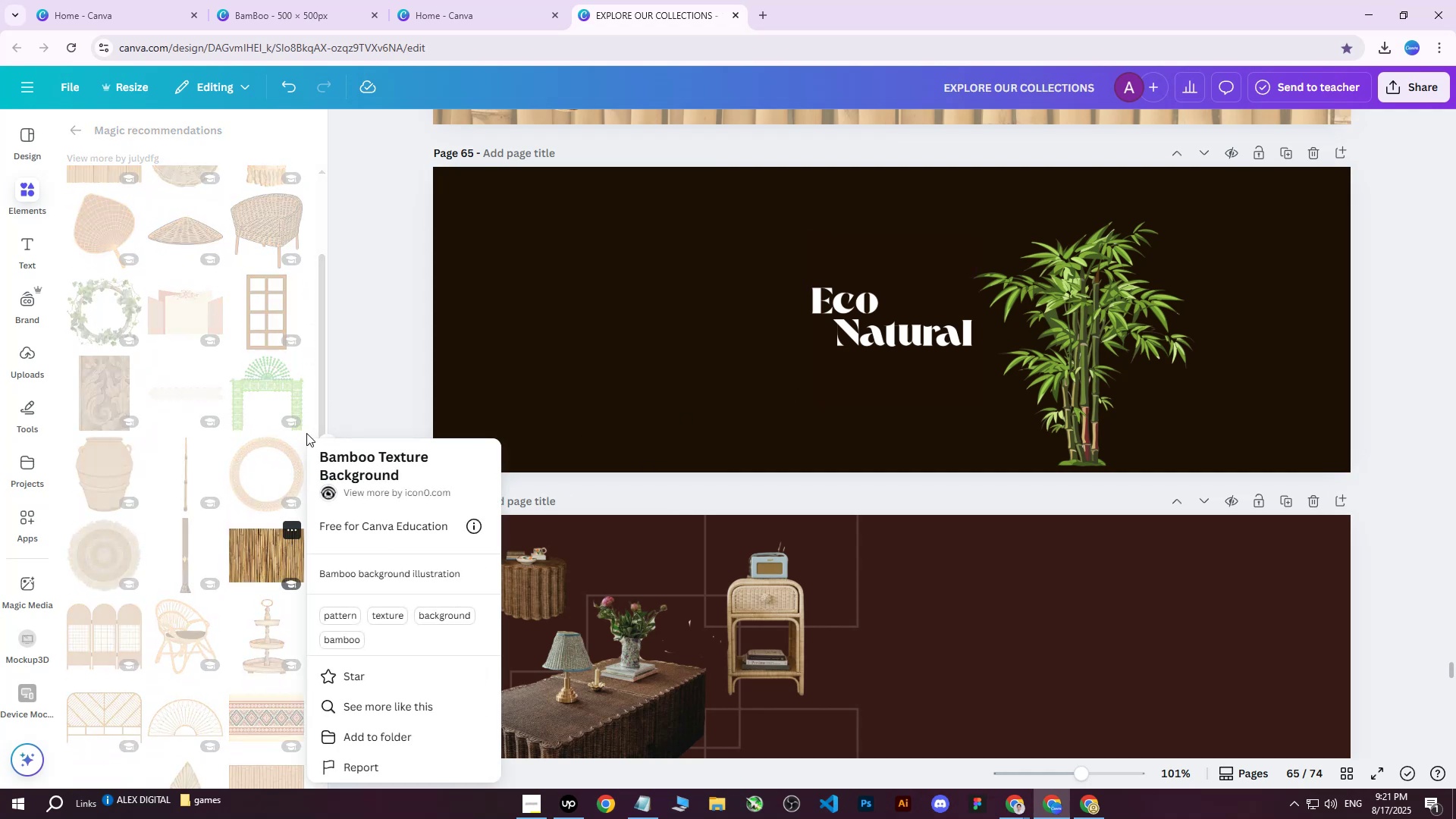 
left_click([366, 353])
 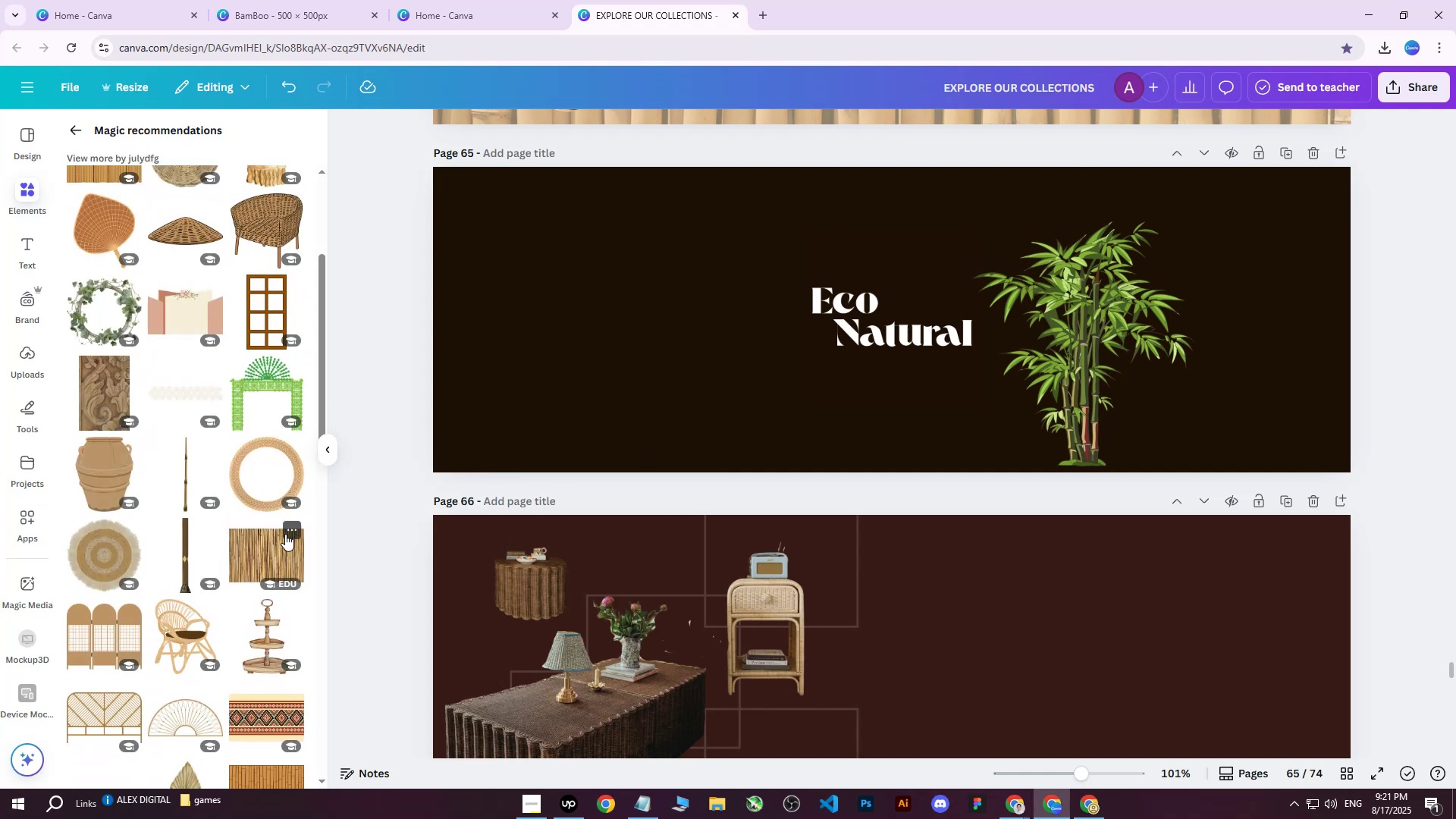 
left_click([277, 540])
 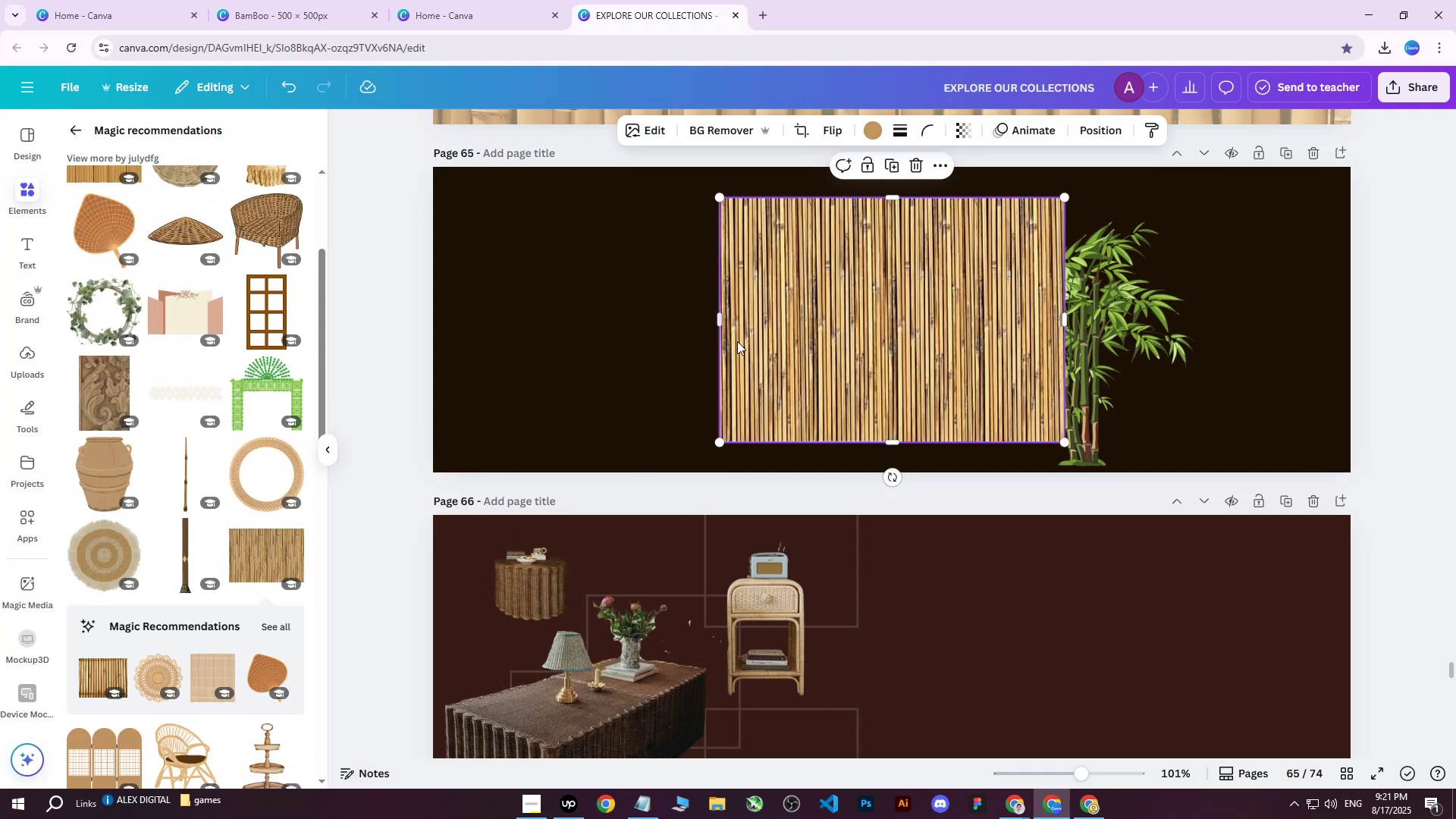 
left_click_drag(start_coordinate=[868, 334], to_coordinate=[572, 342])
 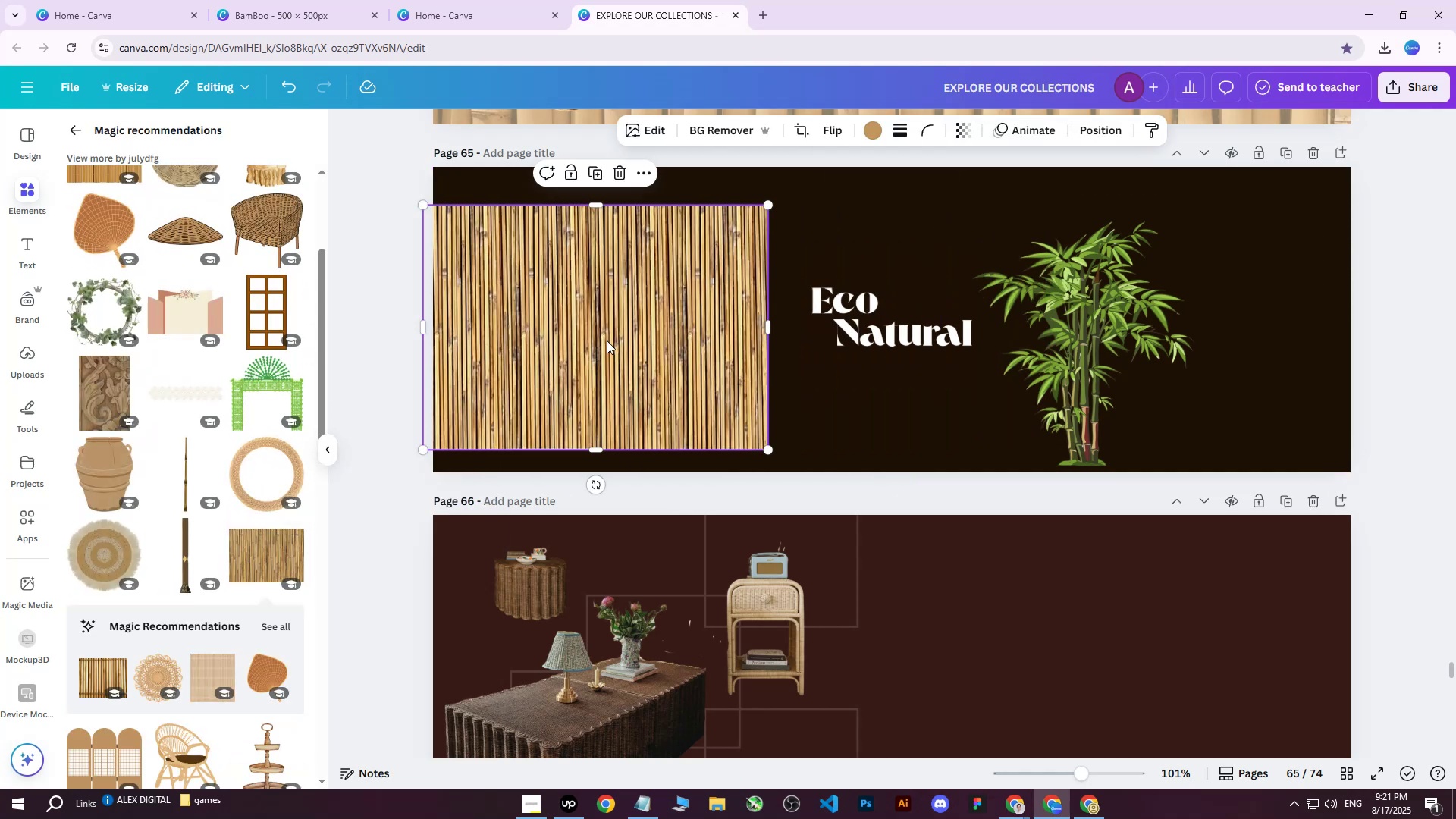 
left_click_drag(start_coordinate=[607, 340], to_coordinate=[663, 353])
 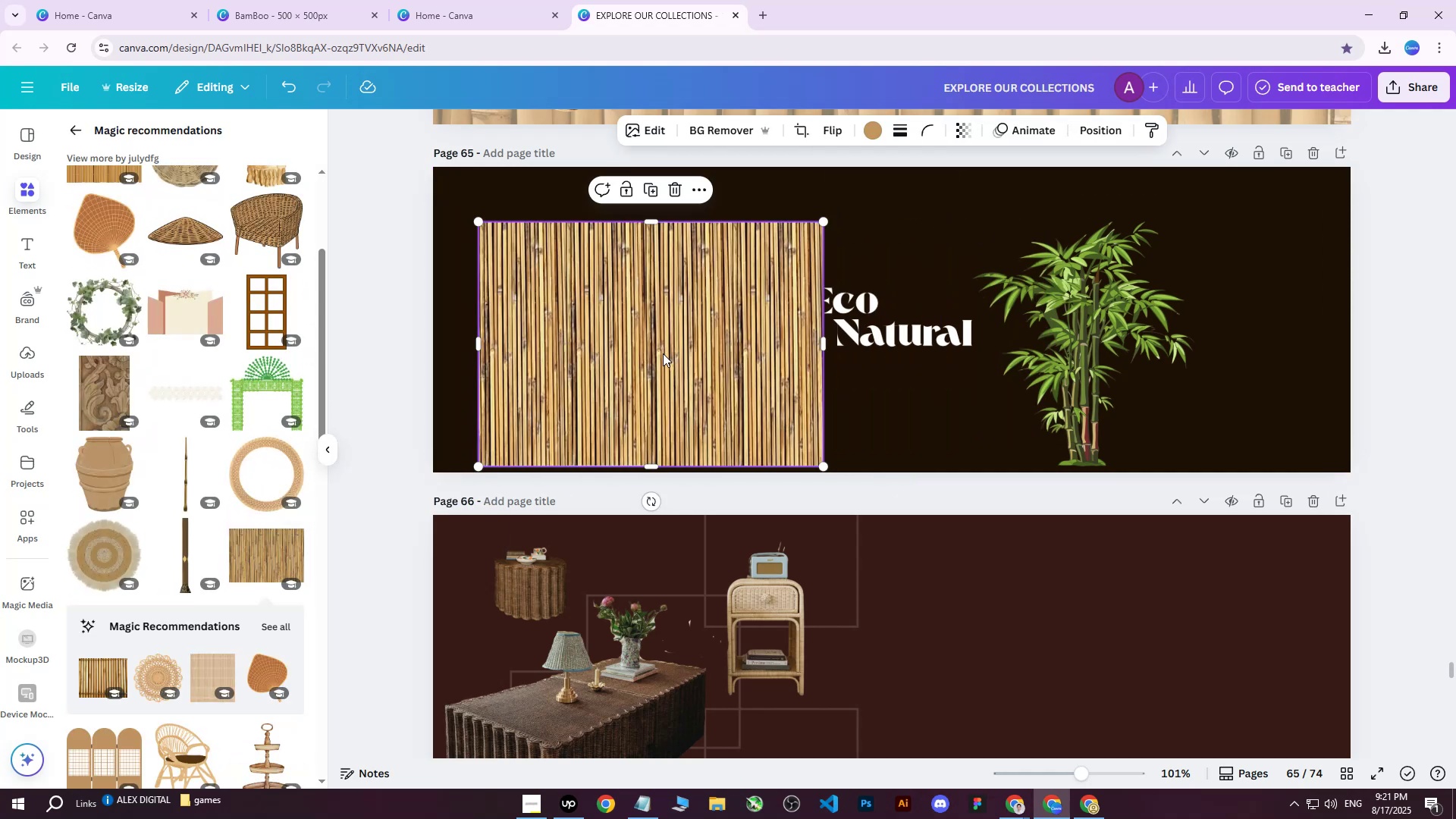 
key(Delete)
 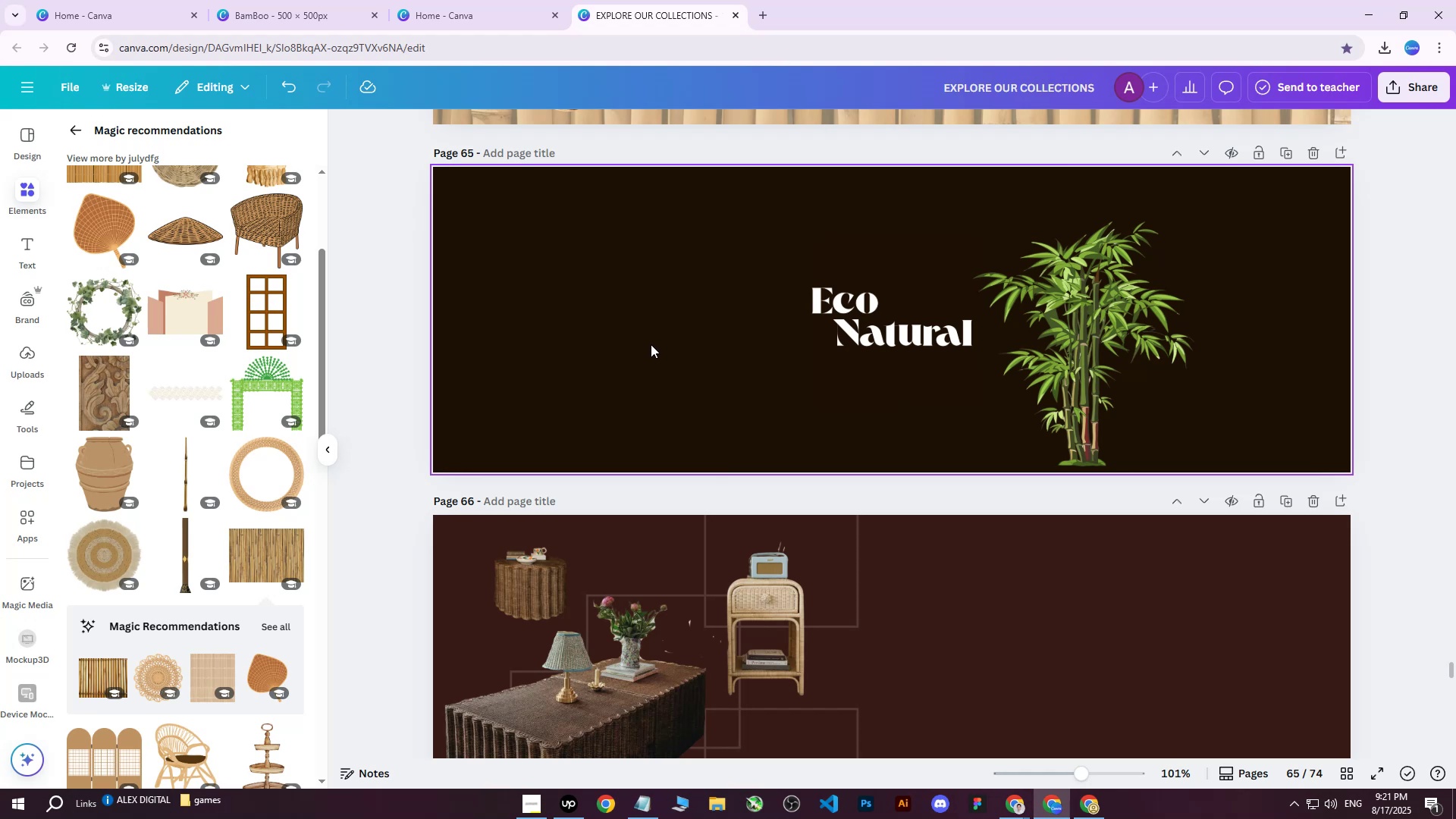 
scroll: coordinate [657, 343], scroll_direction: down, amount: 1.0
 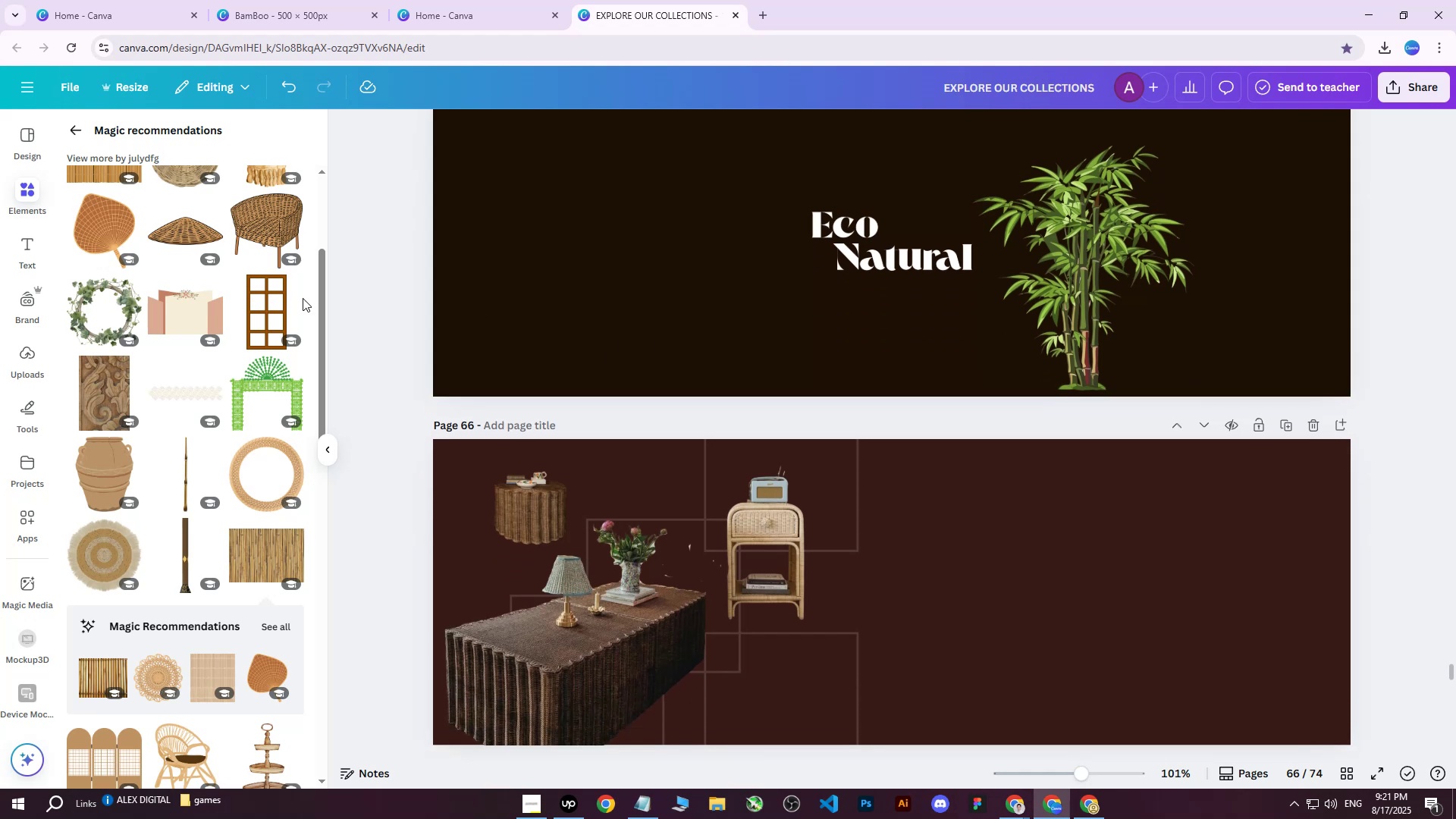 
scroll: coordinate [272, 312], scroll_direction: up, amount: 5.0
 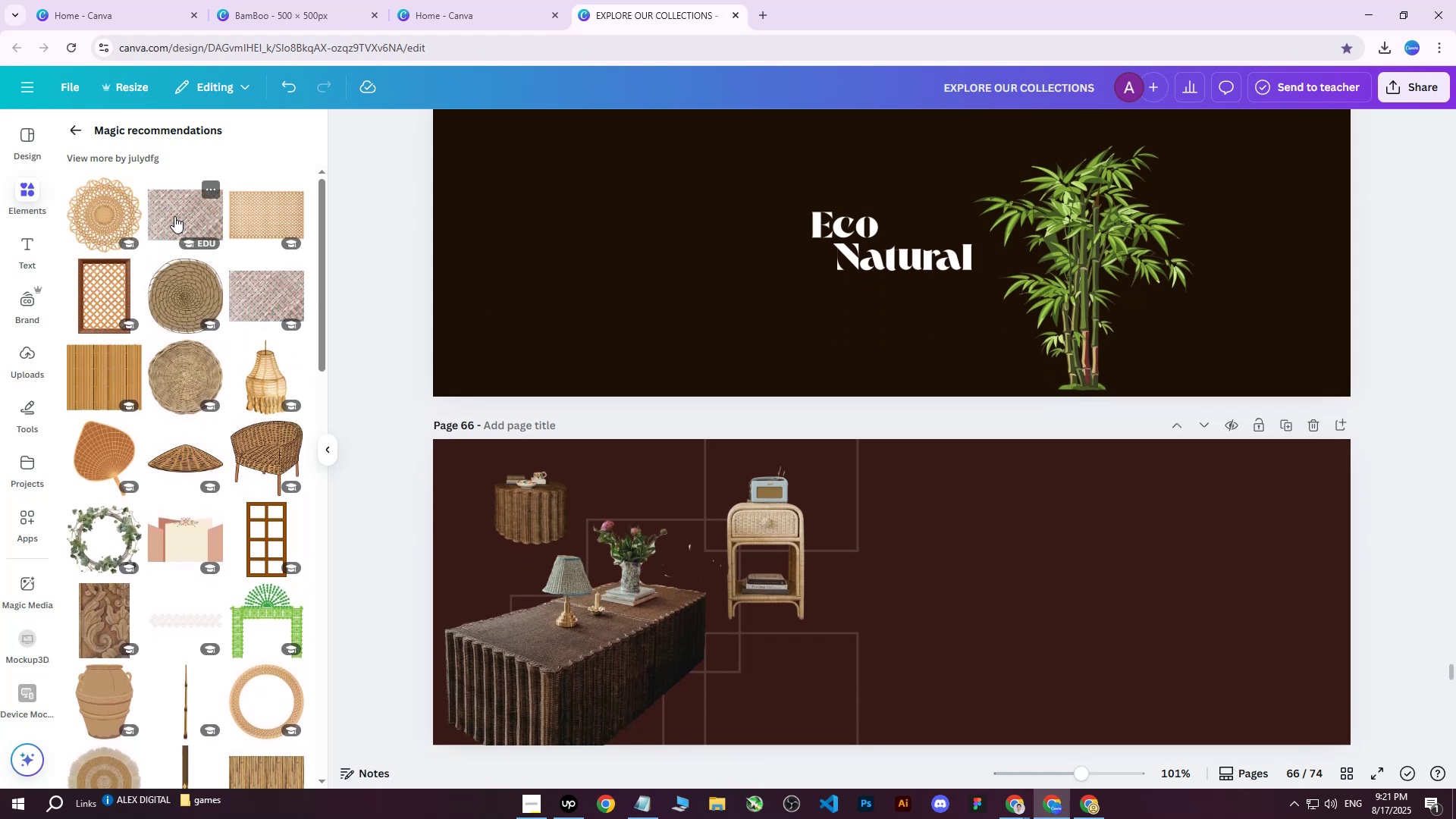 
left_click([96, 213])
 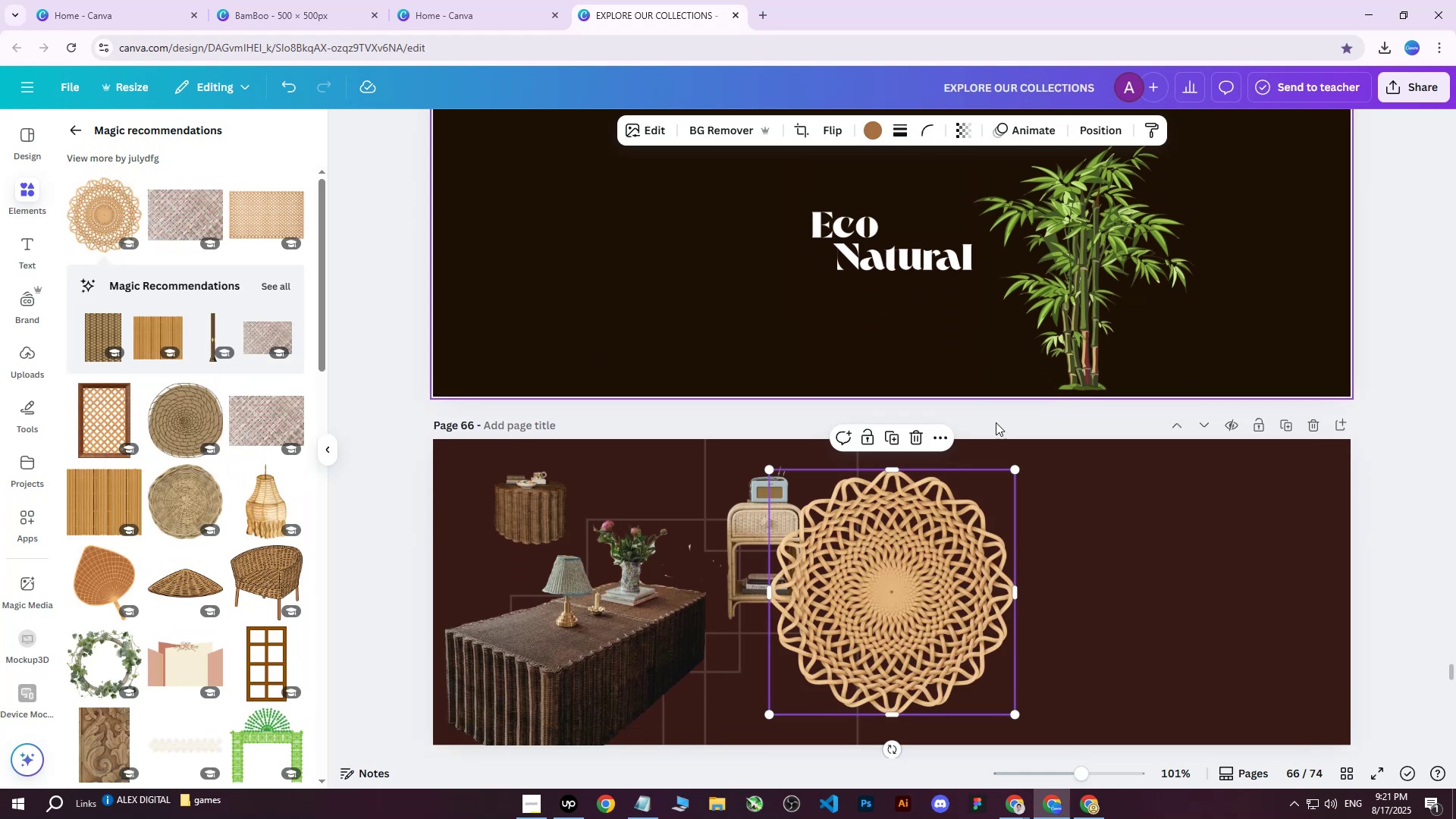 
left_click_drag(start_coordinate=[942, 569], to_coordinate=[702, 225])
 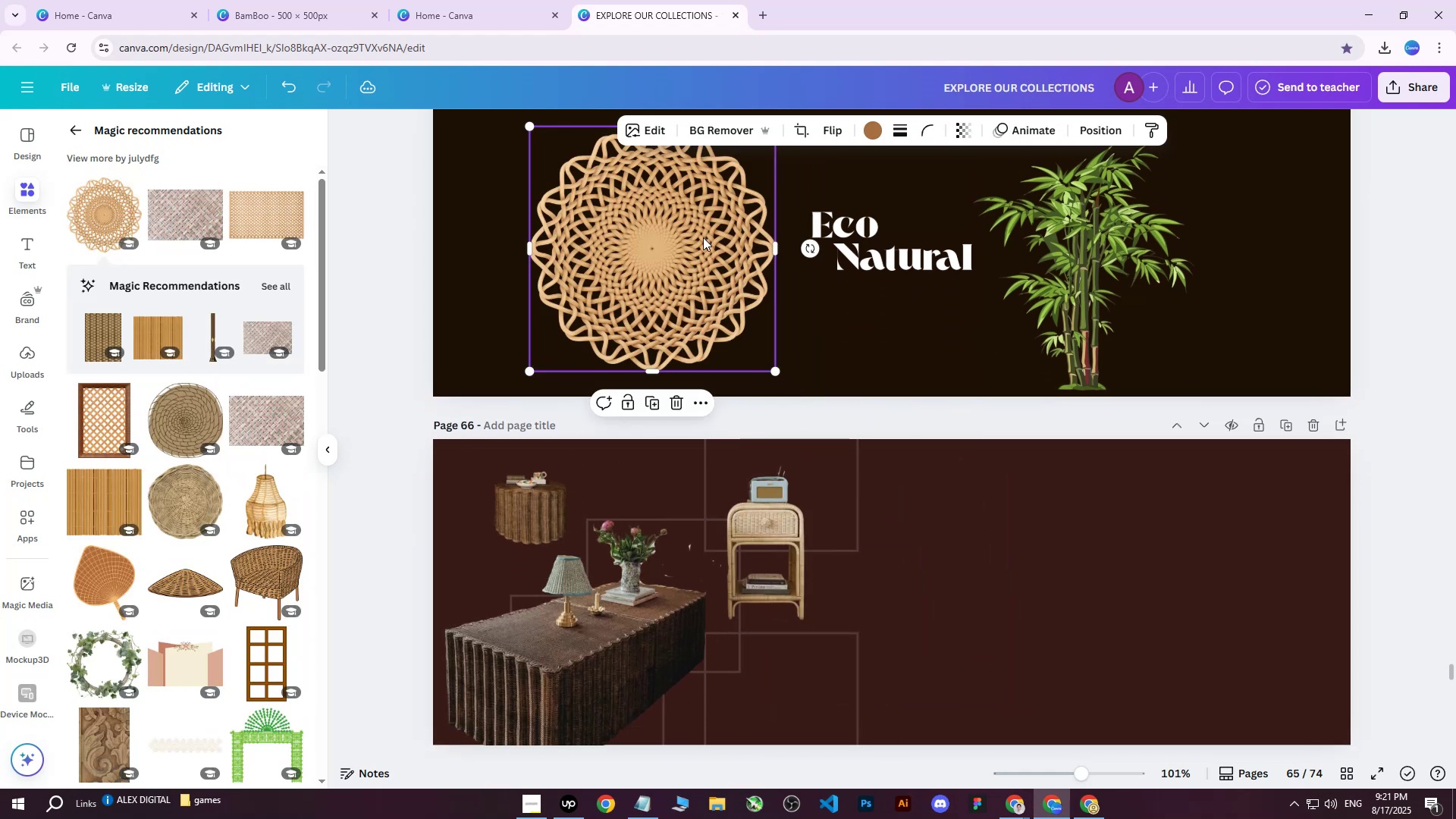 
scroll: coordinate [695, 258], scroll_direction: up, amount: 3.0
 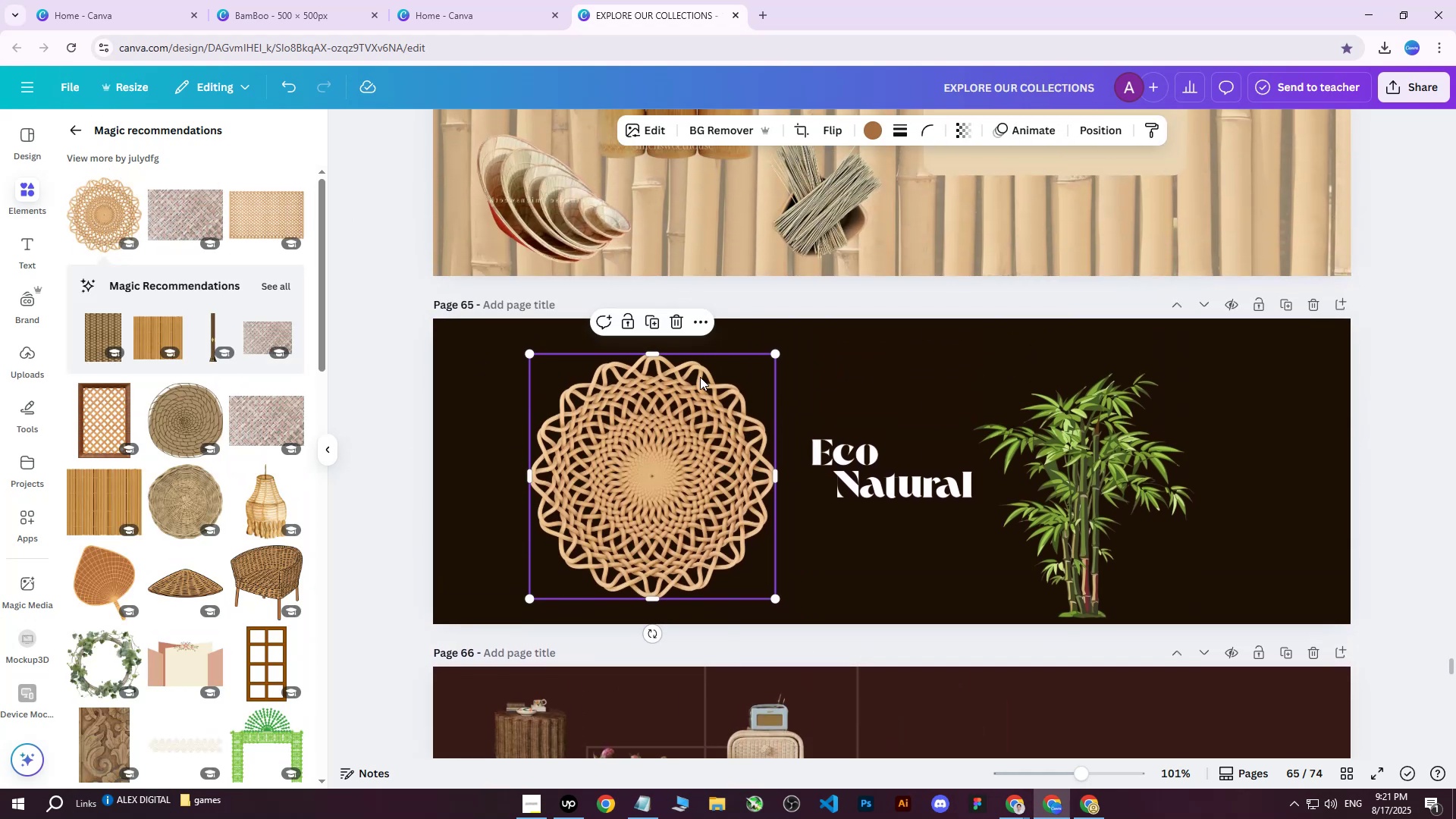 
left_click_drag(start_coordinate=[679, 453], to_coordinate=[685, 450])
 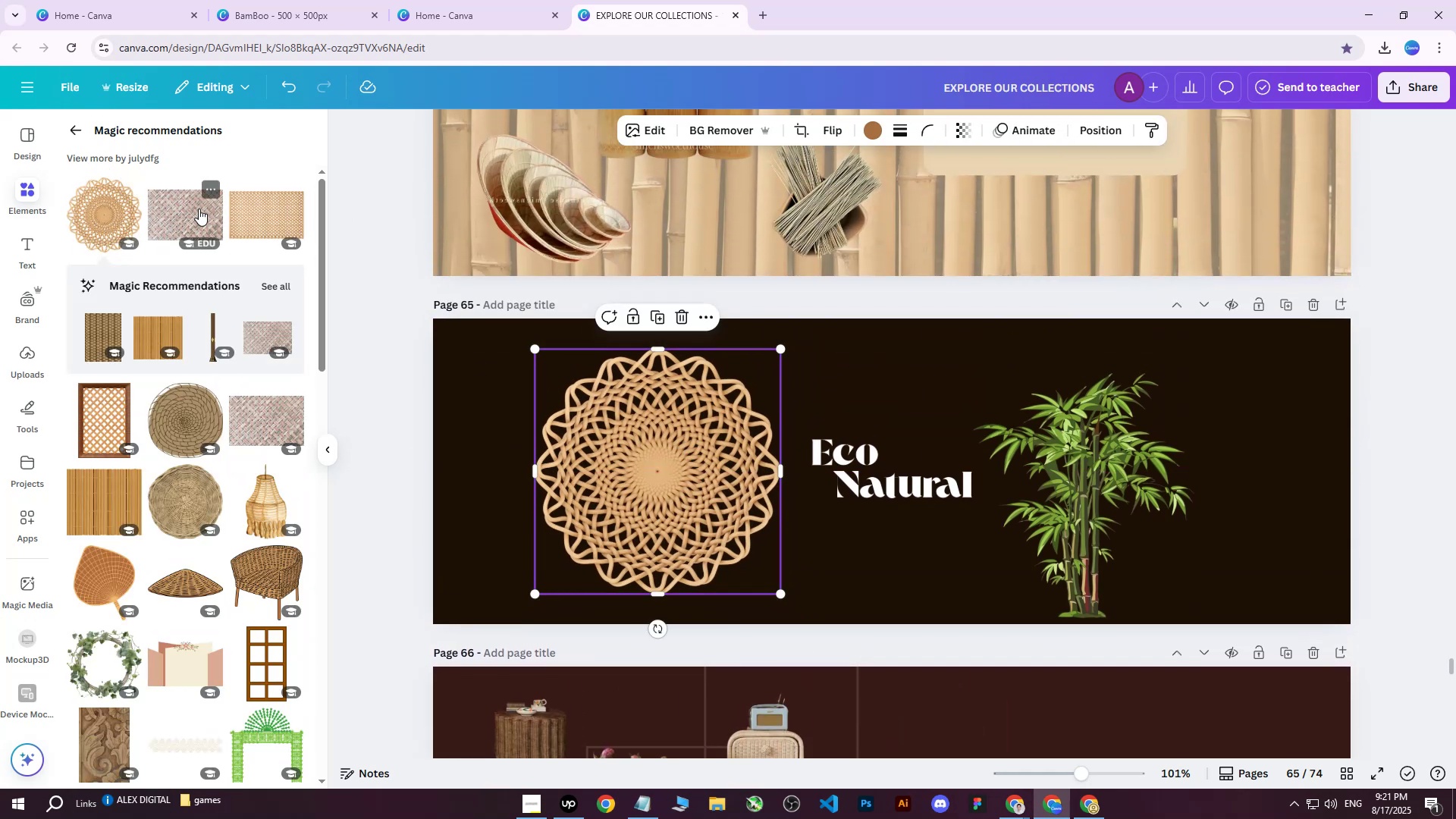 
left_click([252, 209])
 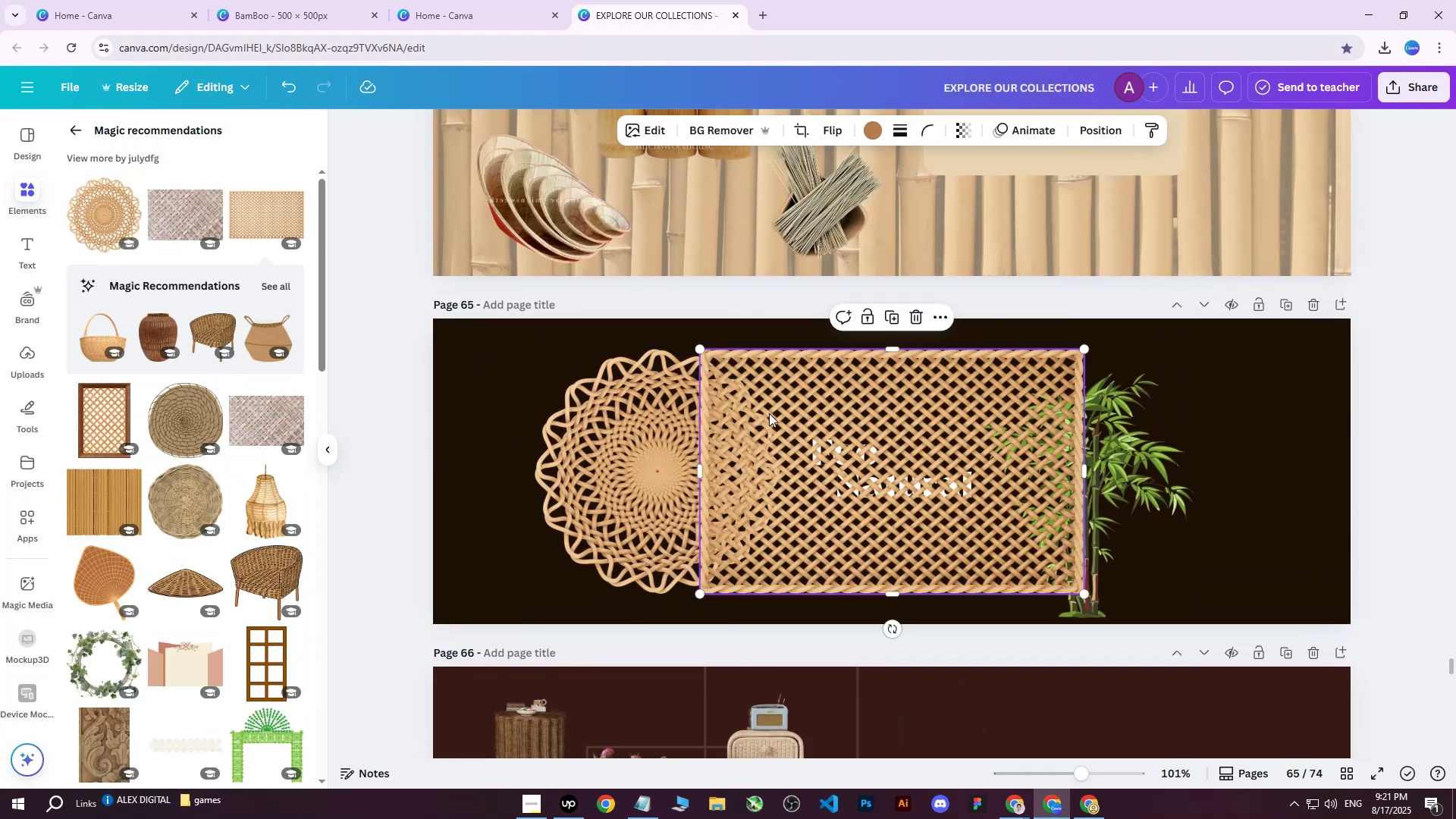 
left_click_drag(start_coordinate=[947, 458], to_coordinate=[733, 524])
 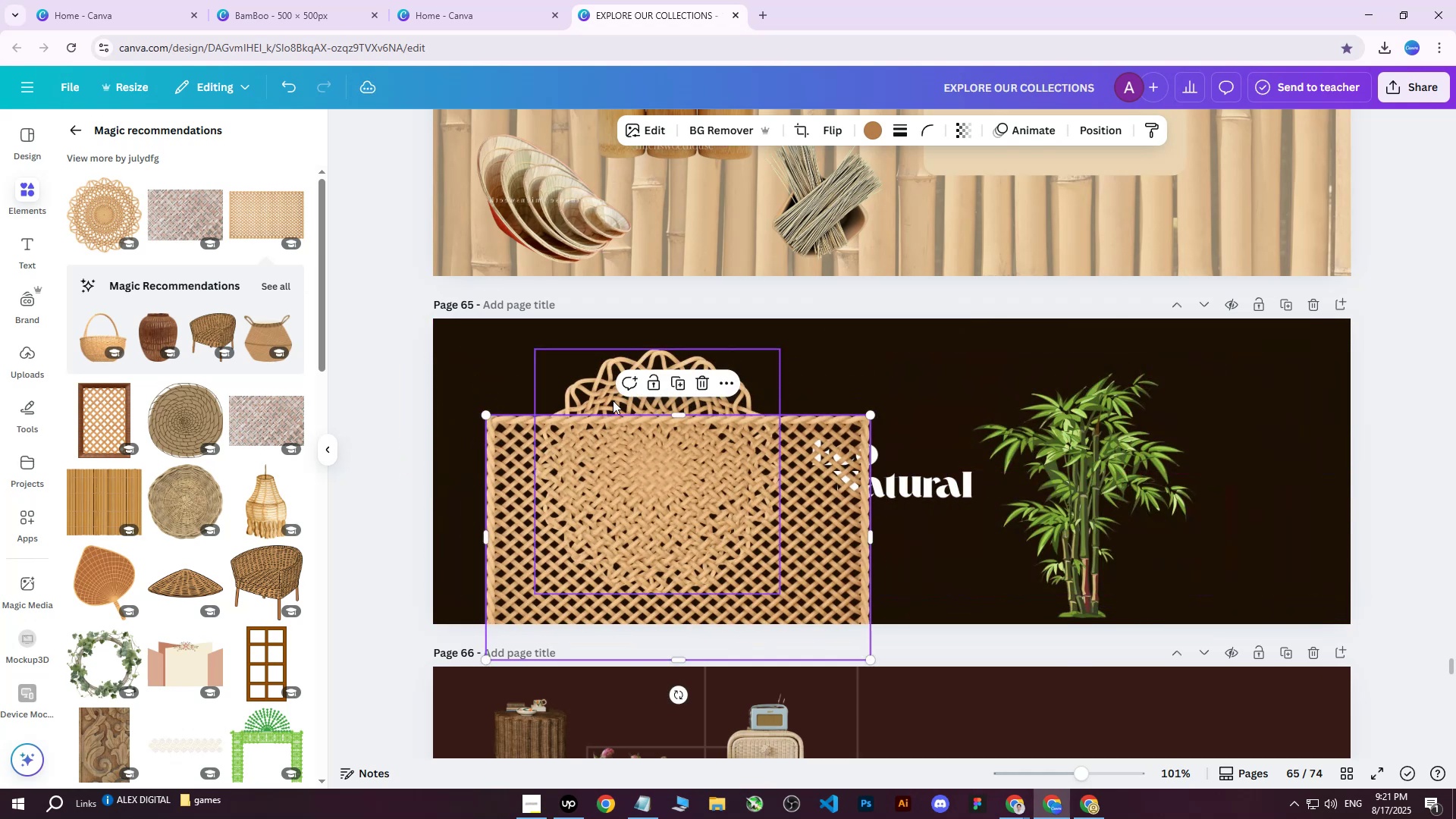 
left_click_drag(start_coordinate=[598, 398], to_coordinate=[502, 329])
 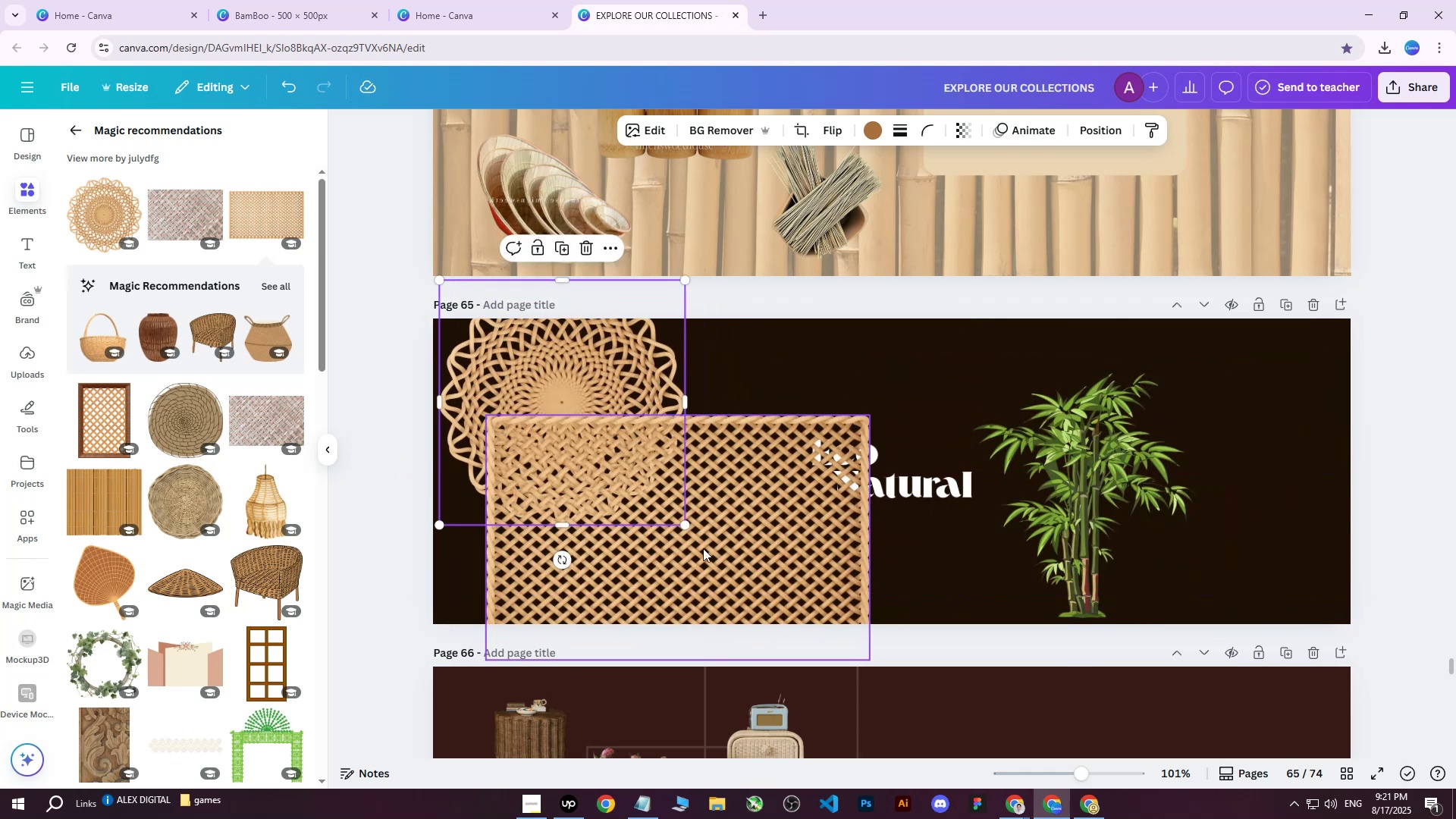 
left_click([704, 549])
 